 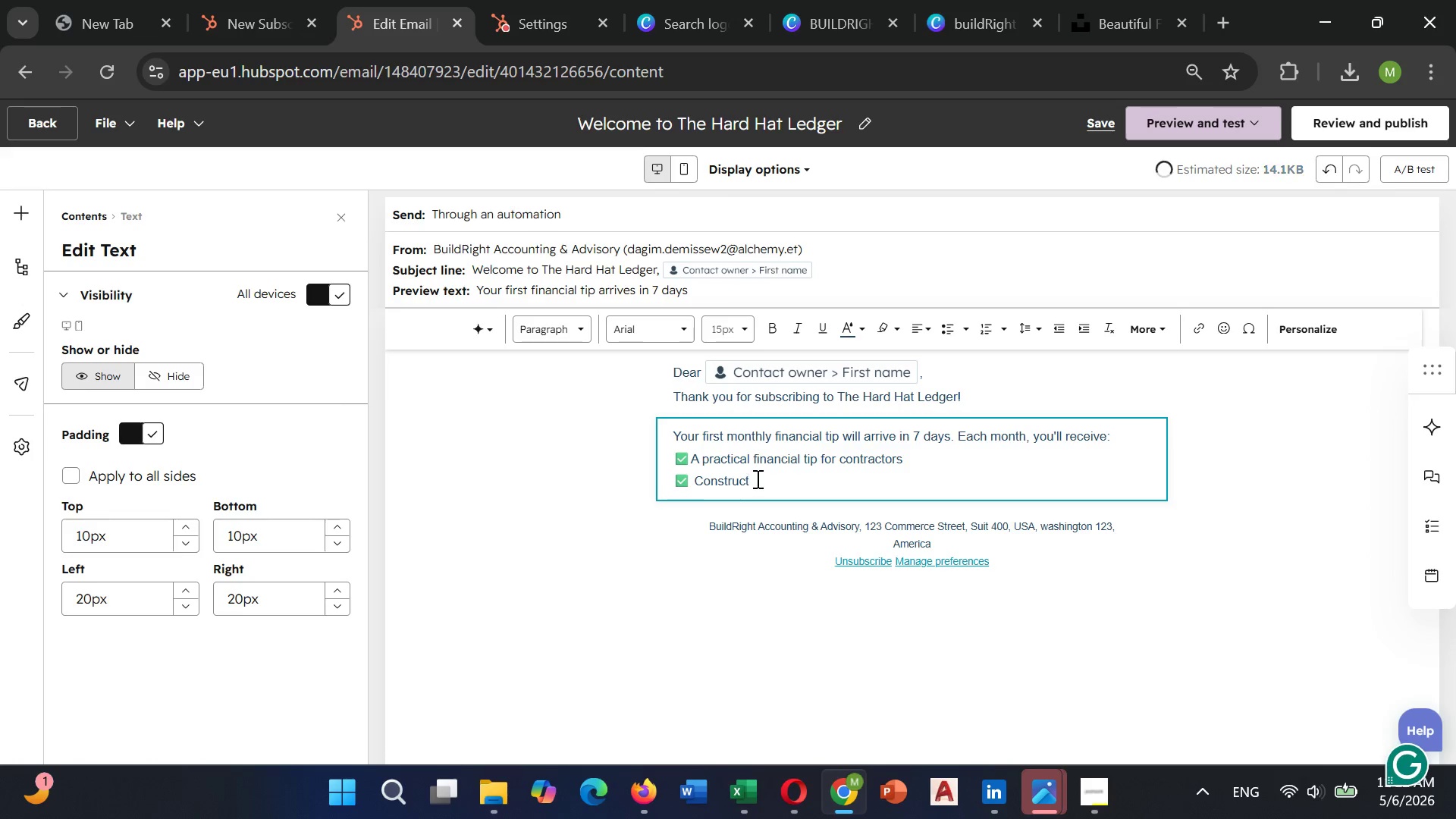 
key(Space)
 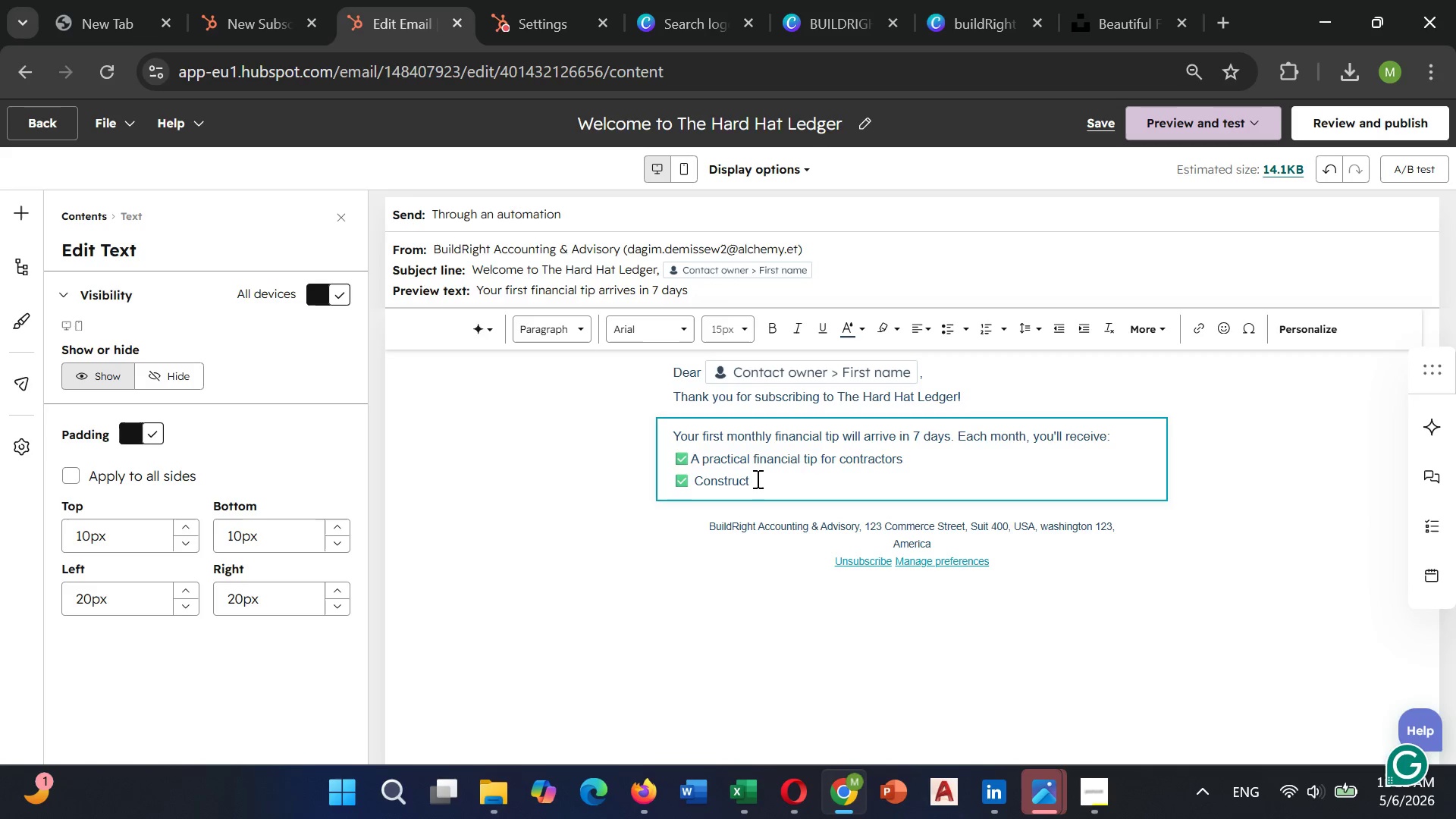 
key(Backspace)
type(ion industry )
 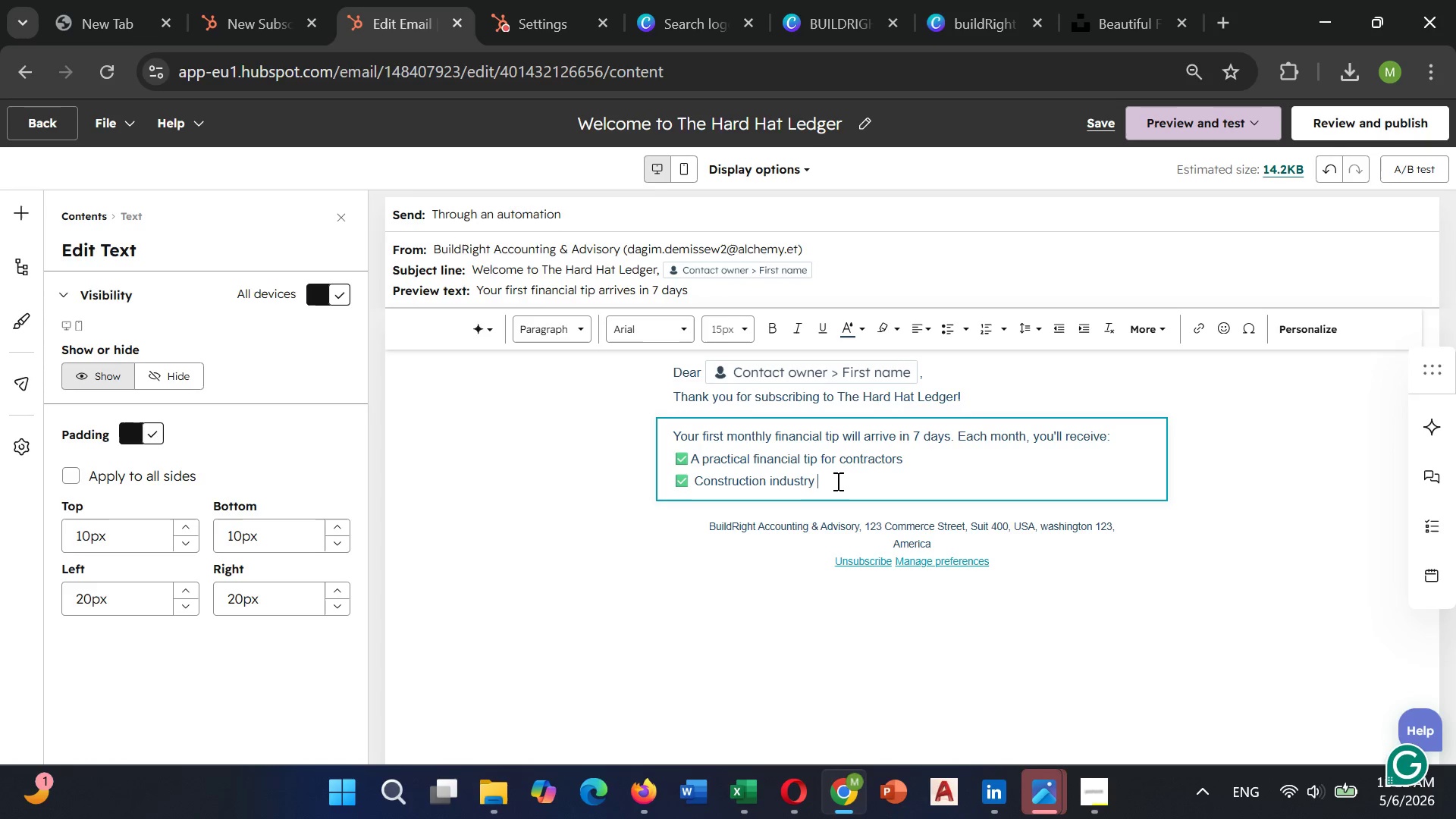 
type(news updates)
 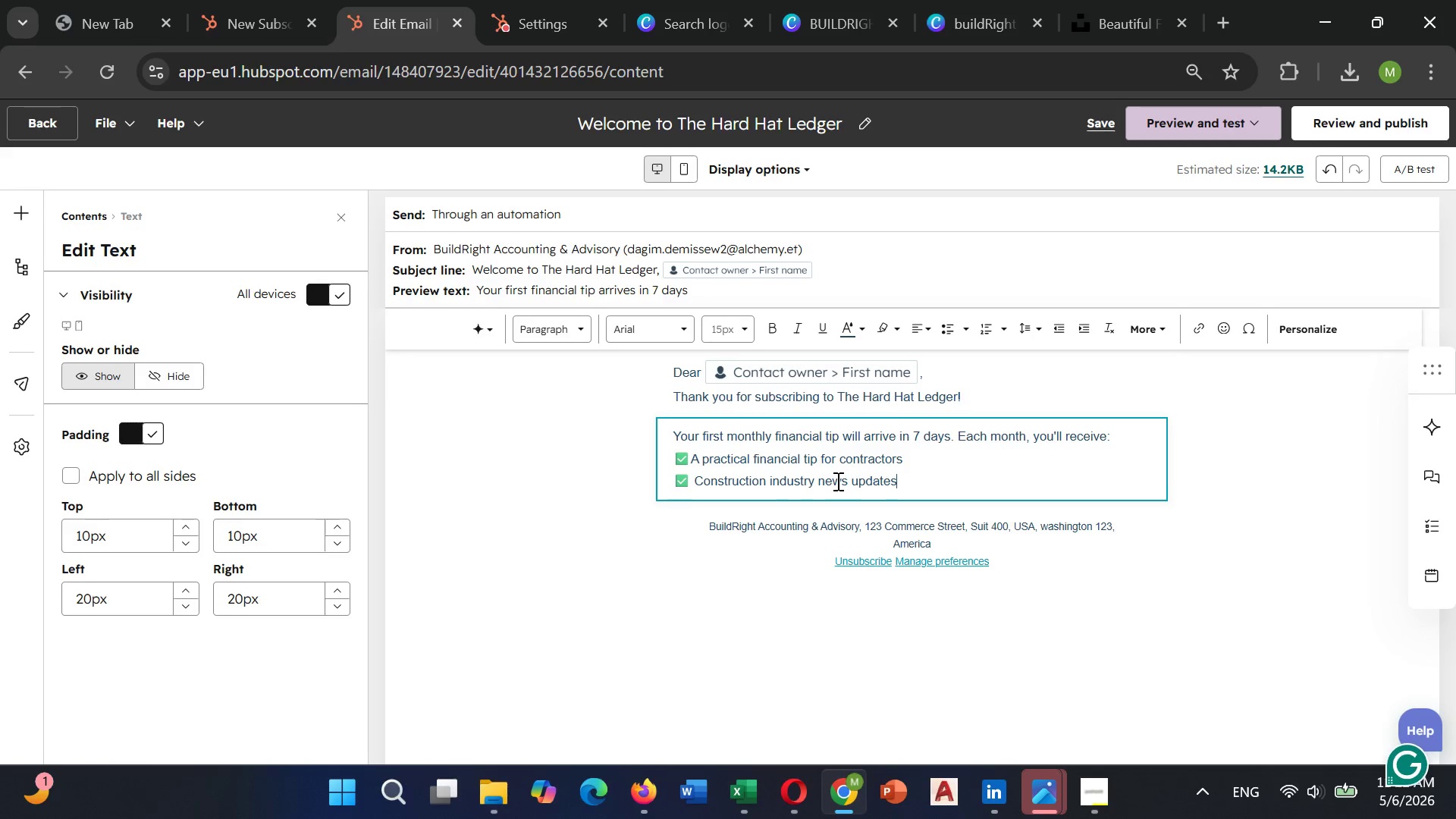 
key(Enter)
 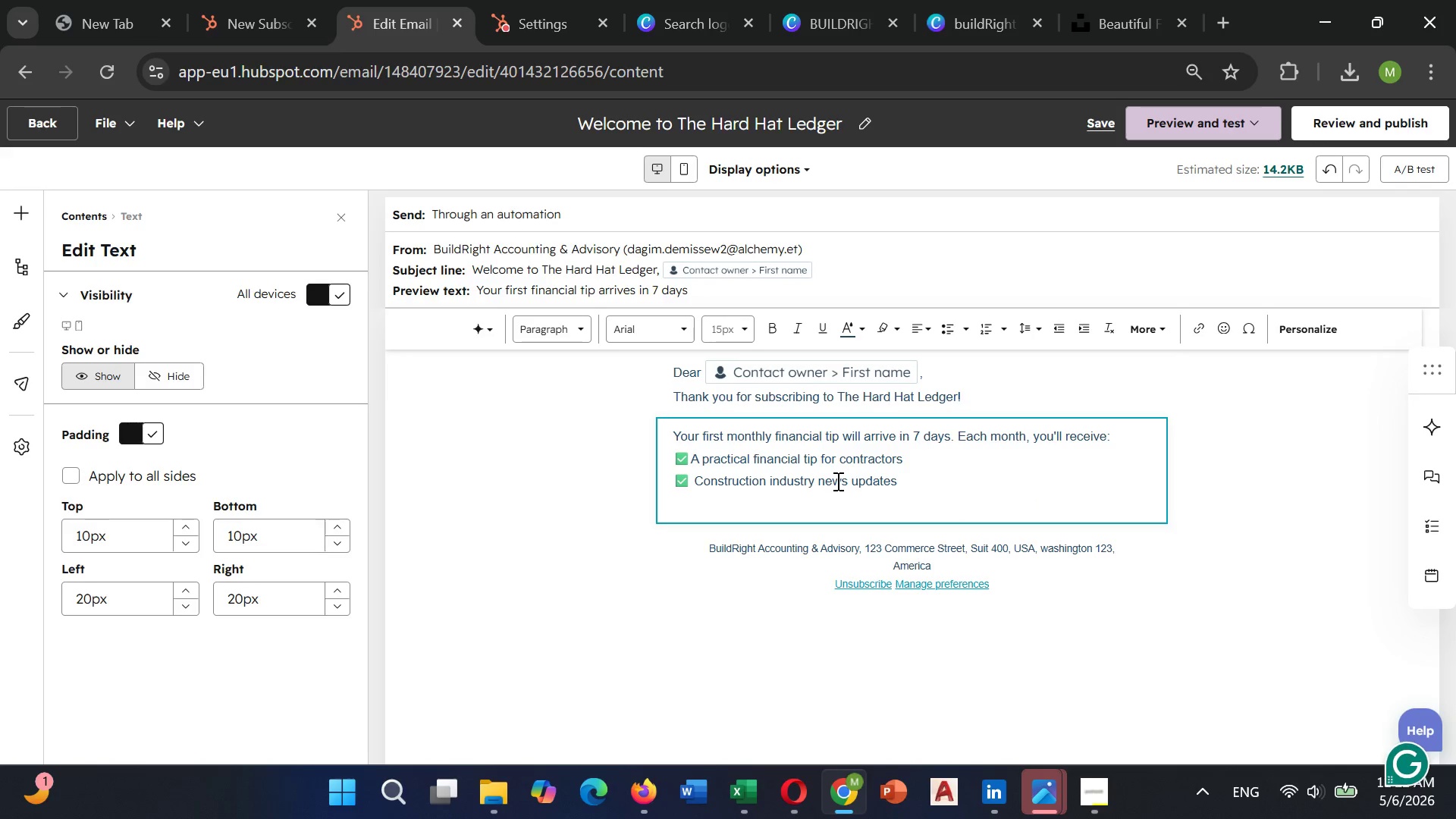 
key(Control+V)
 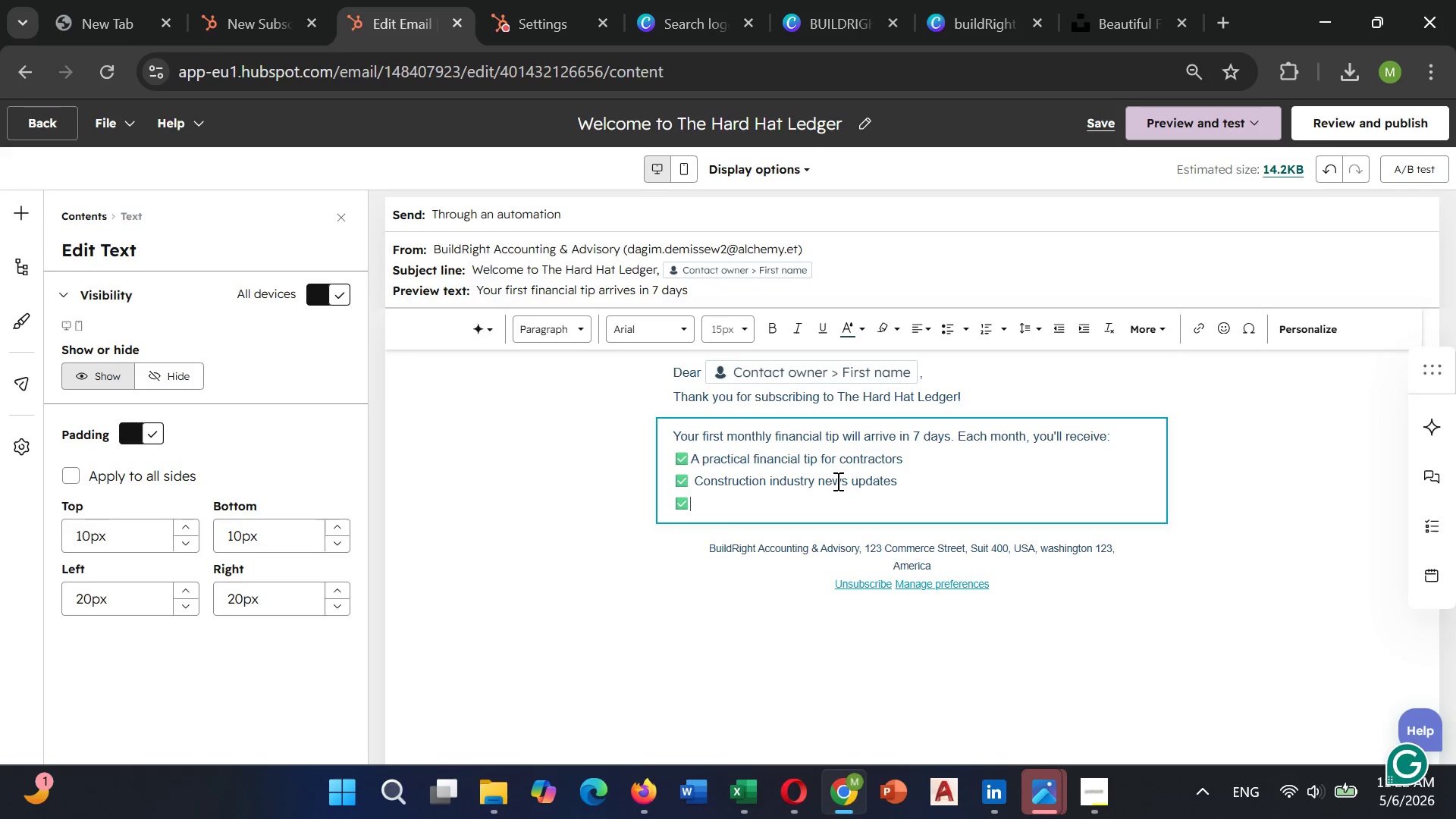 
type( Tax strategy)
 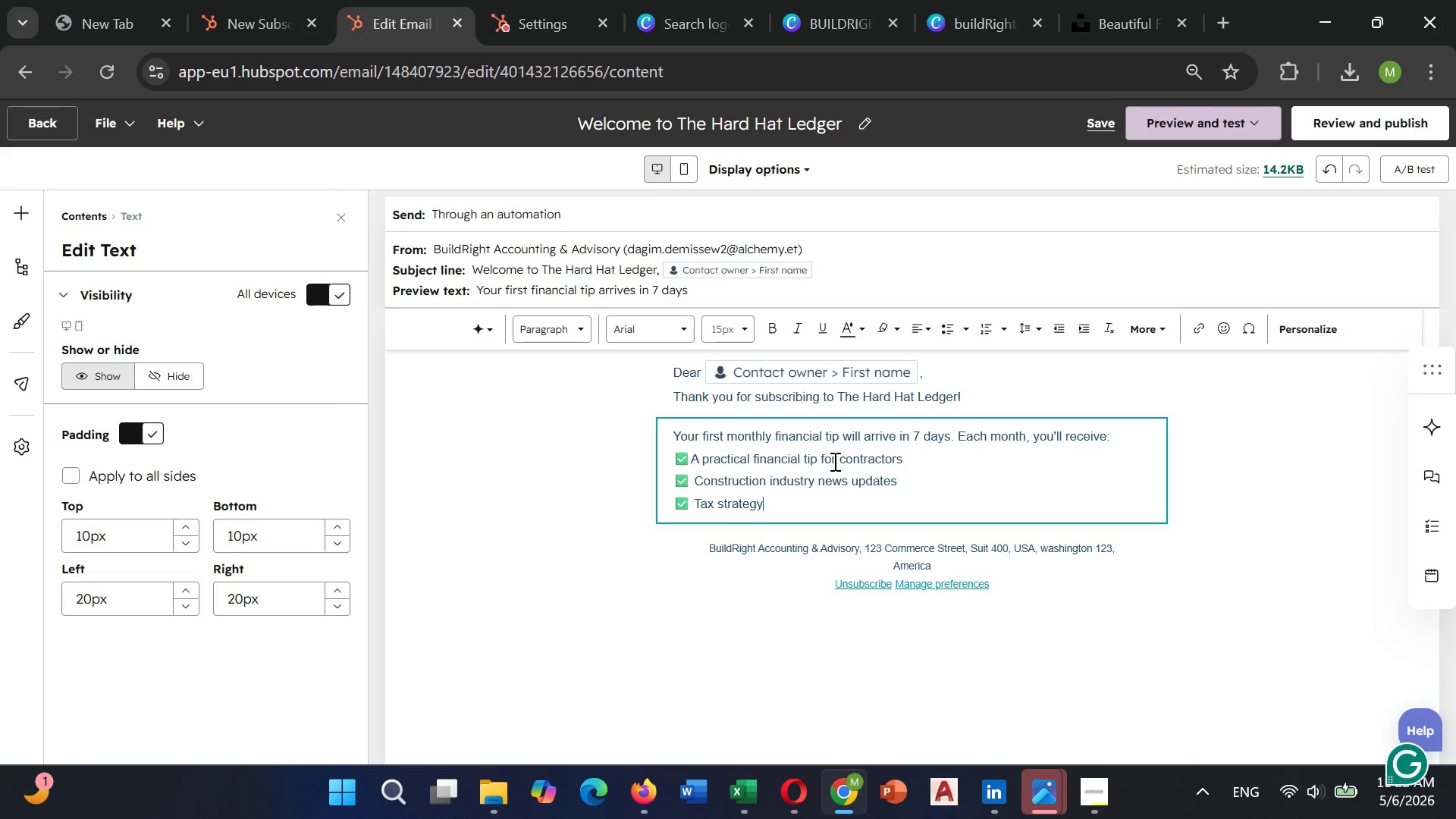 
type( insights for trade businesses)
 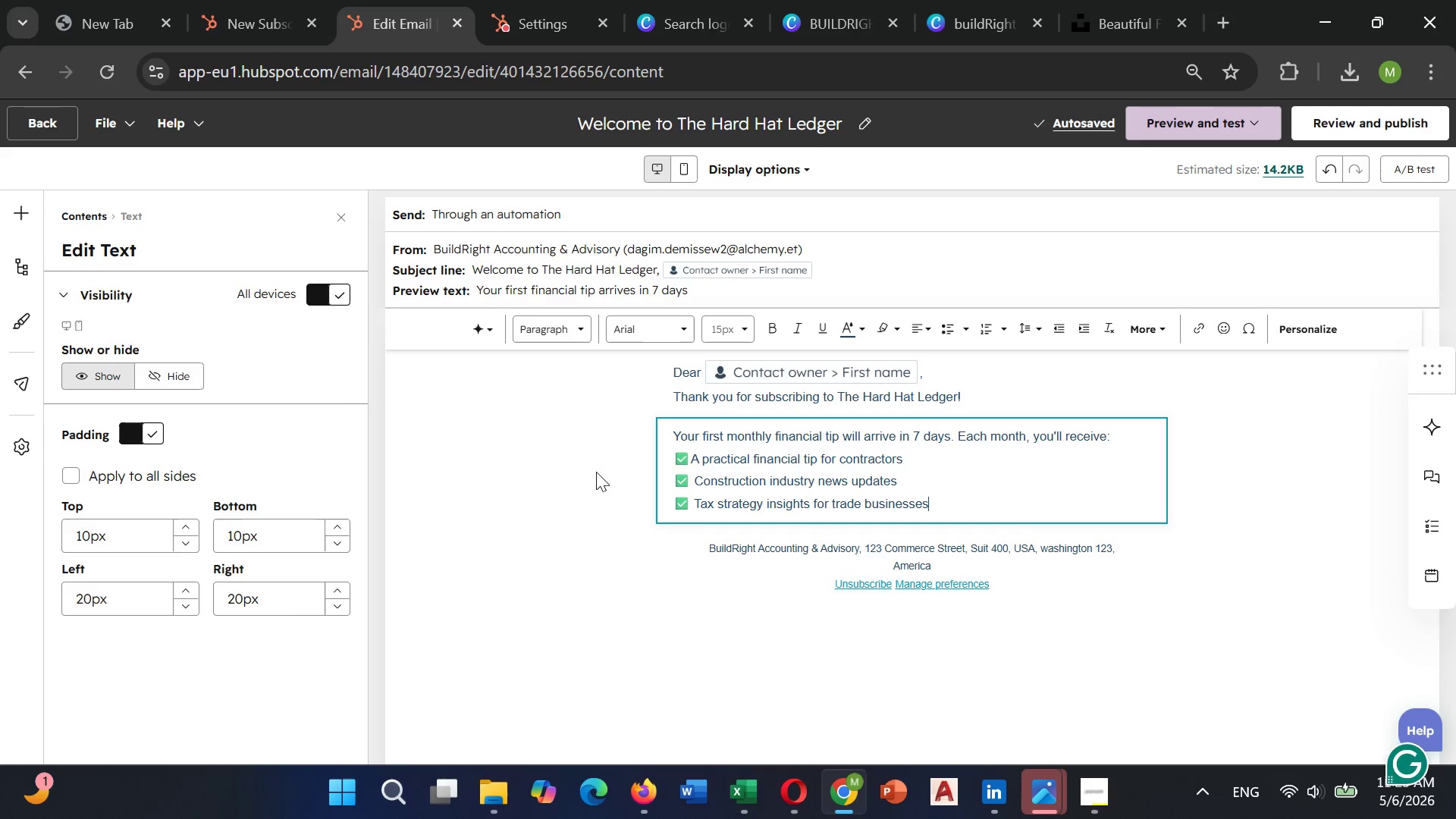 
wait(7.25)
 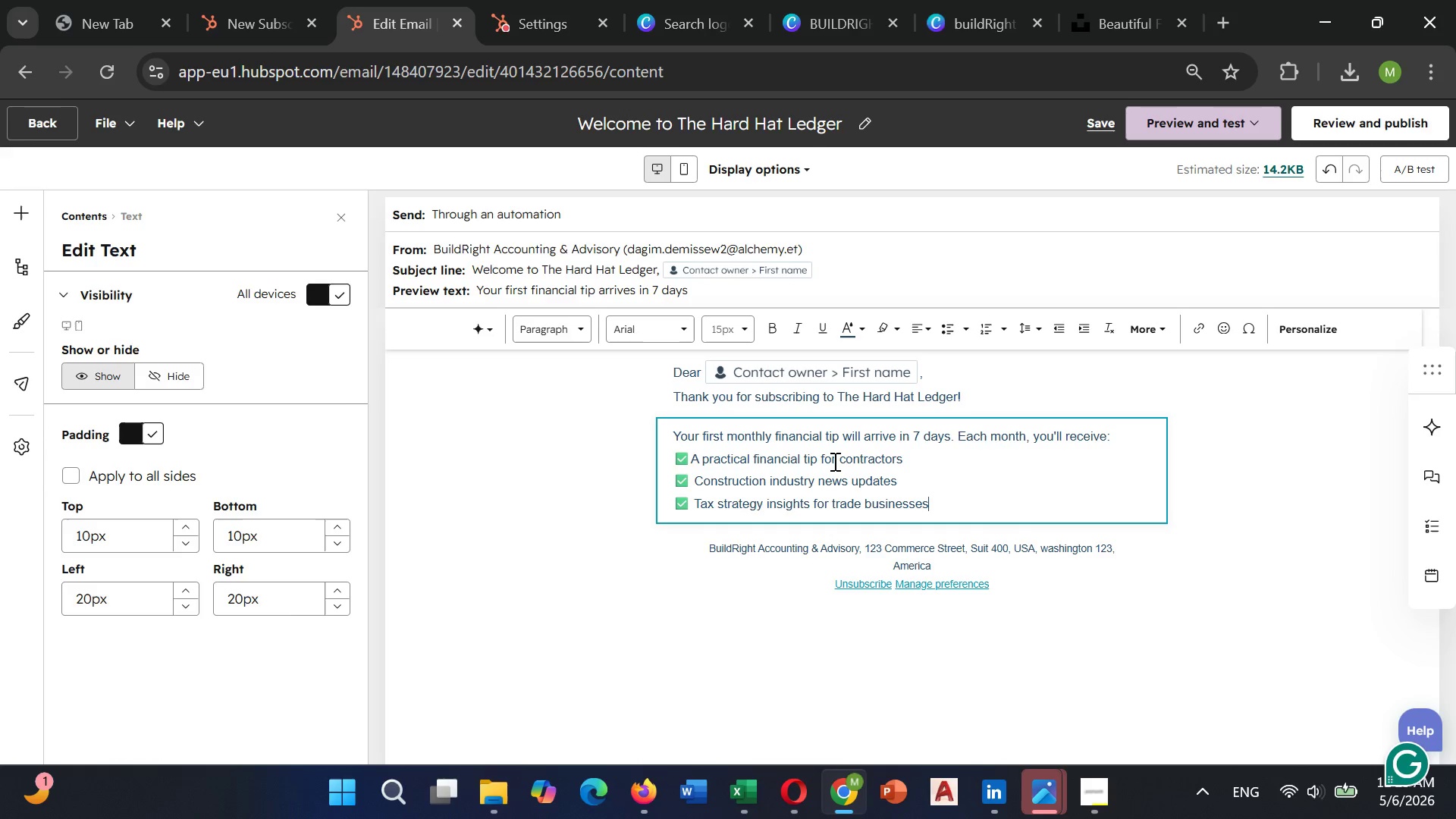 
left_click([21, 215])
 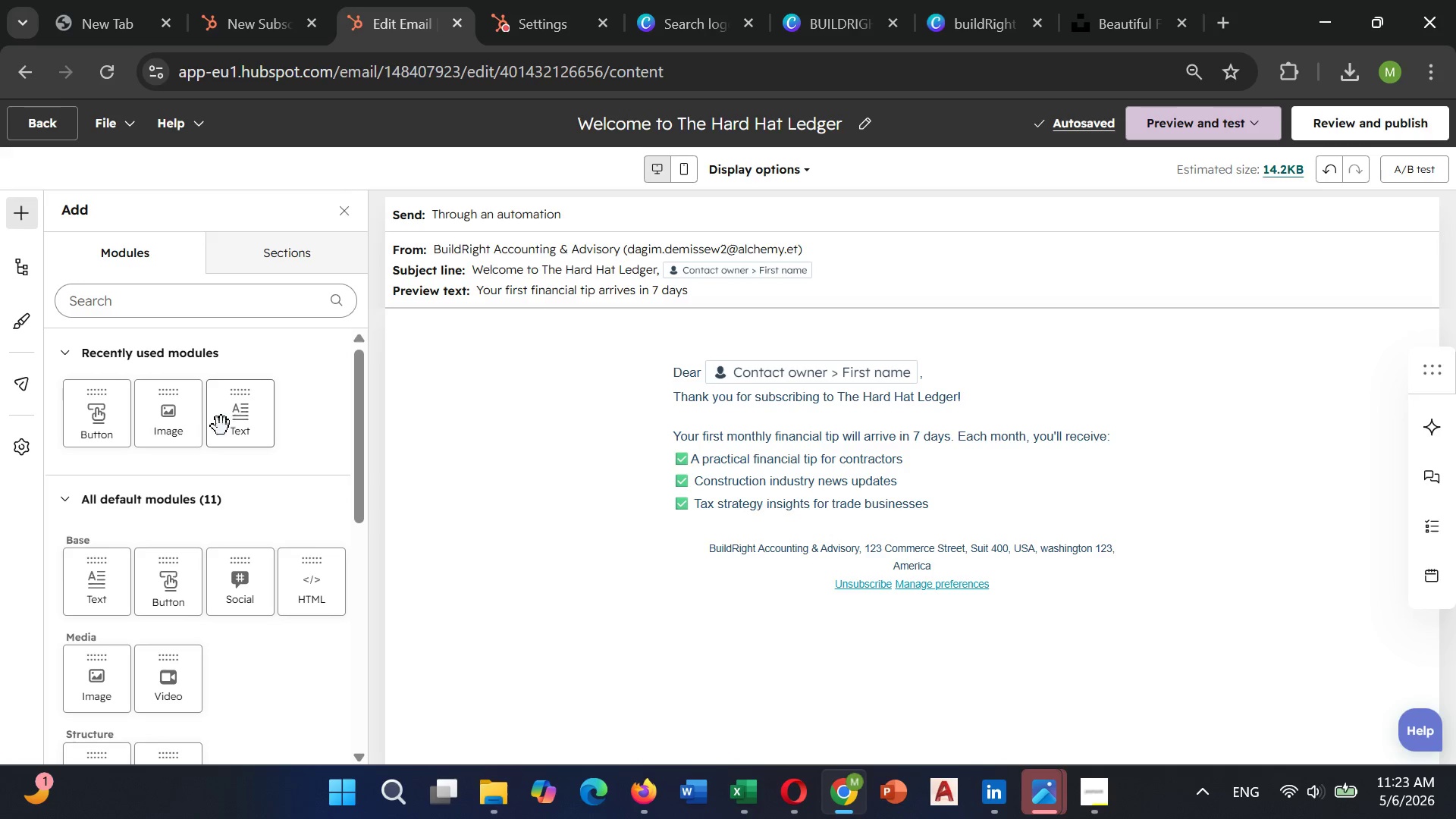 
left_click_drag(start_coordinate=[231, 420], to_coordinate=[908, 526])
 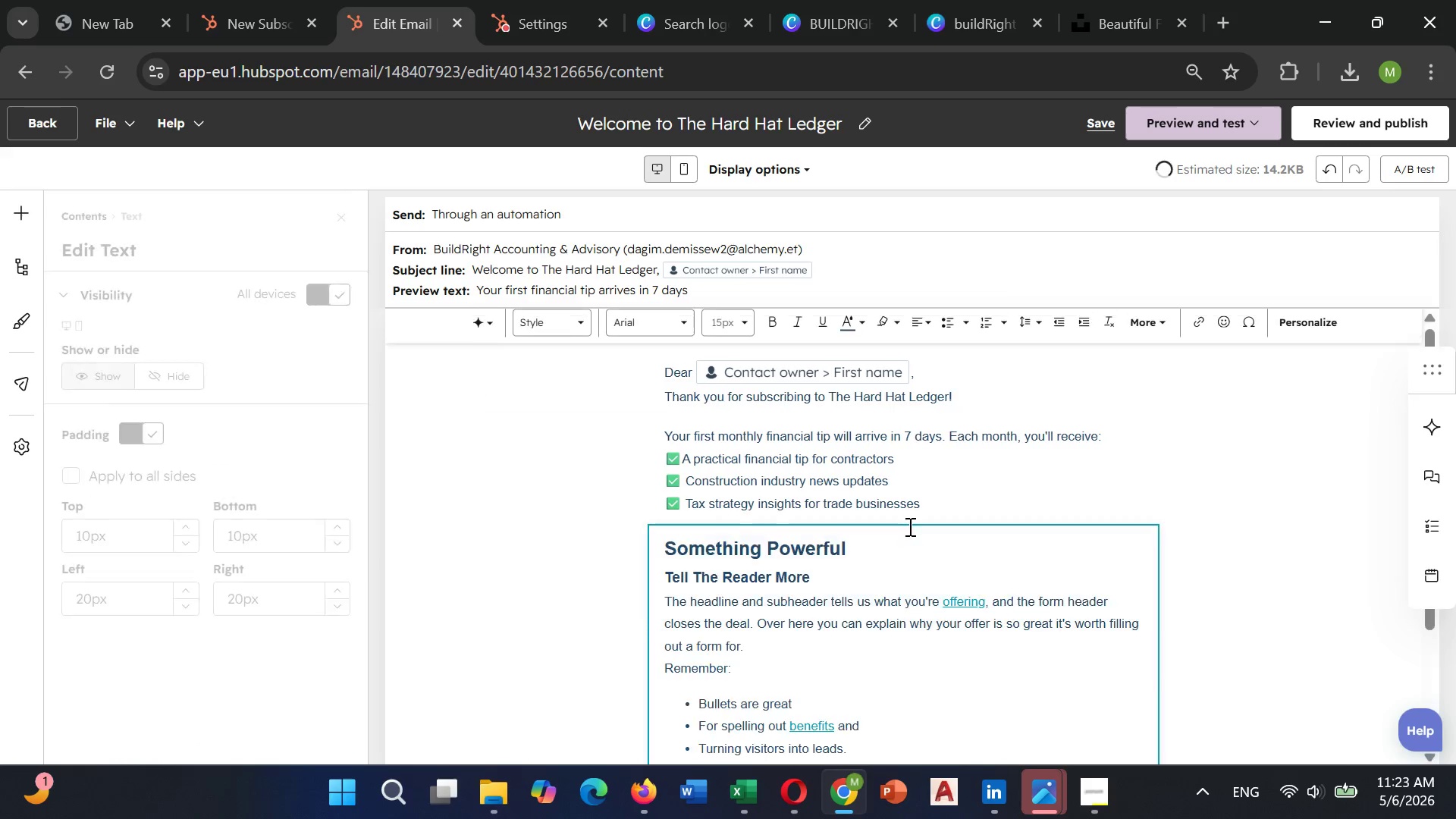 
scroll: coordinate [908, 526], scroll_direction: down, amount: 2.0
 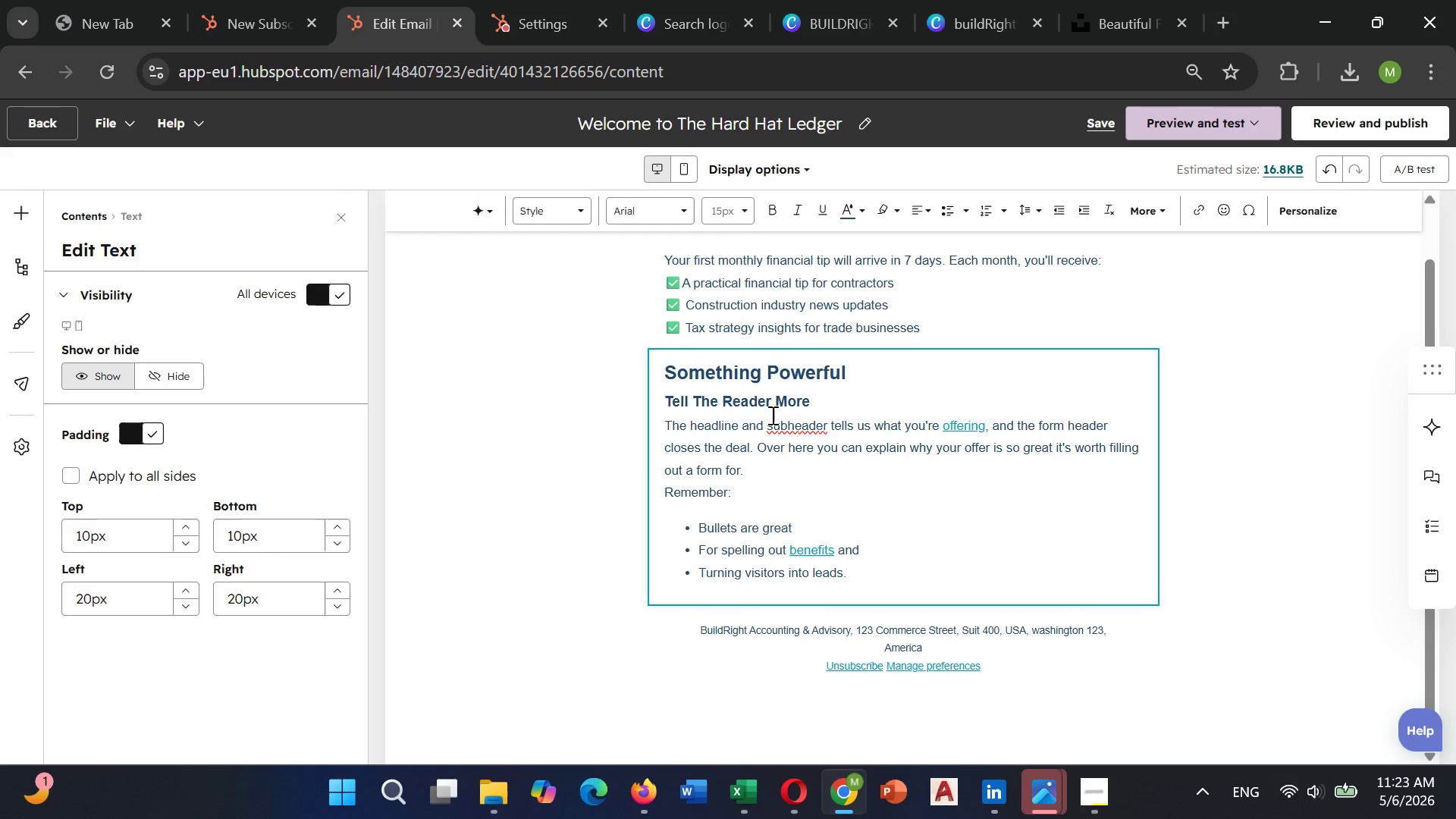 
left_click([770, 417])
 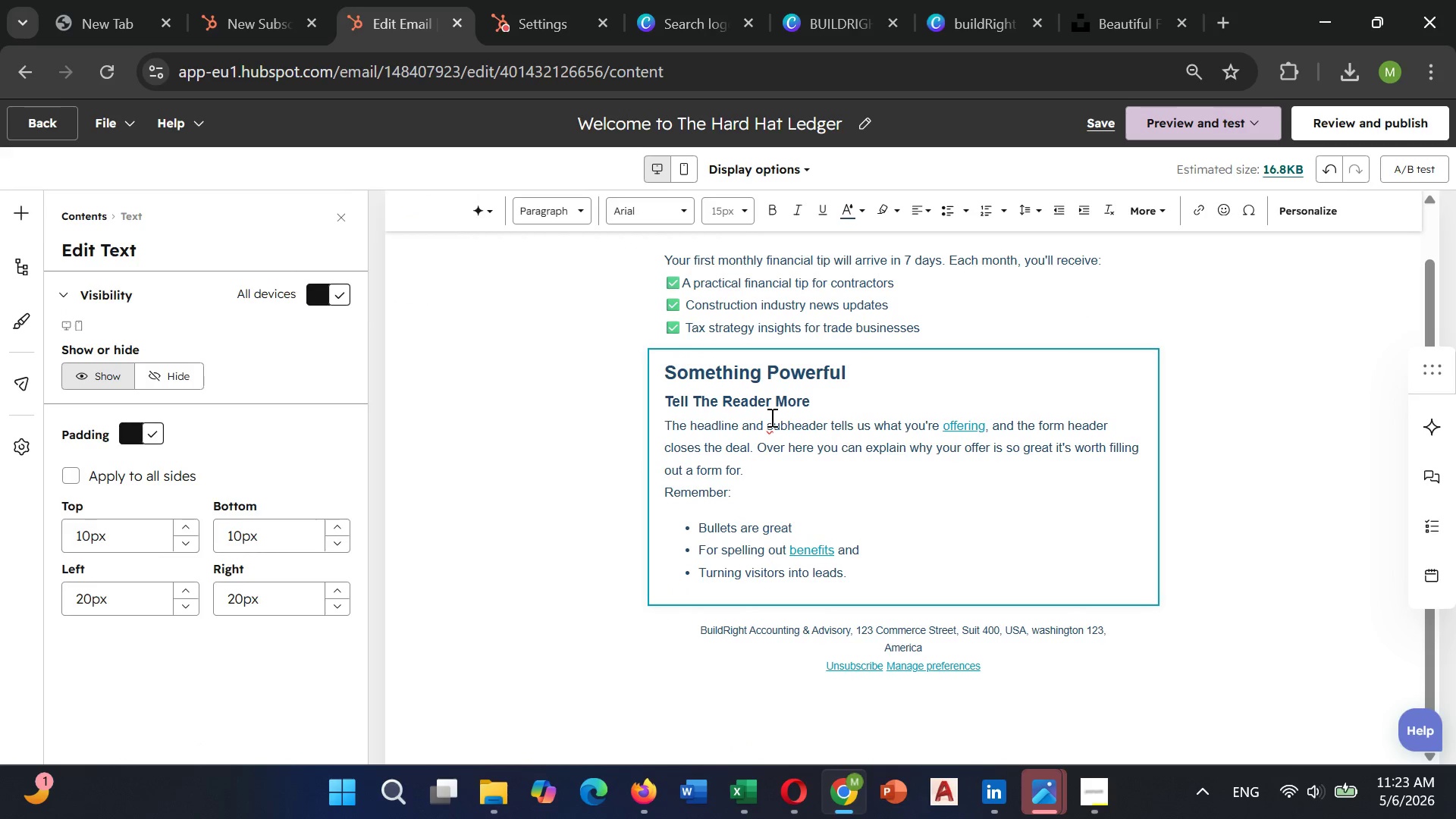 
key(Control+ControlLeft)
 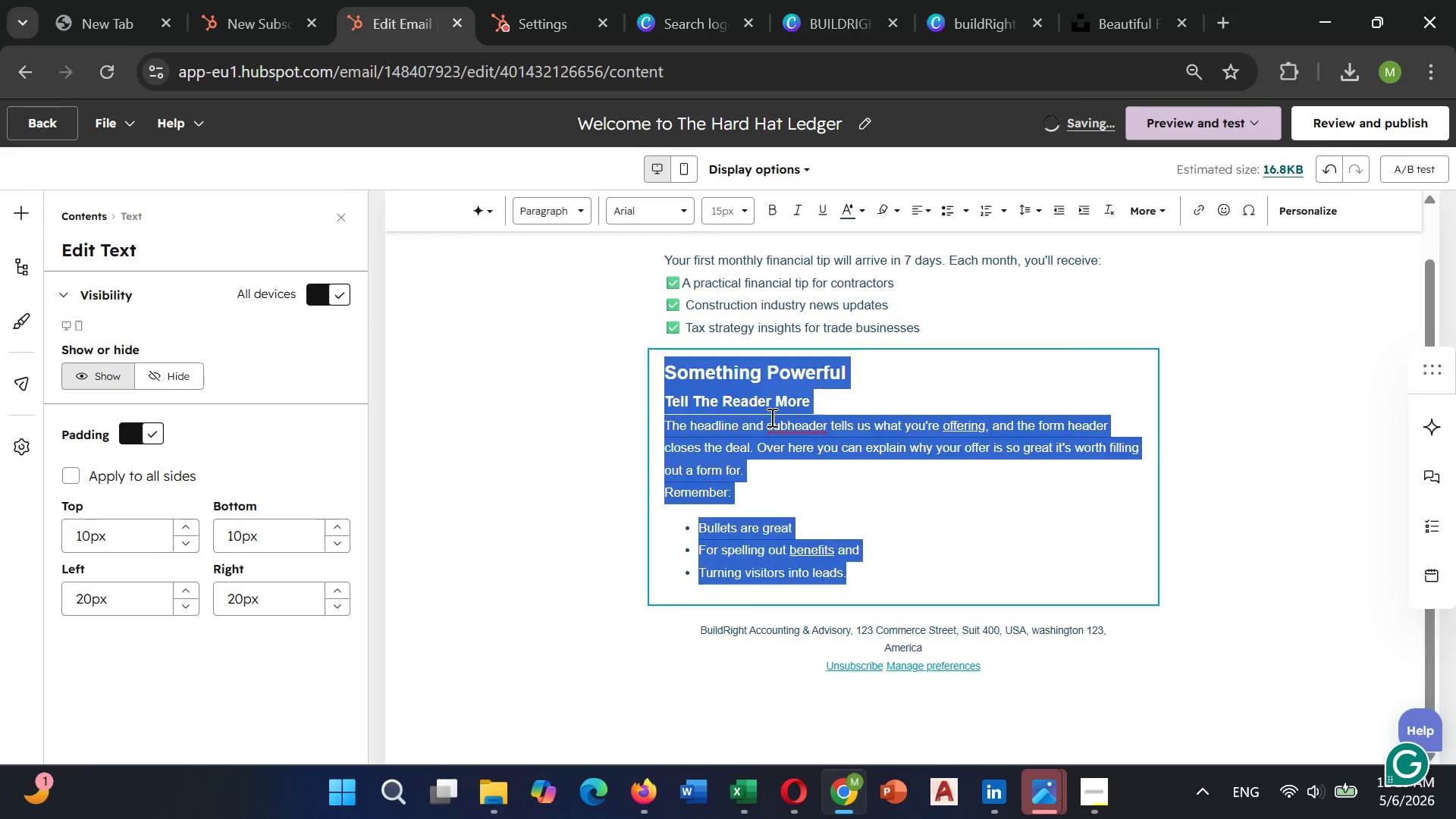 
key(Control+A)
 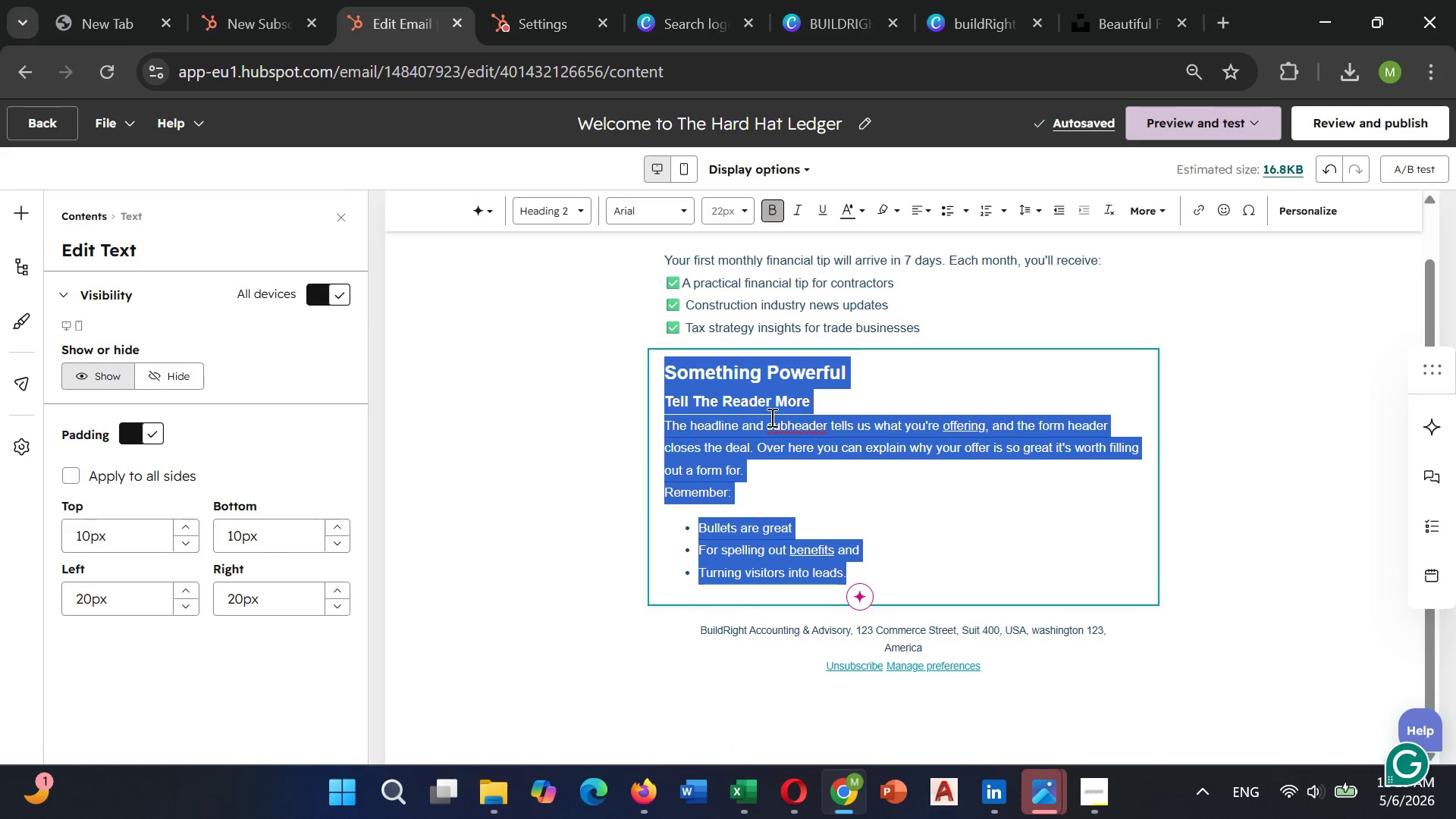 
key(Backspace)
 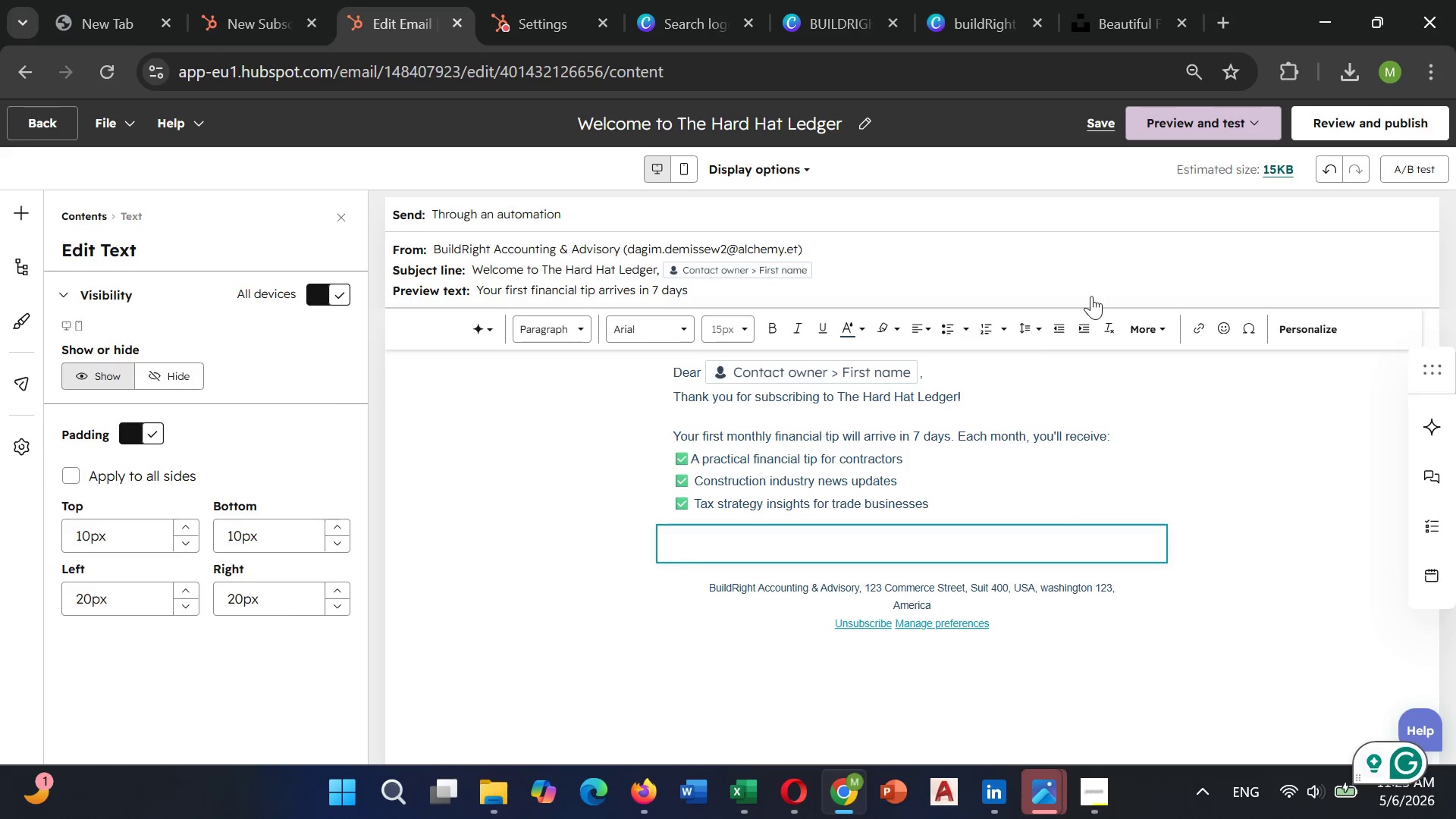 
left_click([1226, 335])
 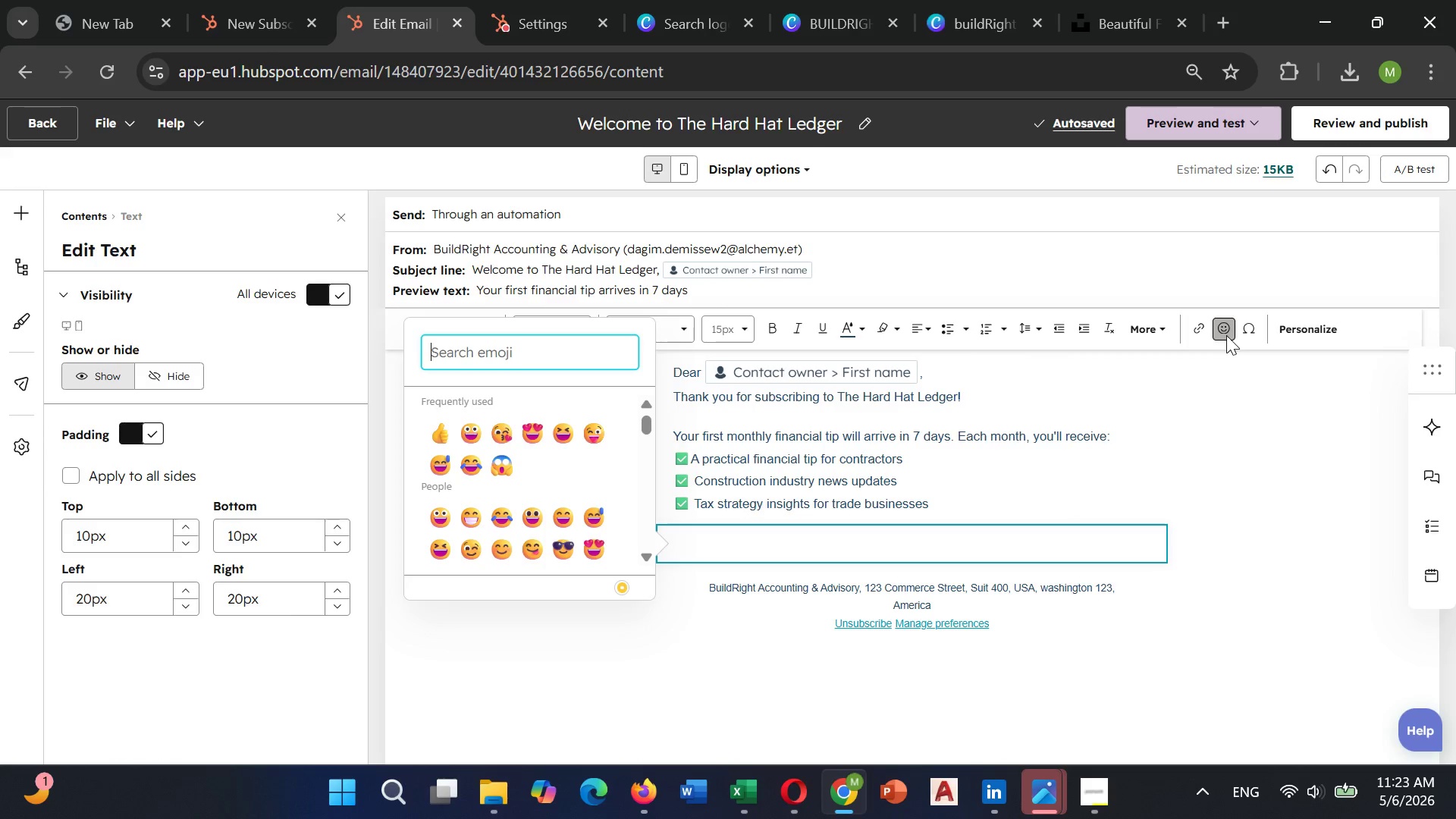 
type(gift)
 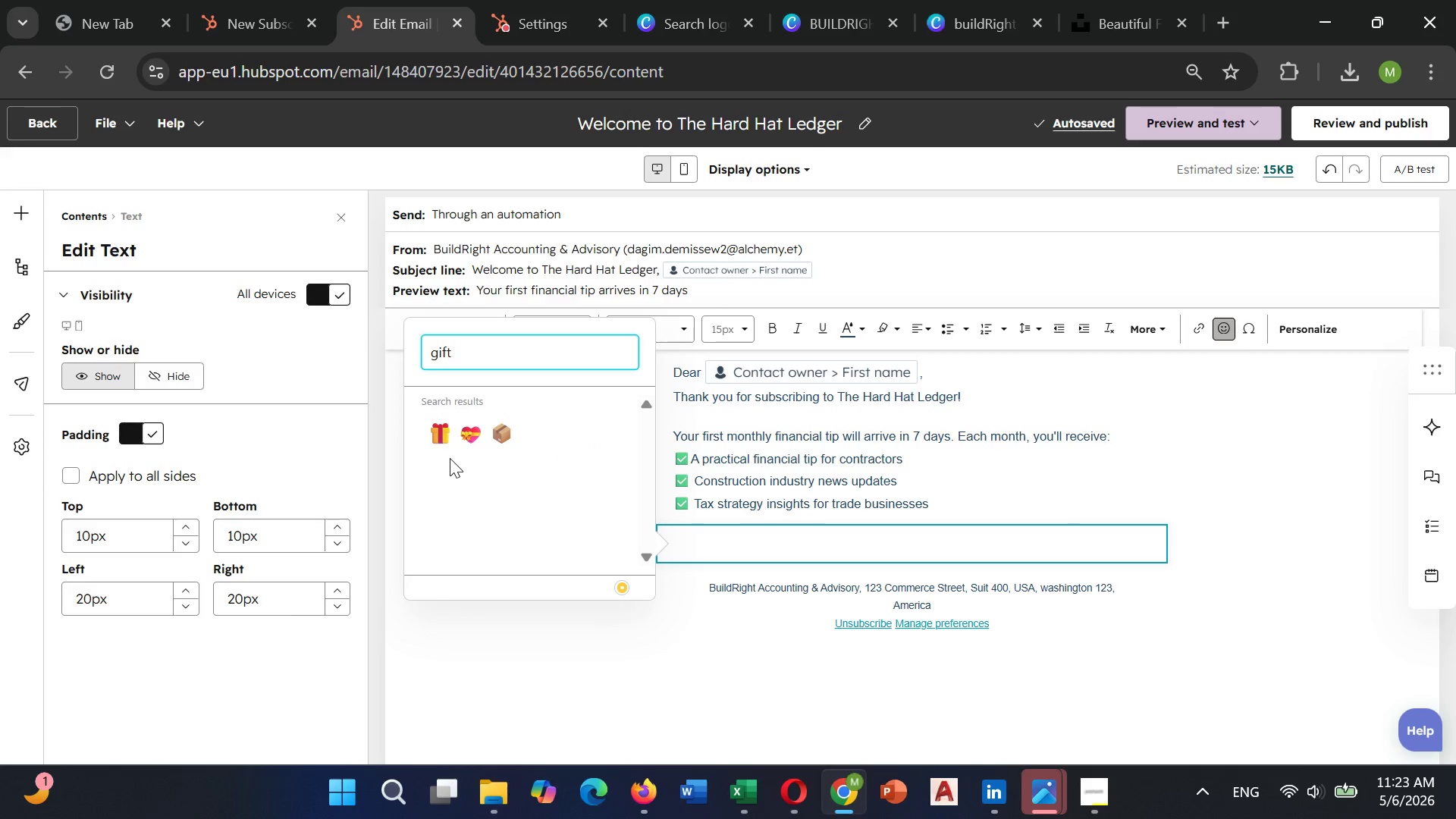 
left_click([446, 443])
 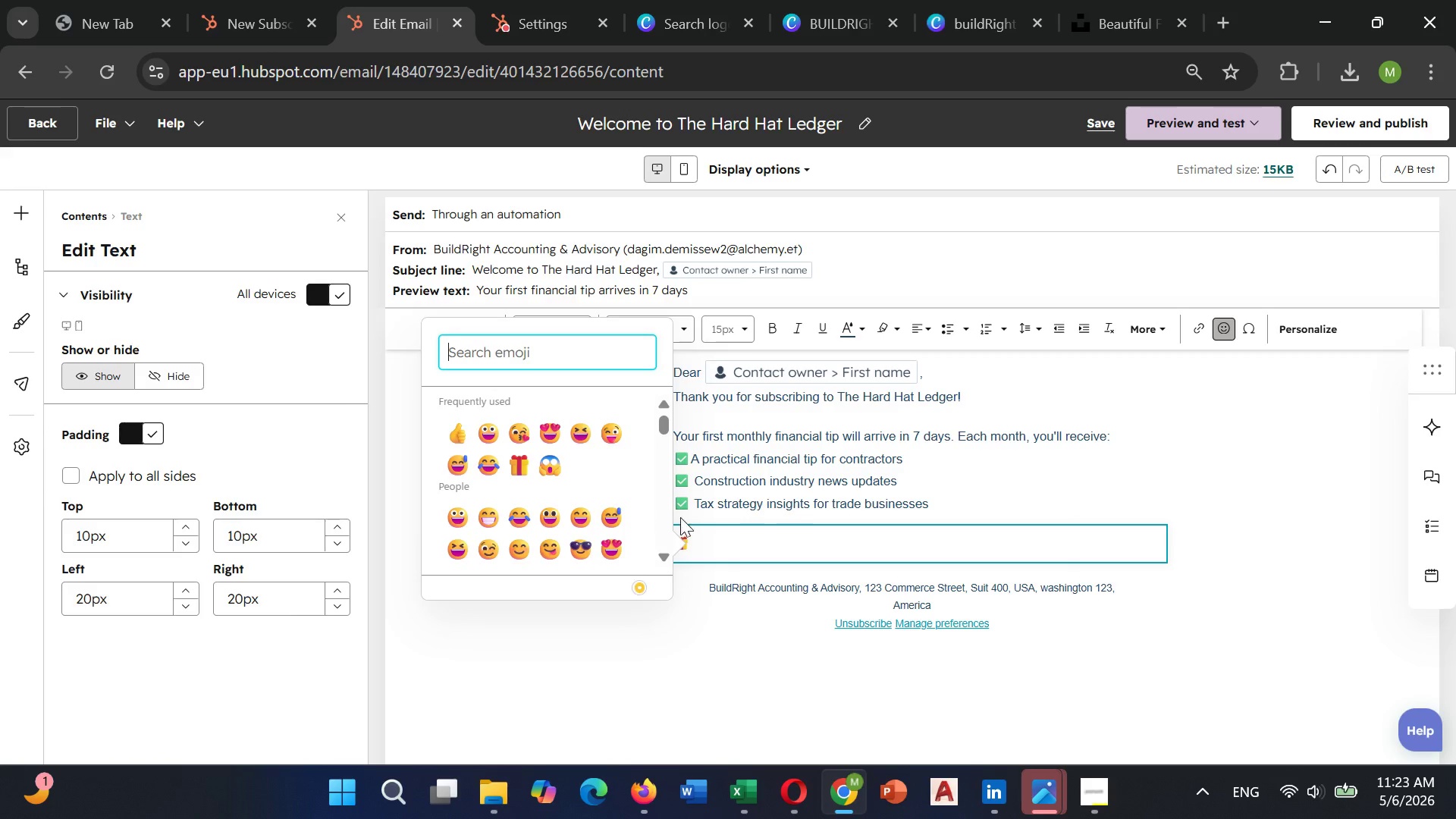 
left_click([701, 535])
 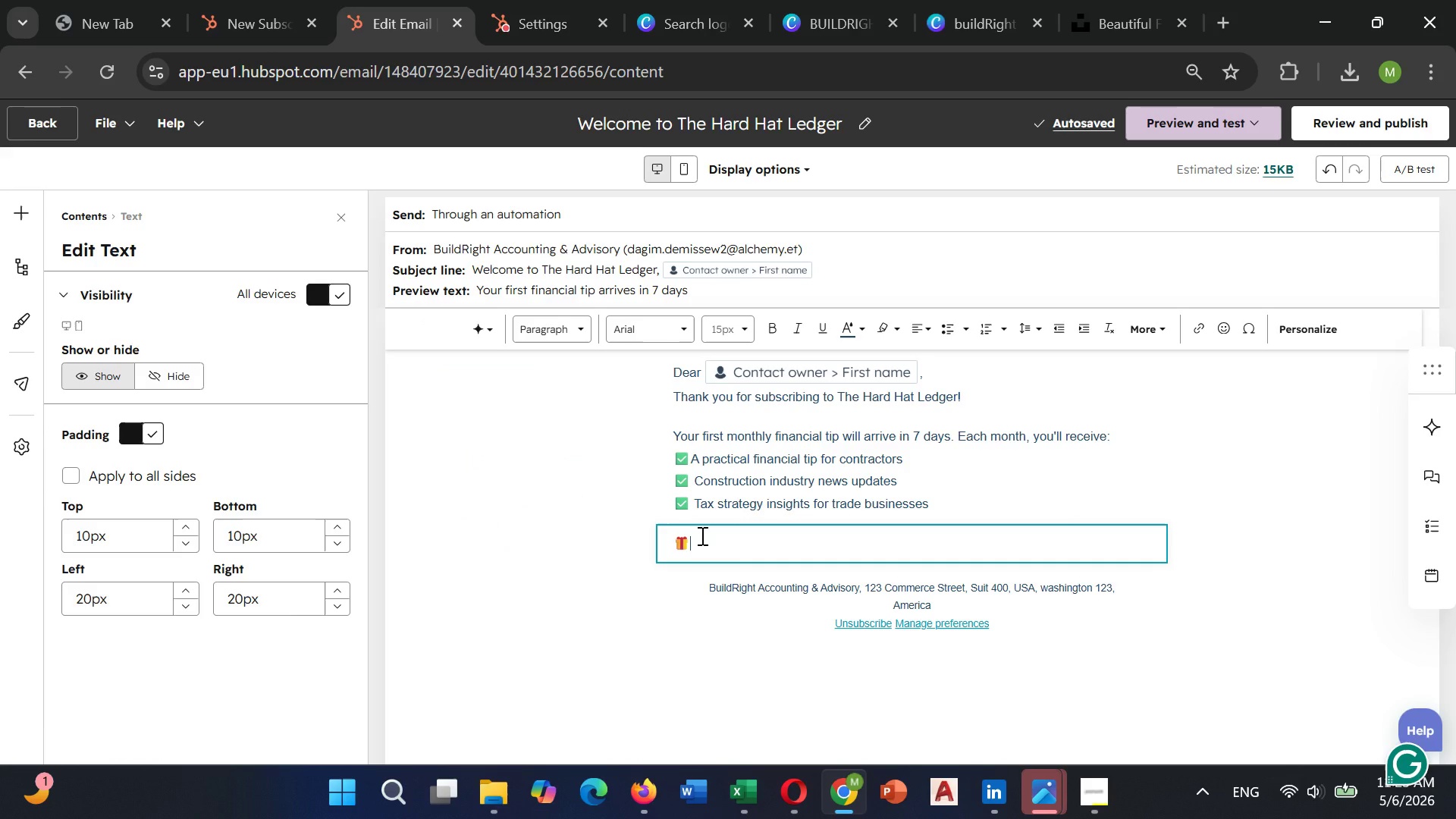 
type( As a welcome gift)
 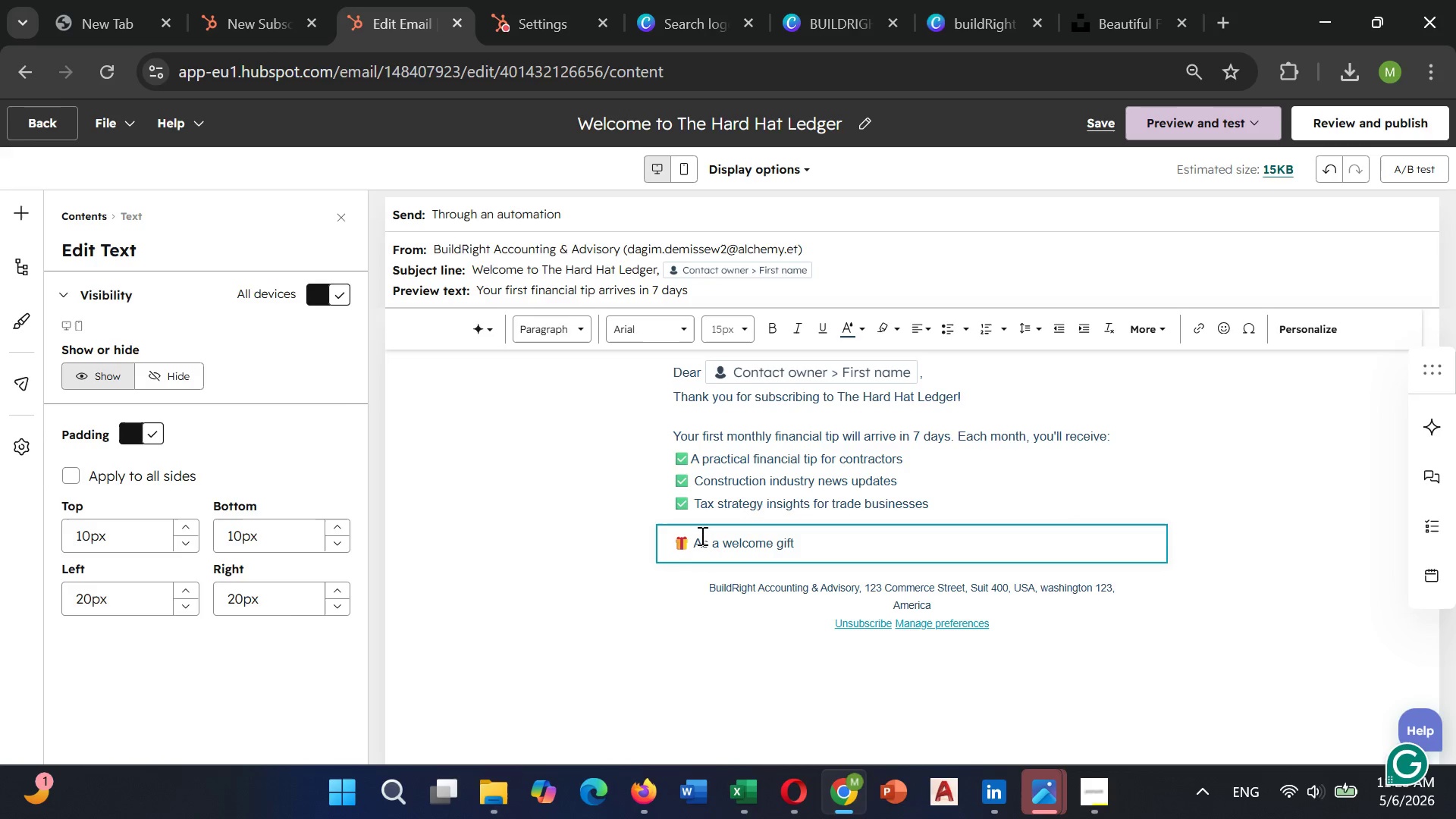 
type(, download our free ree)
key(Backspace)
type(source)
 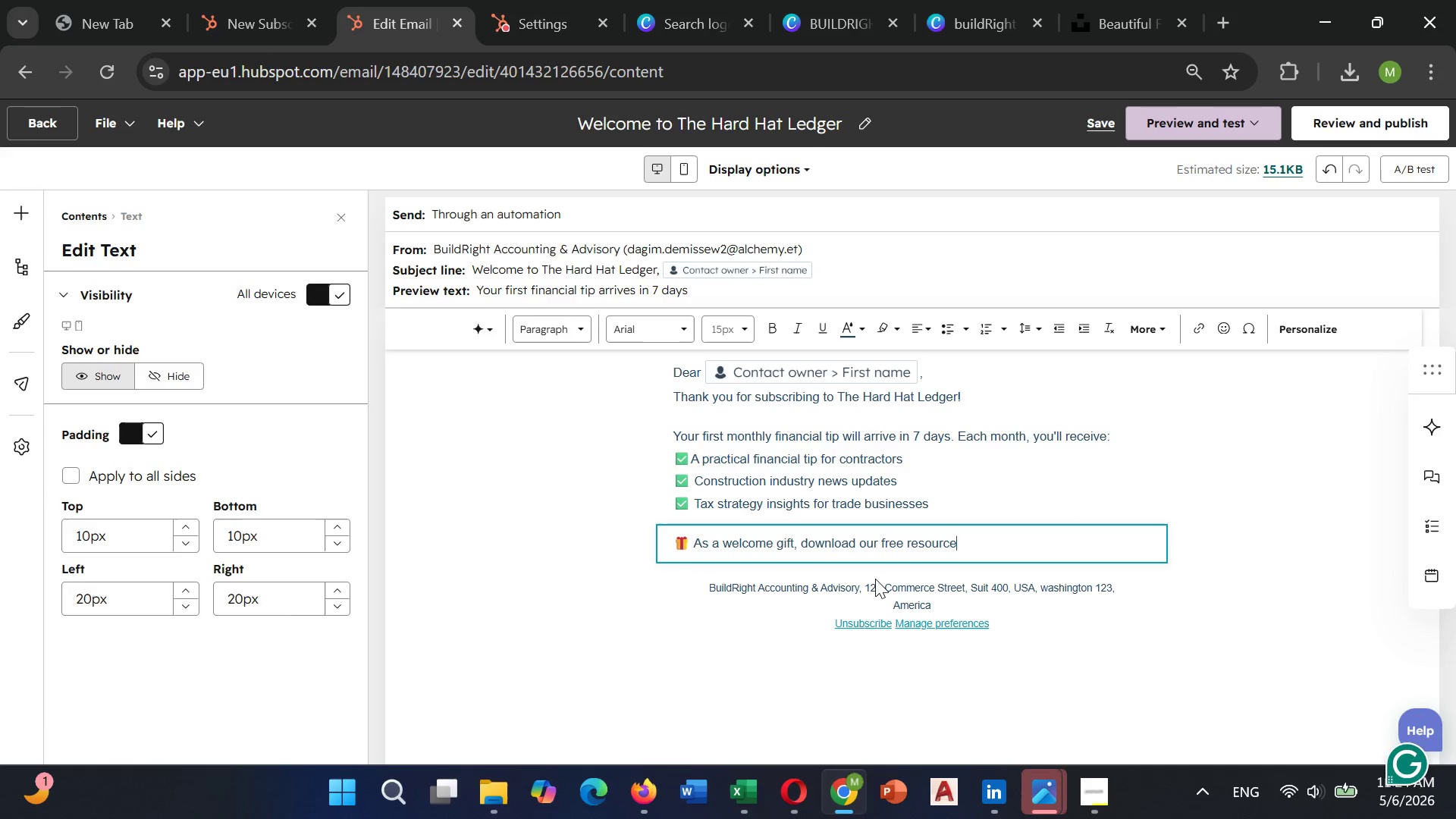 
key(Shift+ShiftLeft)
 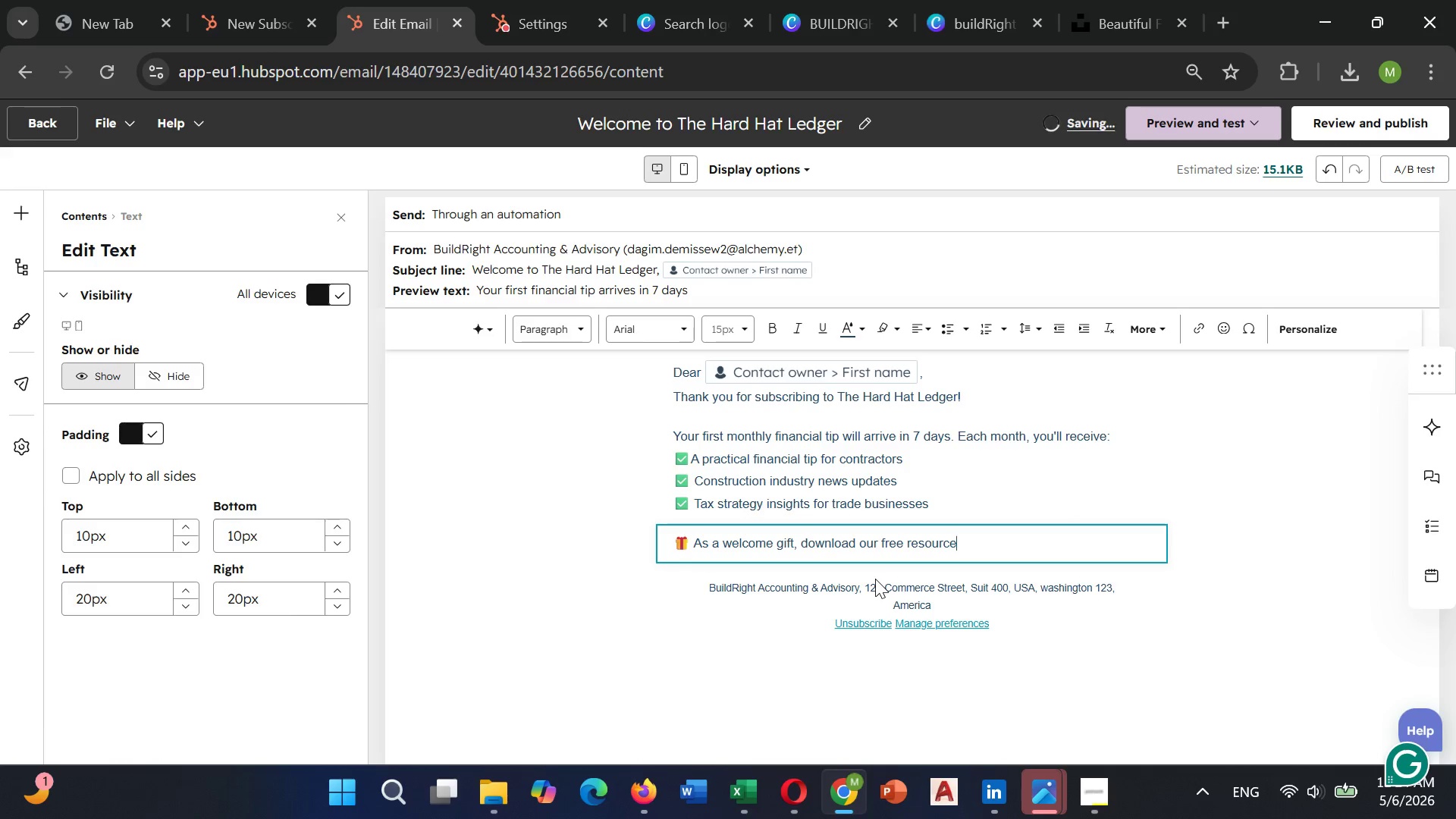 
key(Shift+Semicolon)
 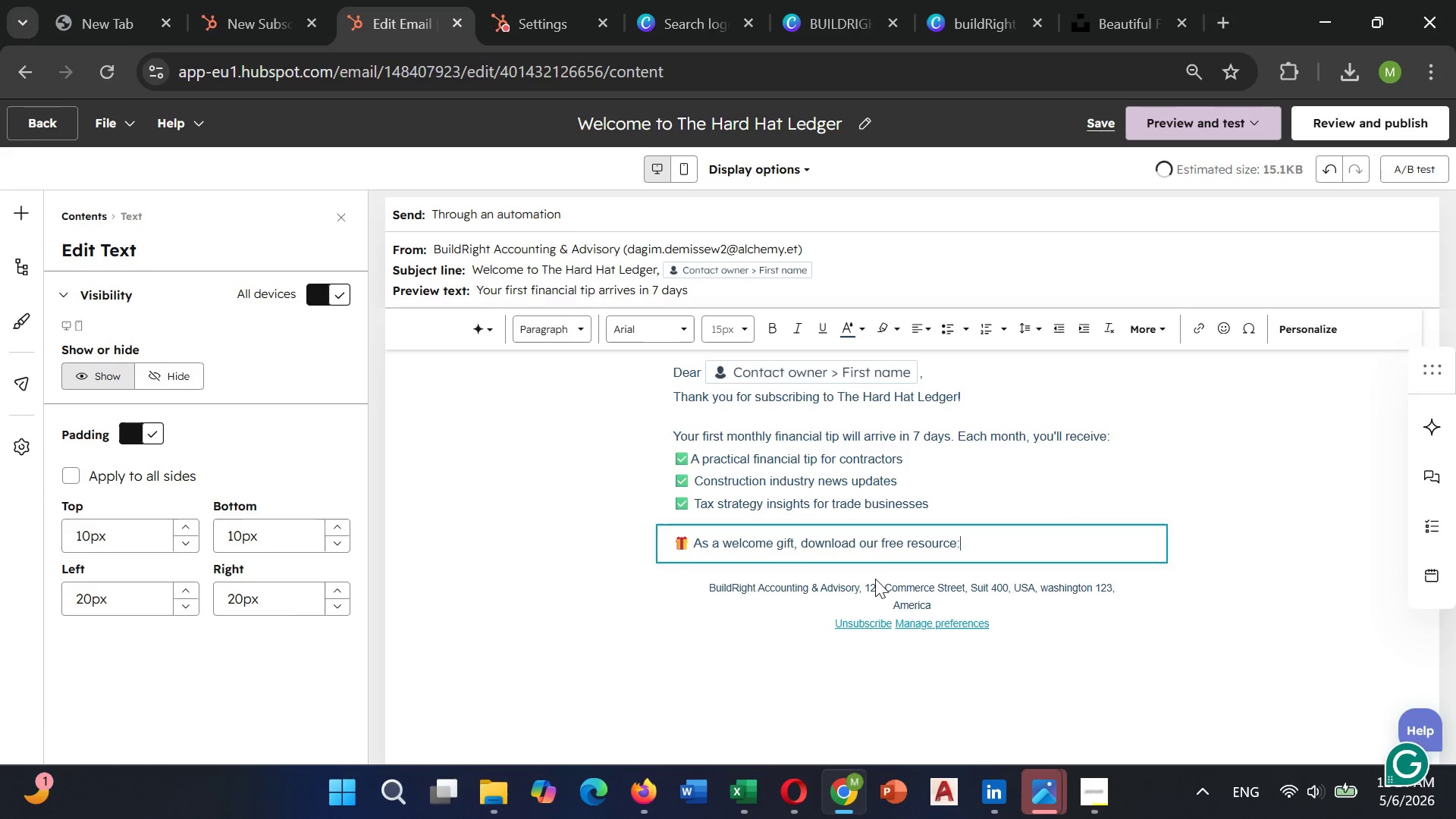 
key(Enter)
 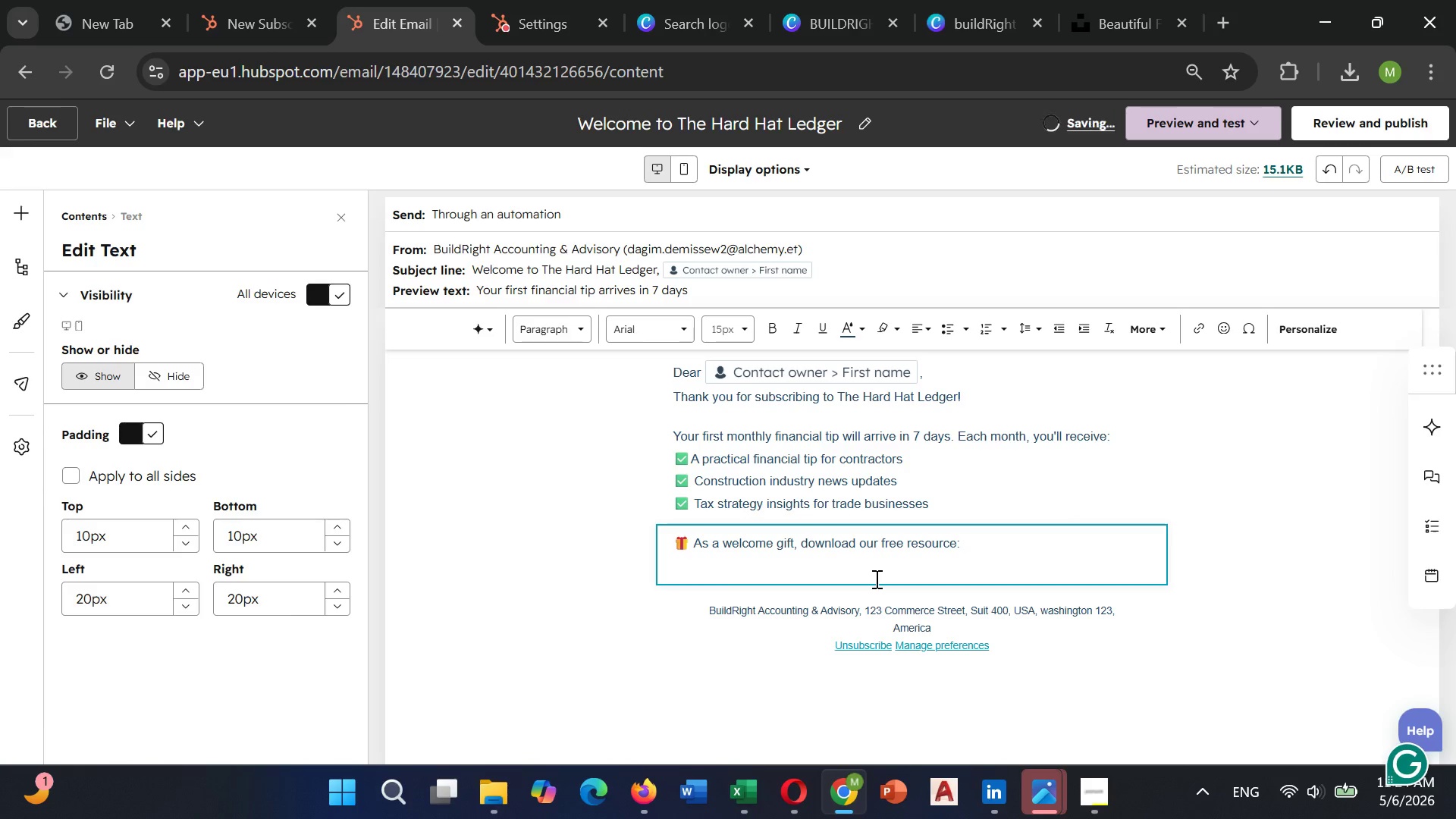 
type(")
key(Backspace)
type(   "Construction )
 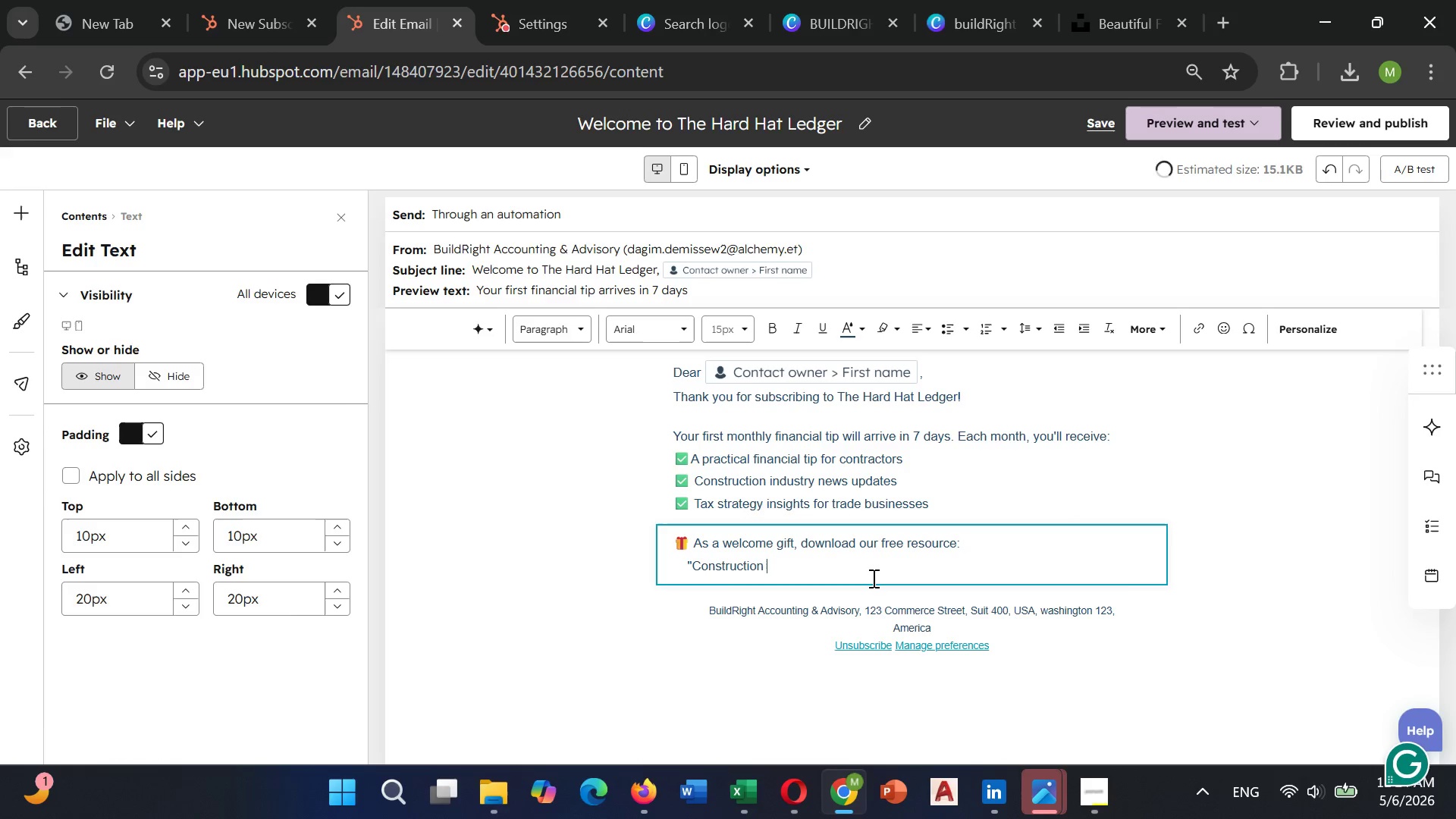 
type(Cash Flow Template")
 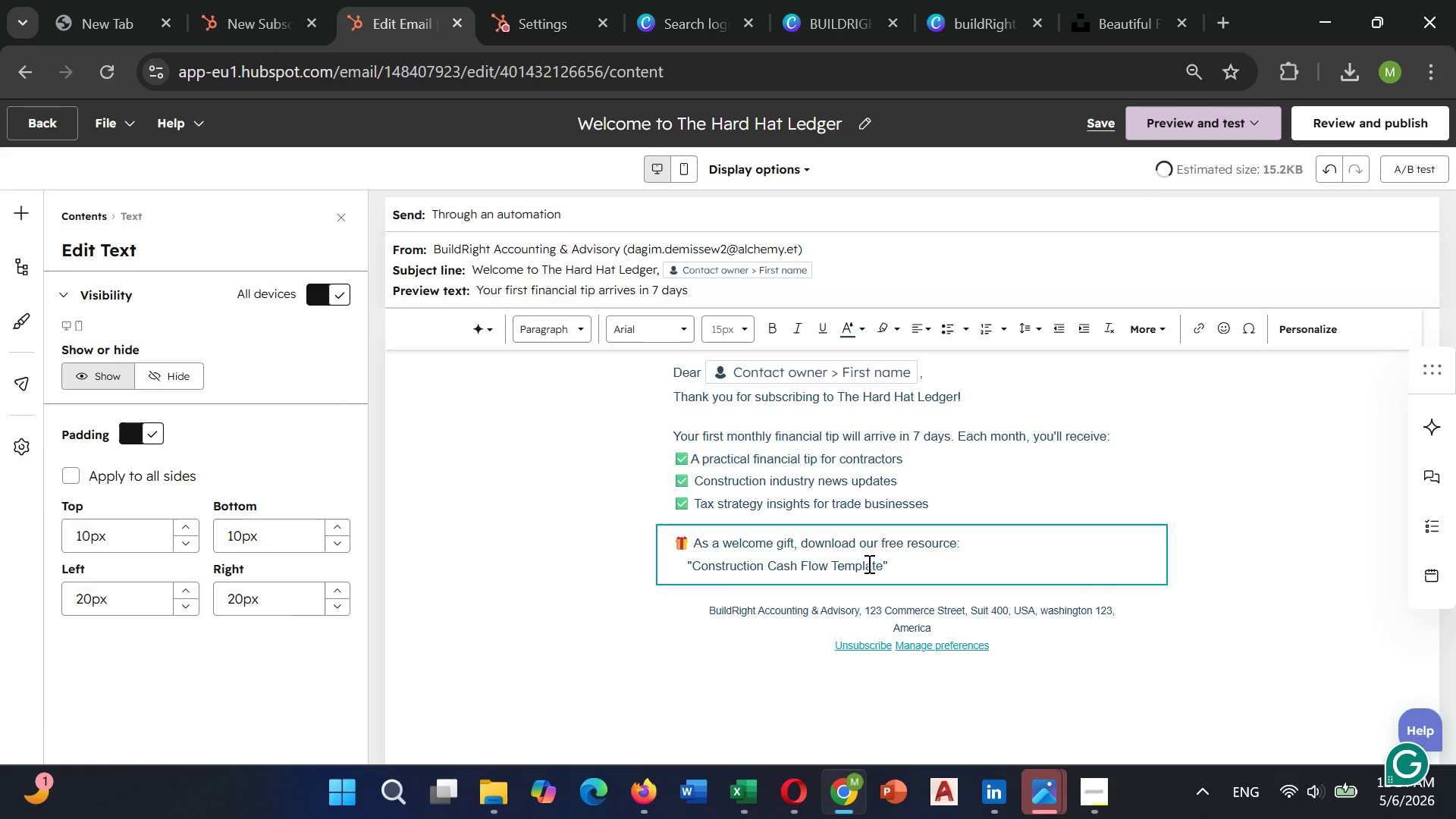 
wait(12.28)
 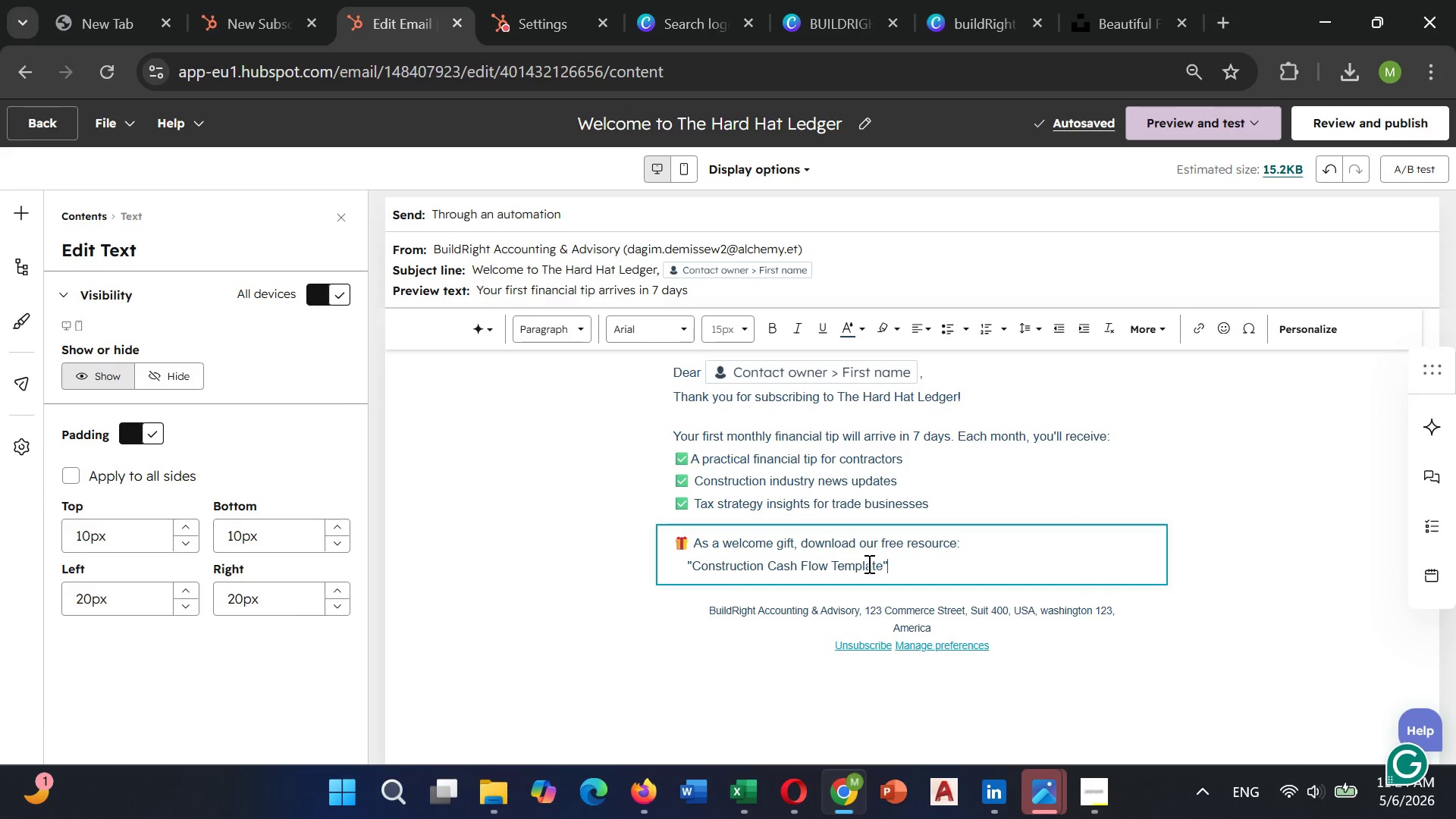 
key(Space)
 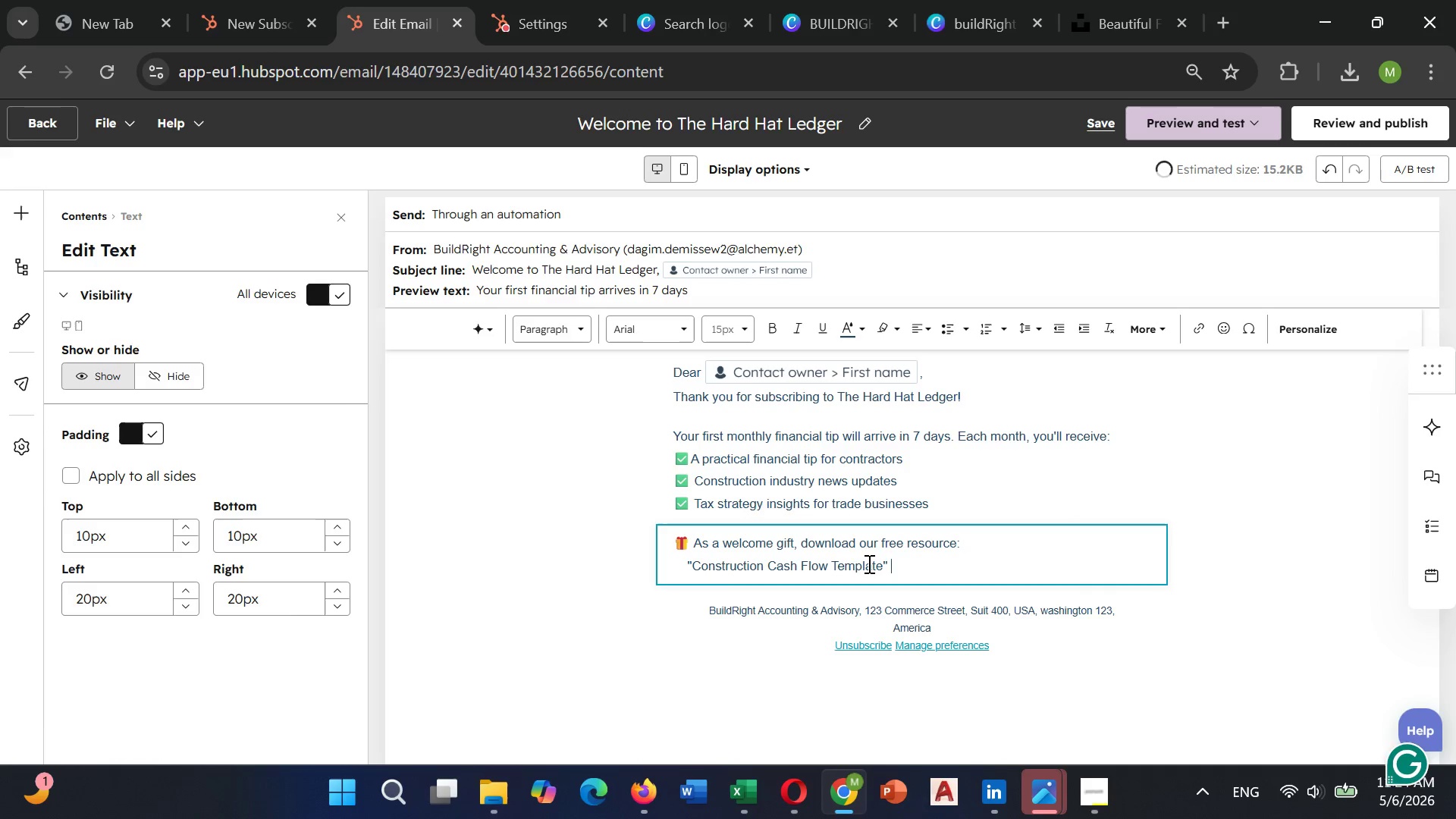 
key(Minus)
 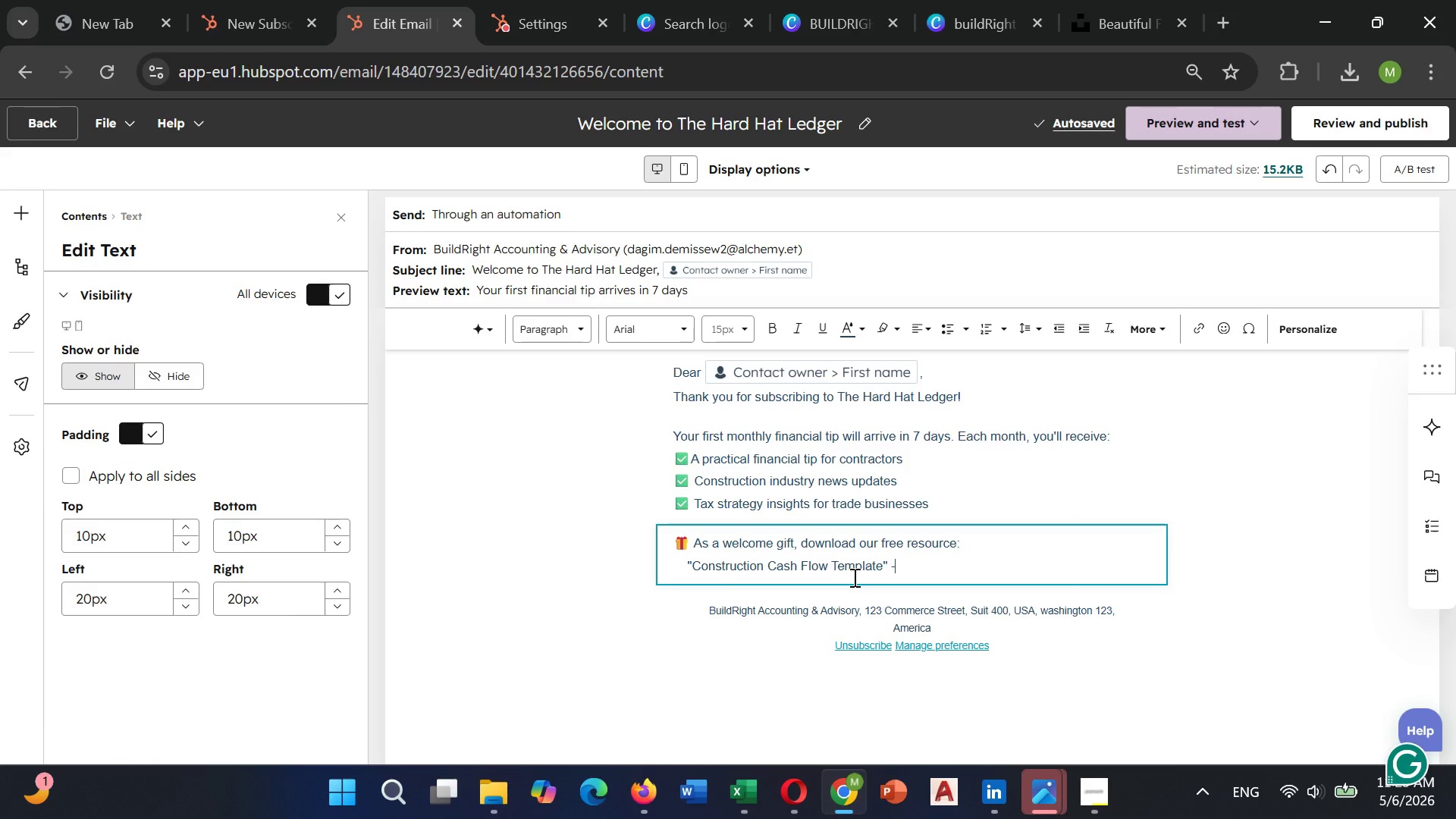 
wait(13.75)
 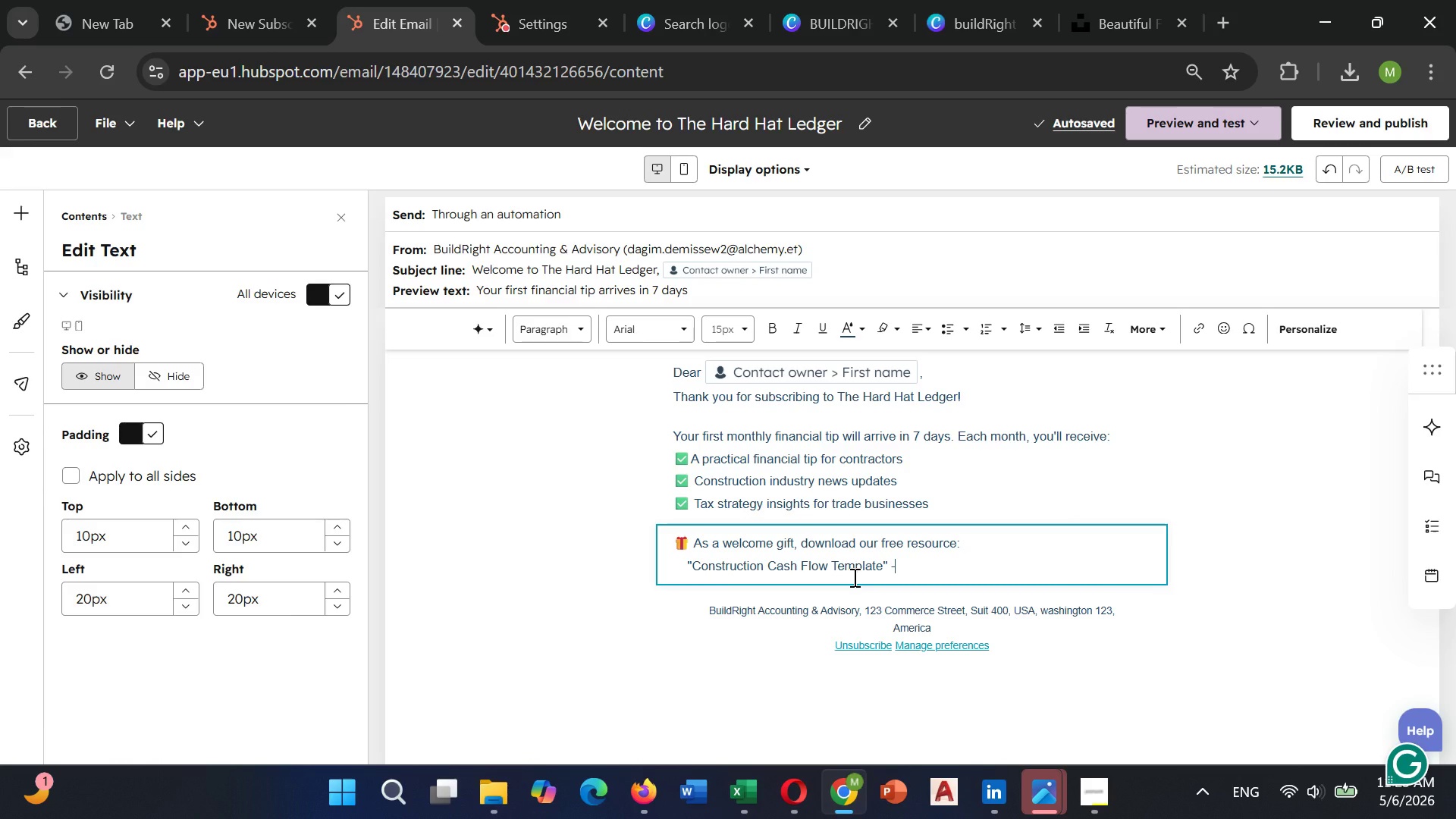 
type( Track jib costs, profile )
 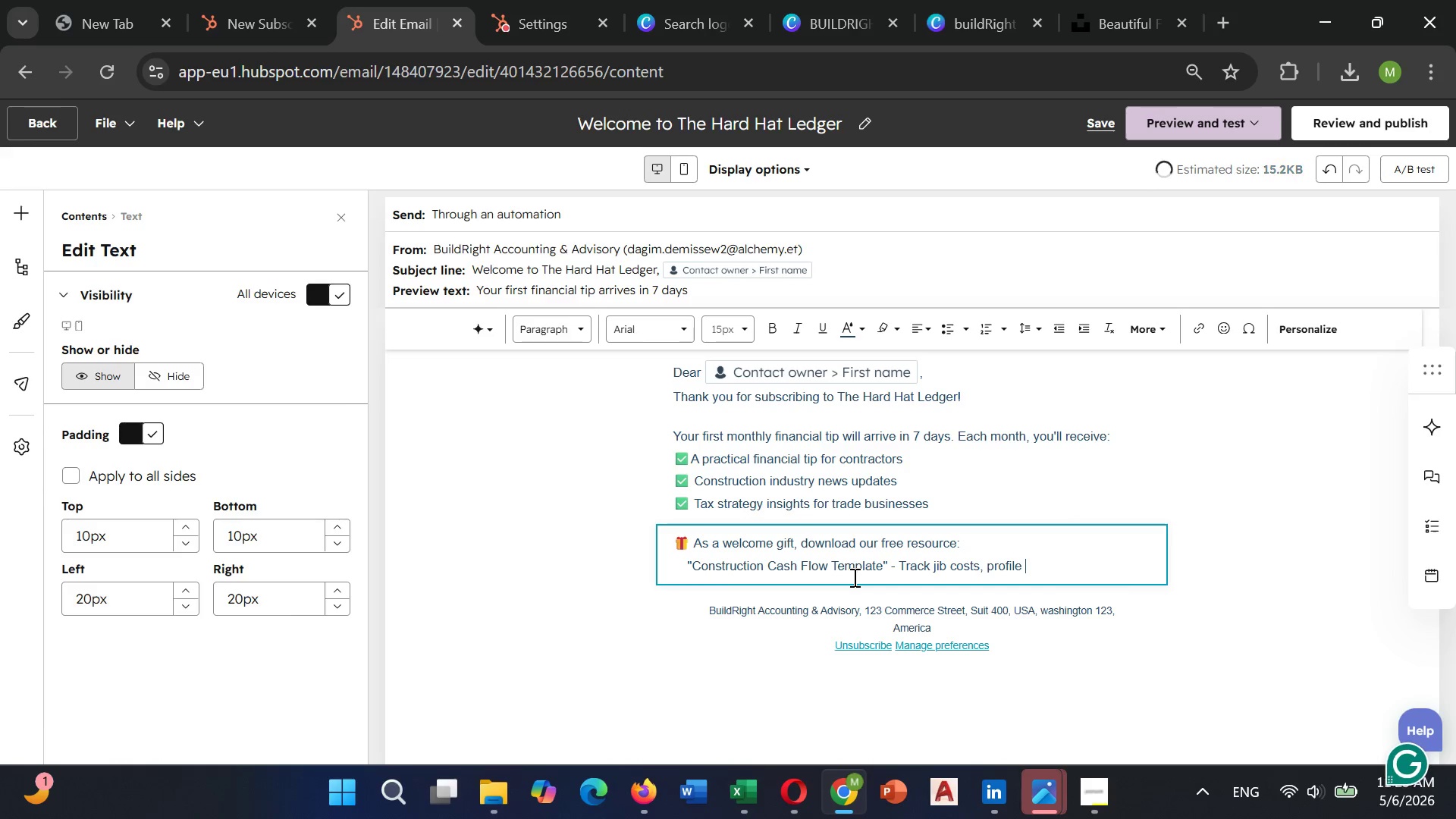 
key(Backspace)
key(Backspace)
key(Backspace)
type(t margins, and cash flow in one simple spread)
 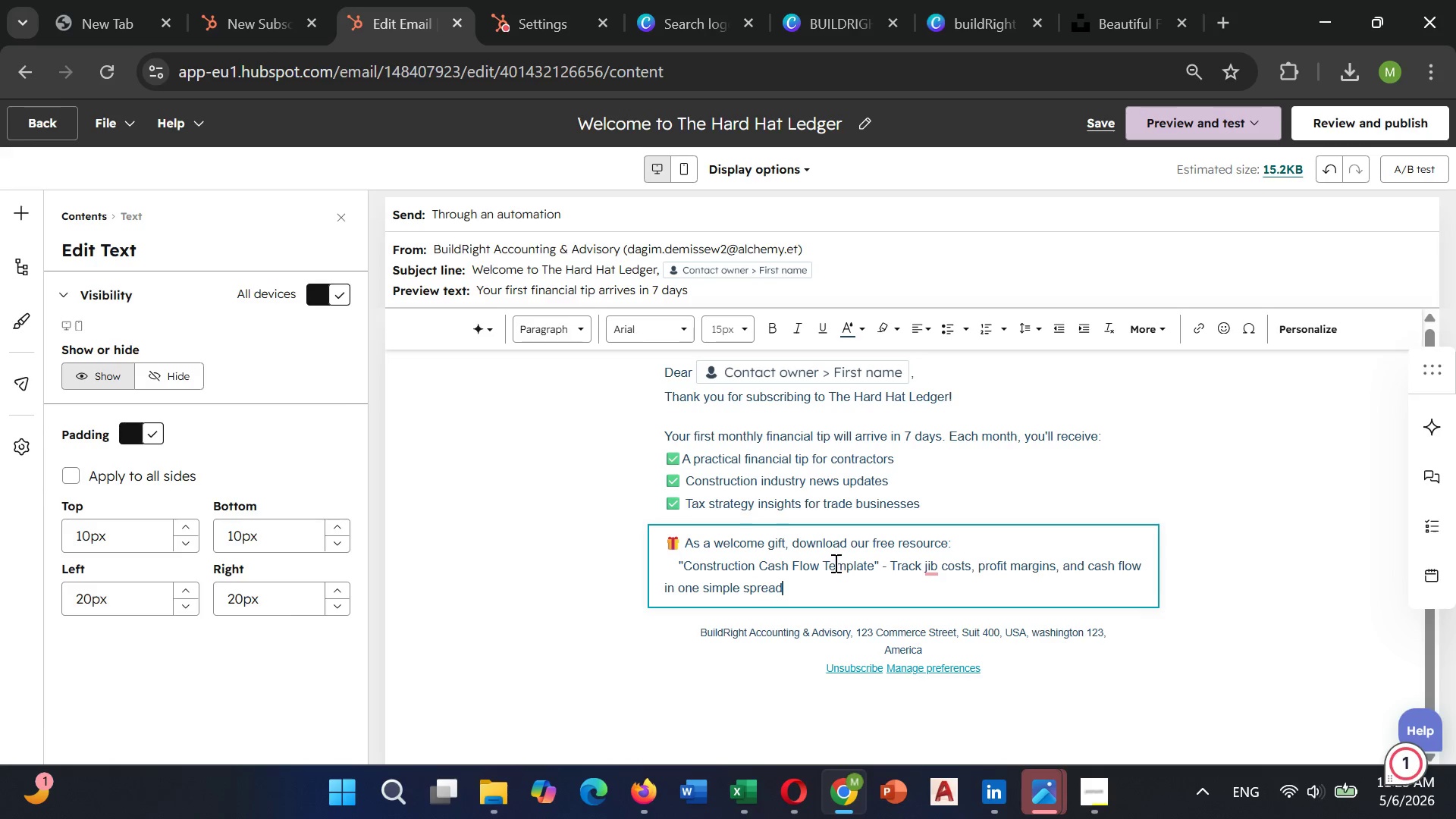 
type(sheet)
 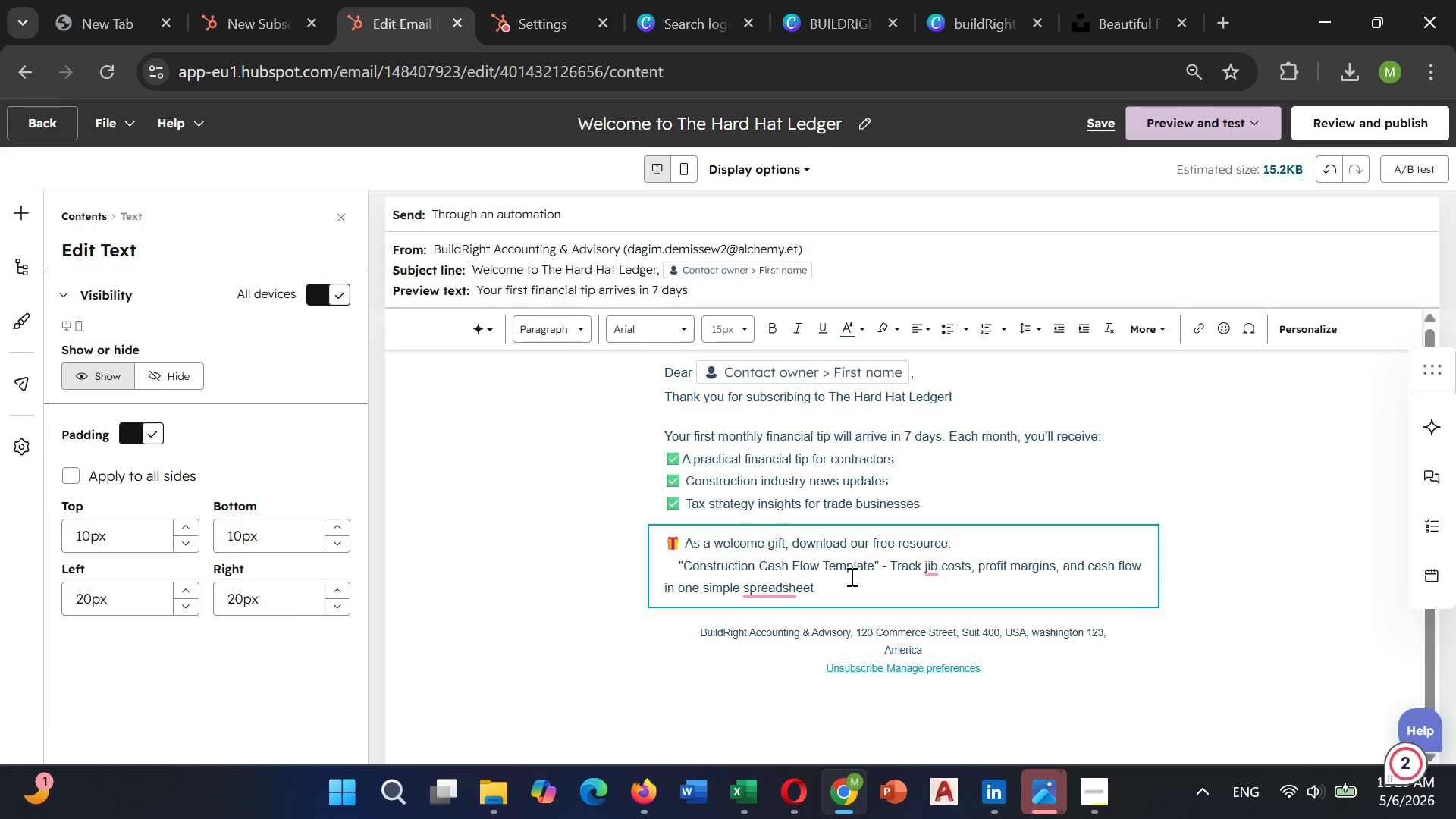 
key(Period)
 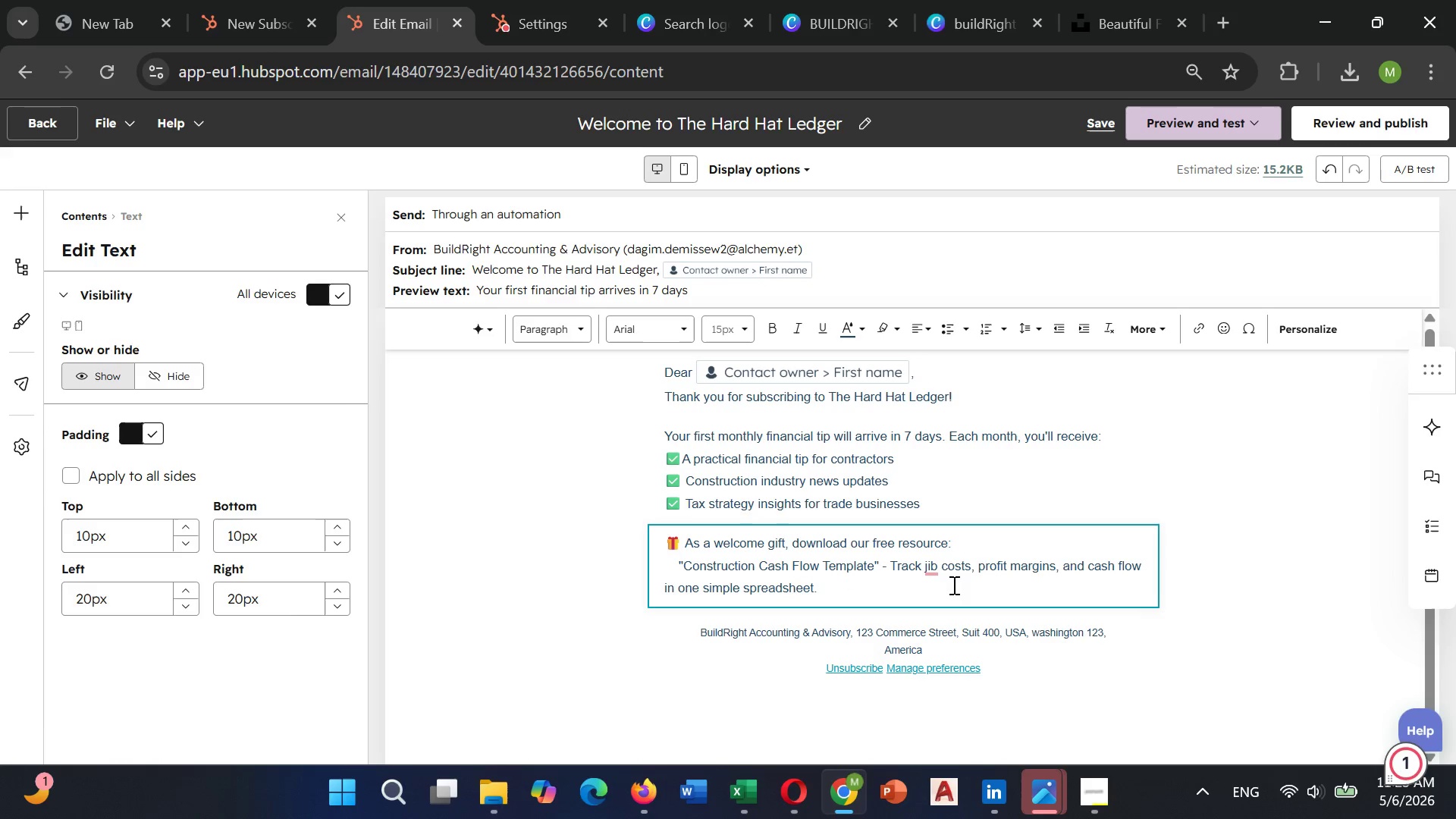 
mouse_move([939, 551])
 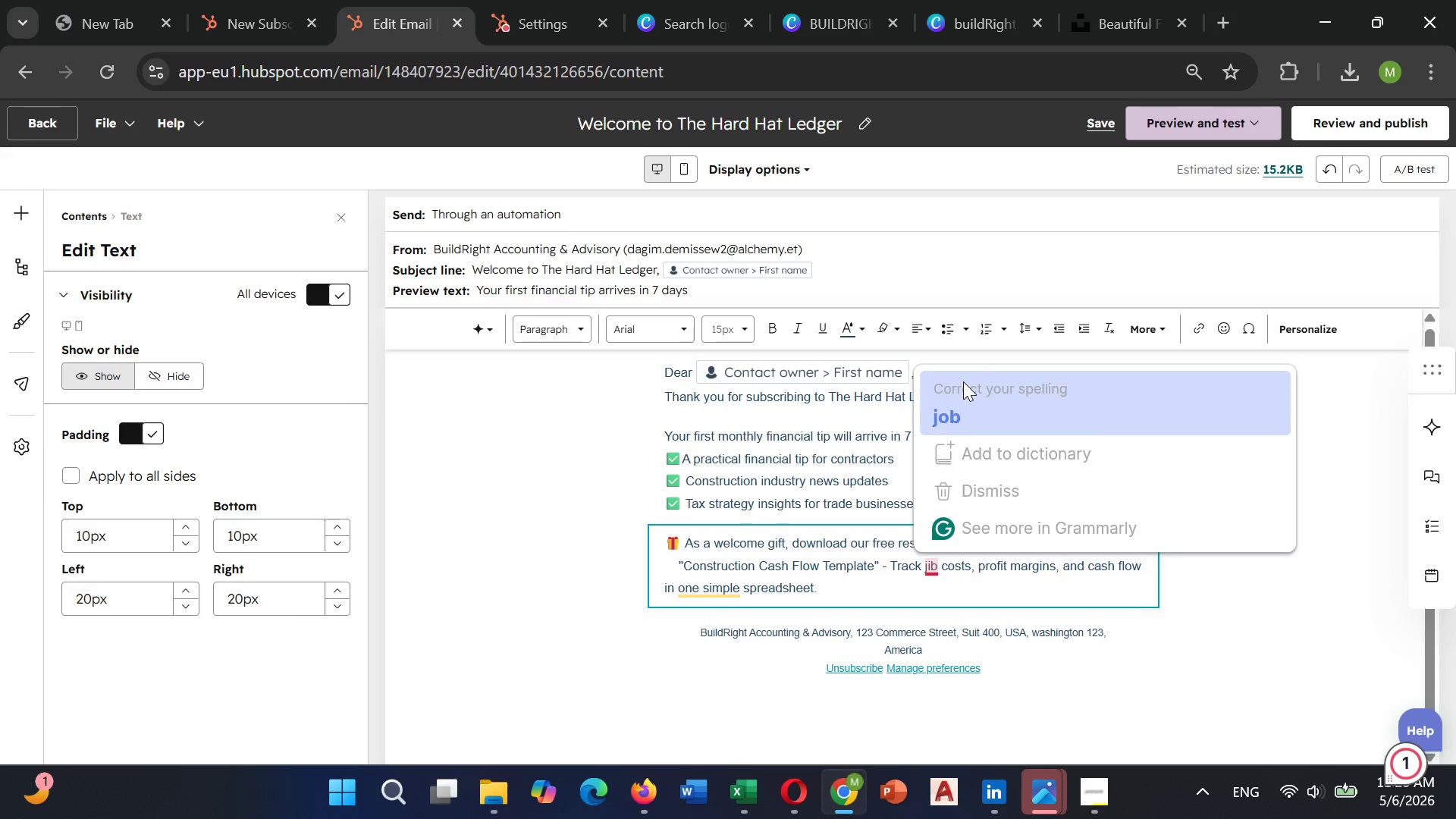 
left_click([963, 381])
 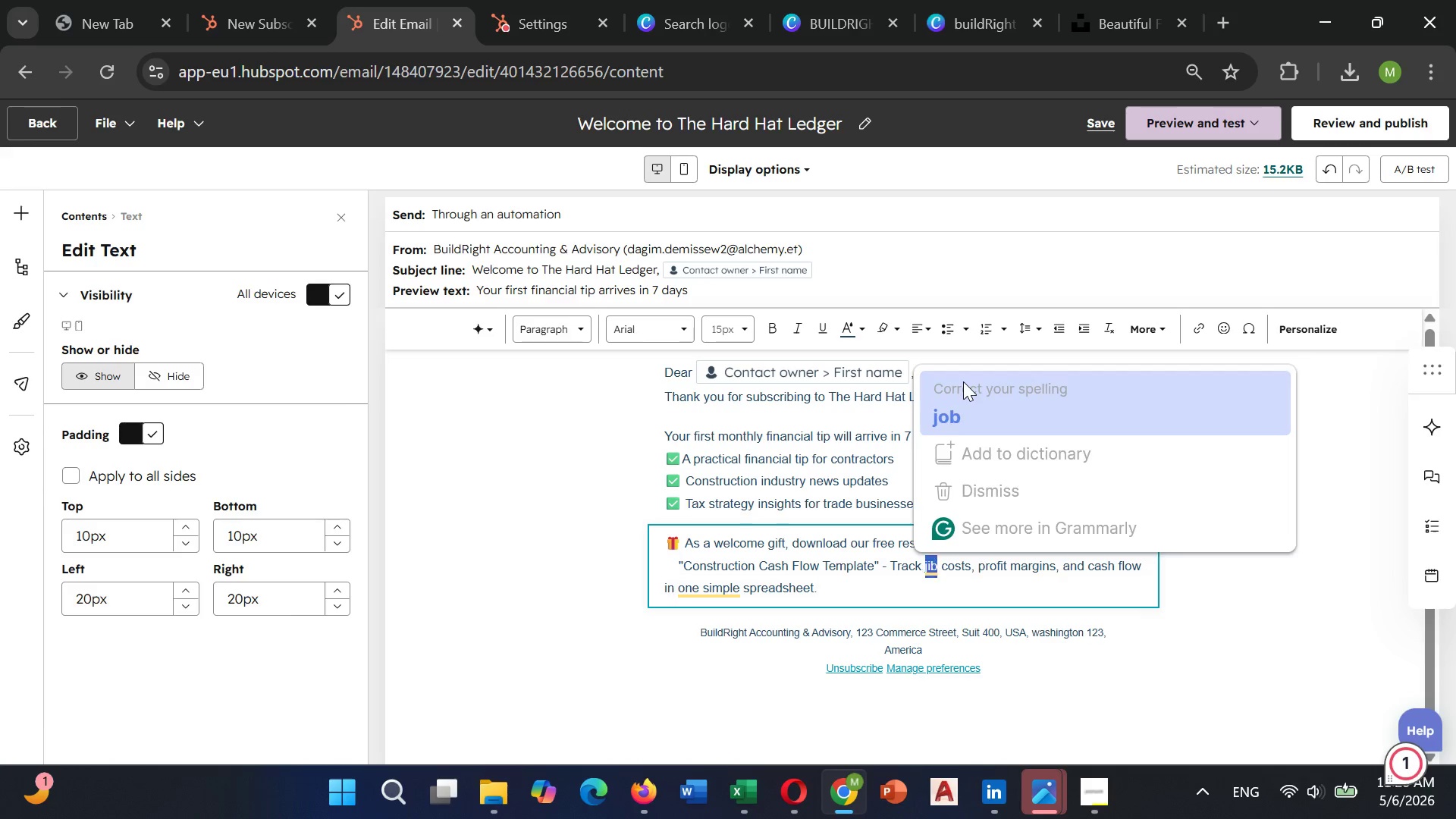 
key(Unknown)
 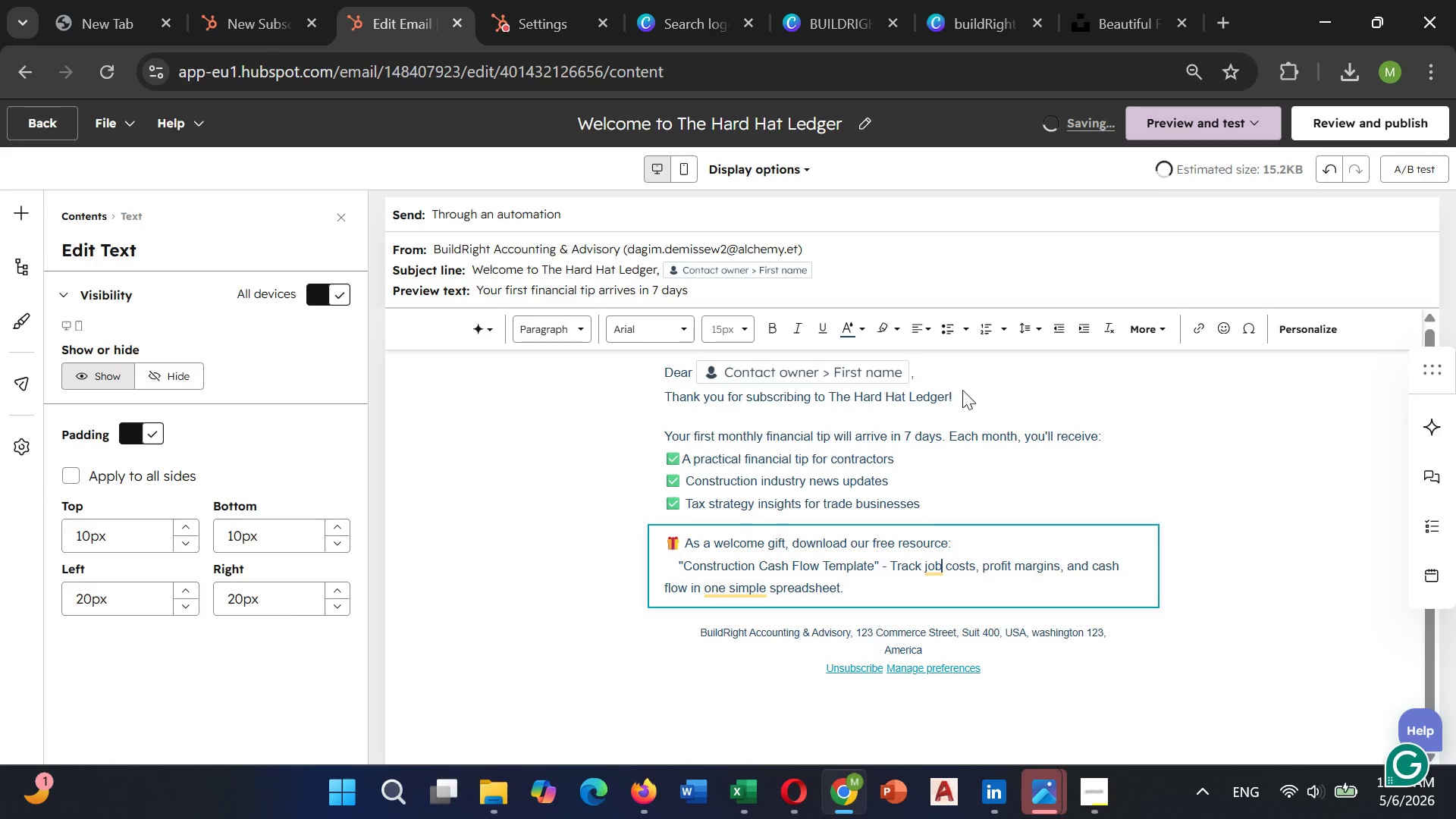 
key(Unknown)
 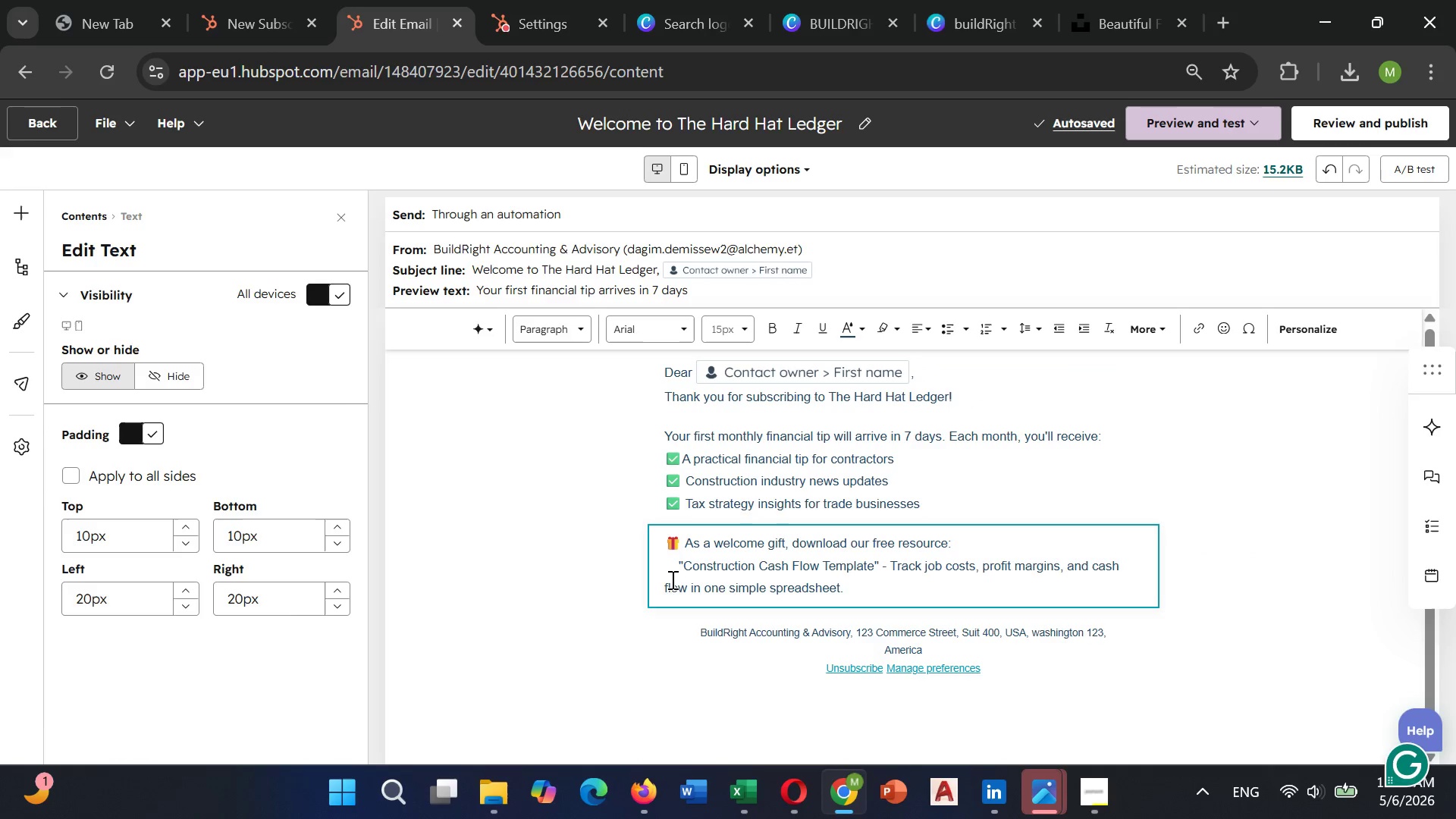 
key(Unknown)
 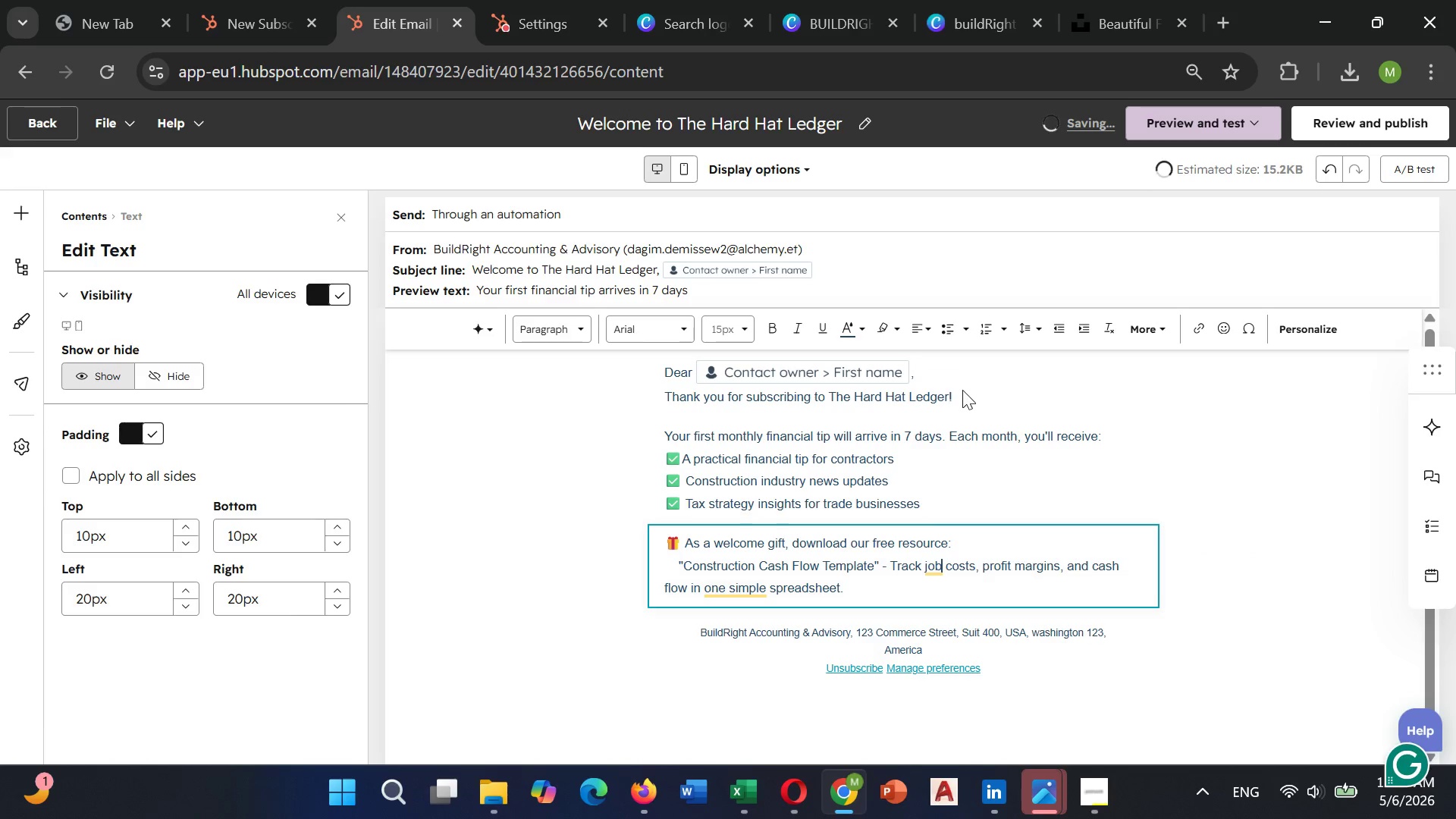 
left_click([664, 579])
 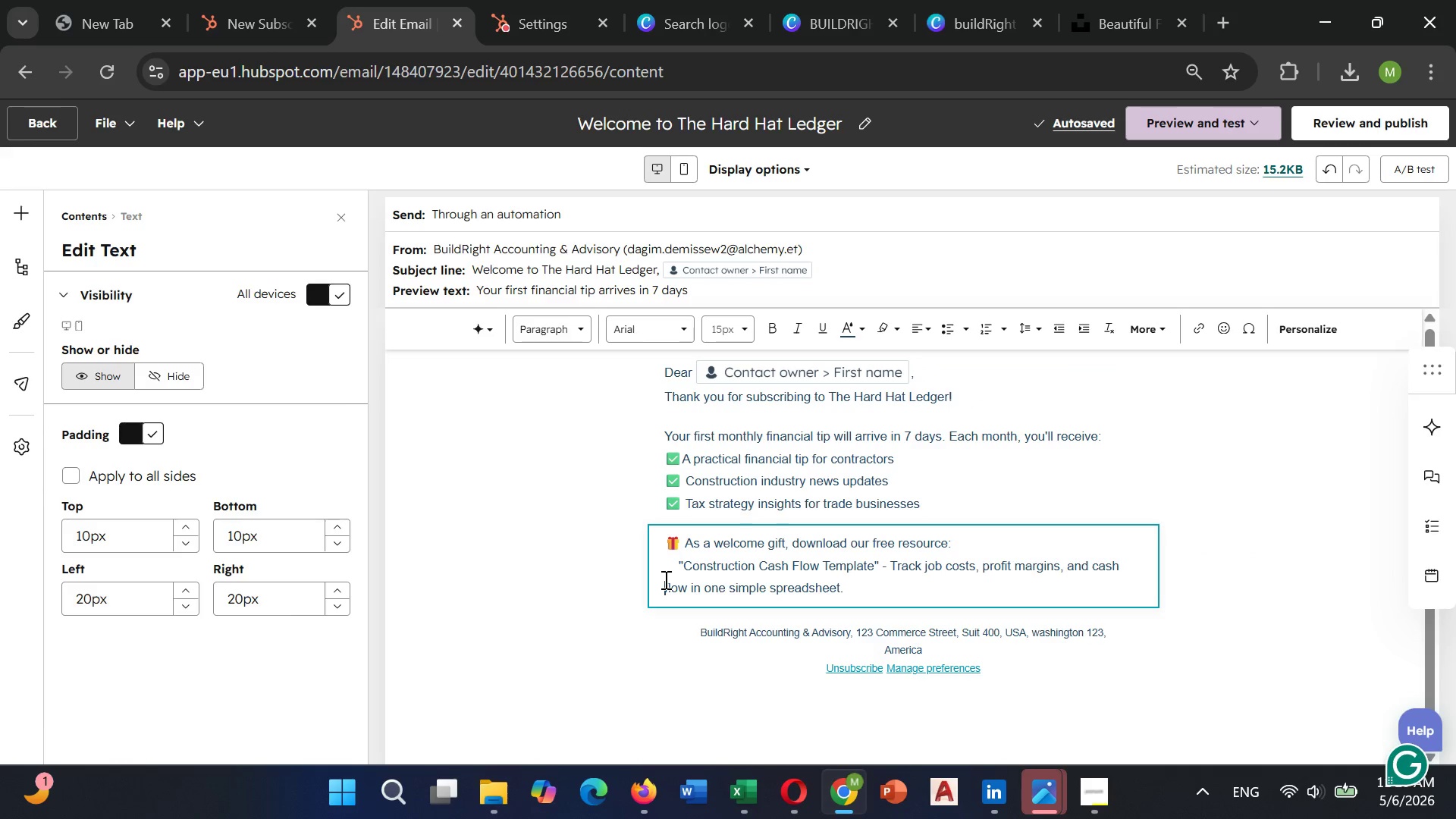 
hold_key(key=Space, duration=0.92)
 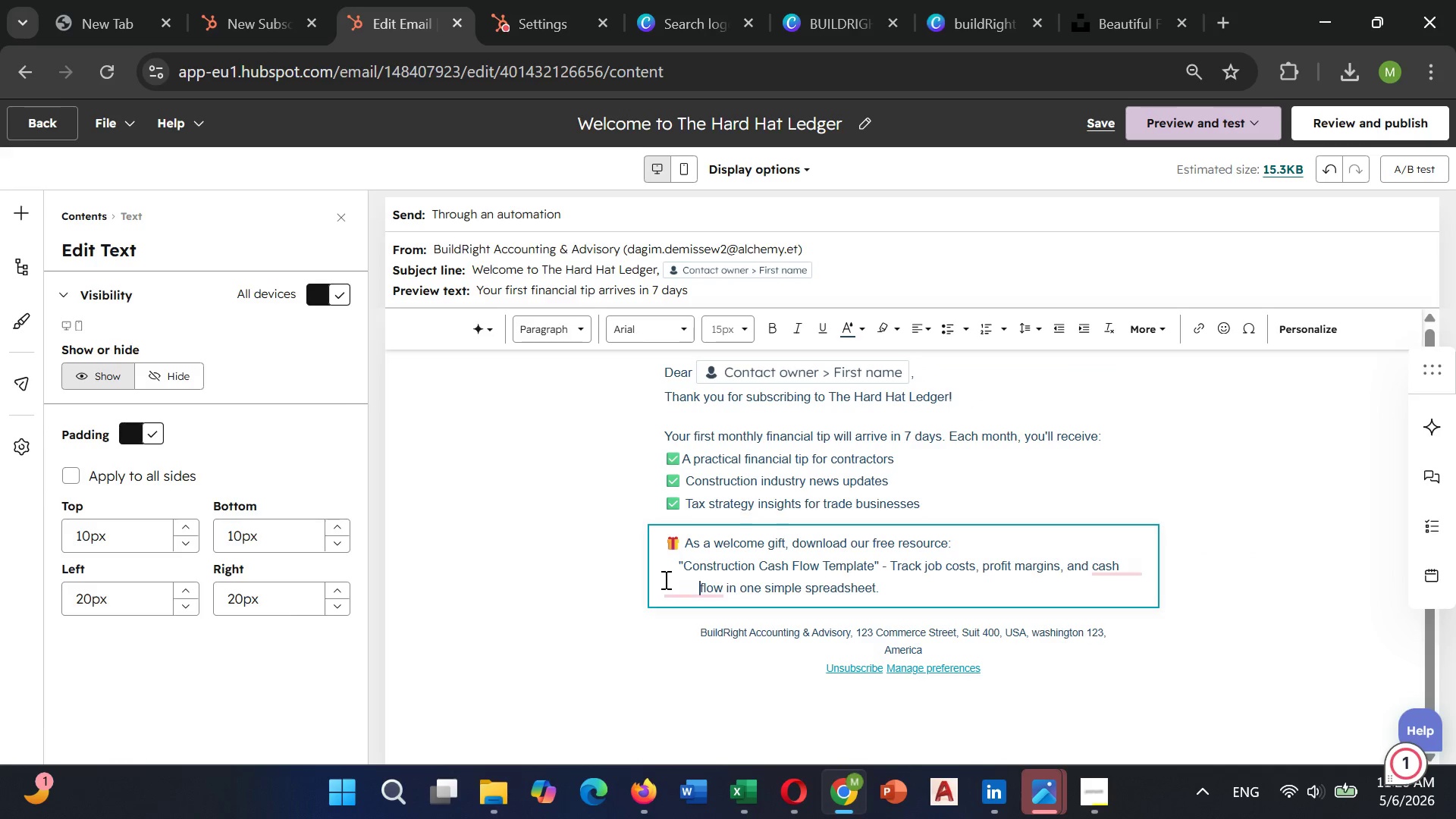 
key(Backspace)
 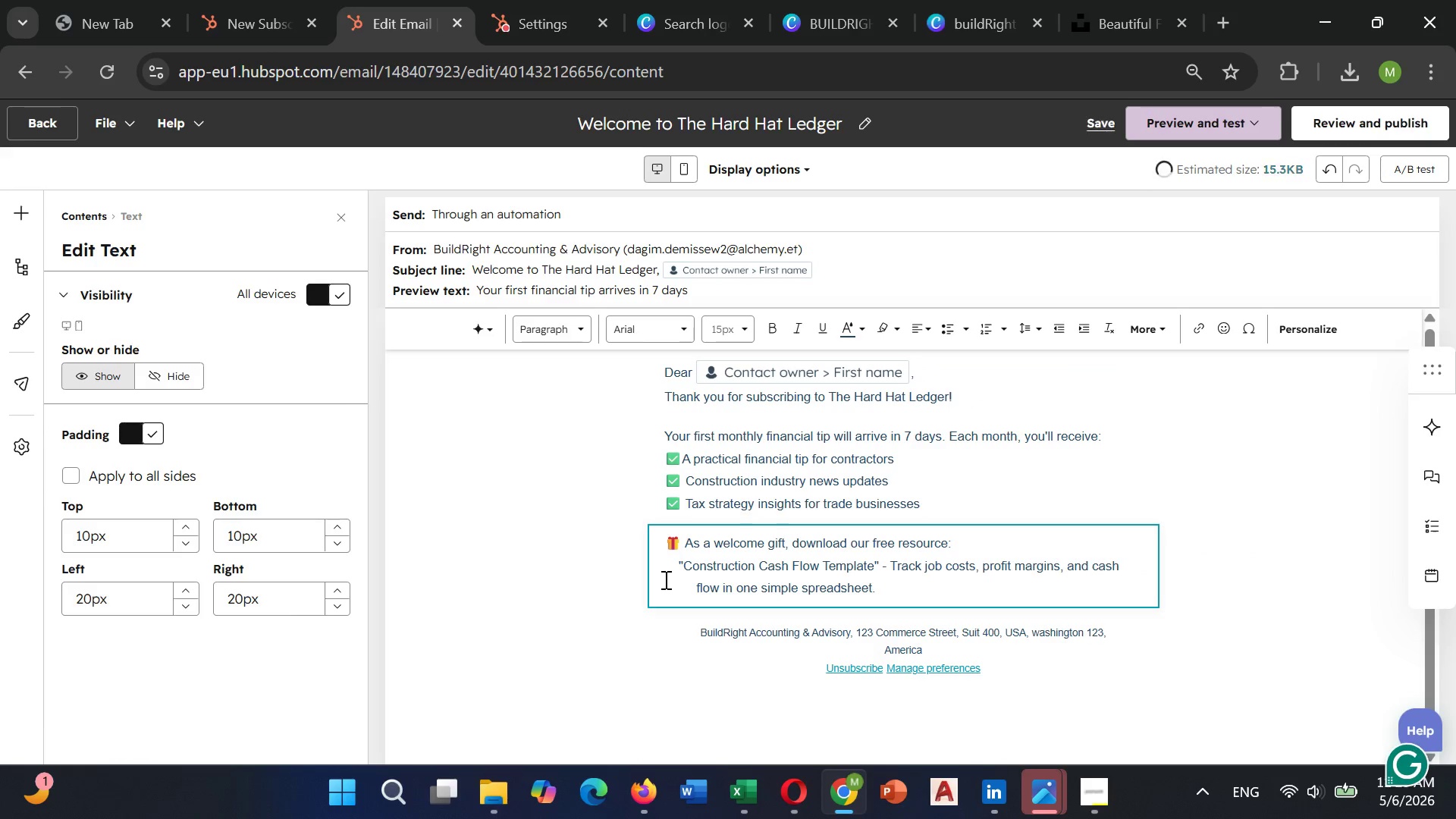 
key(Backspace)
 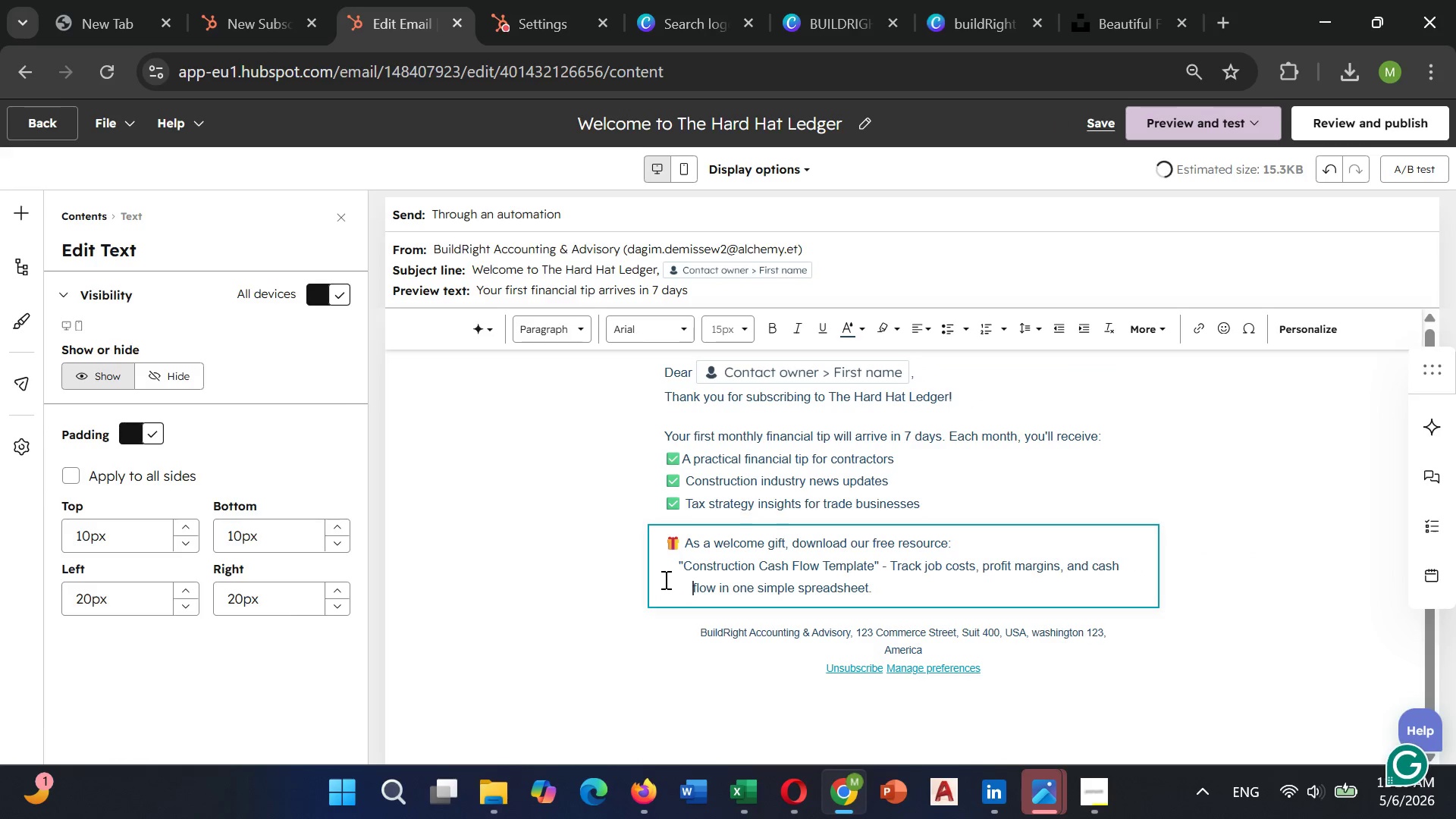 
key(Backspace)
 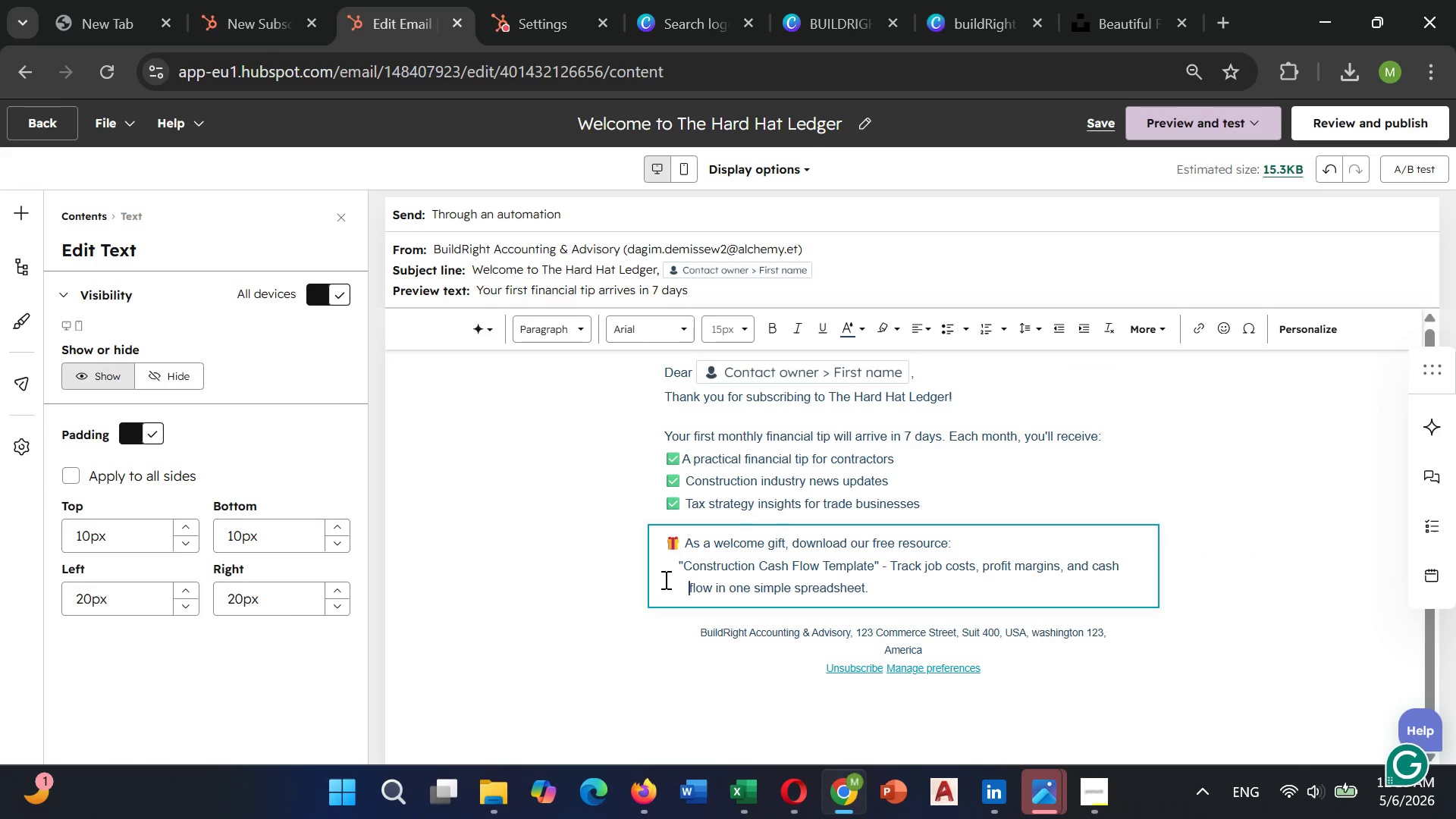 
key(Backspace)
 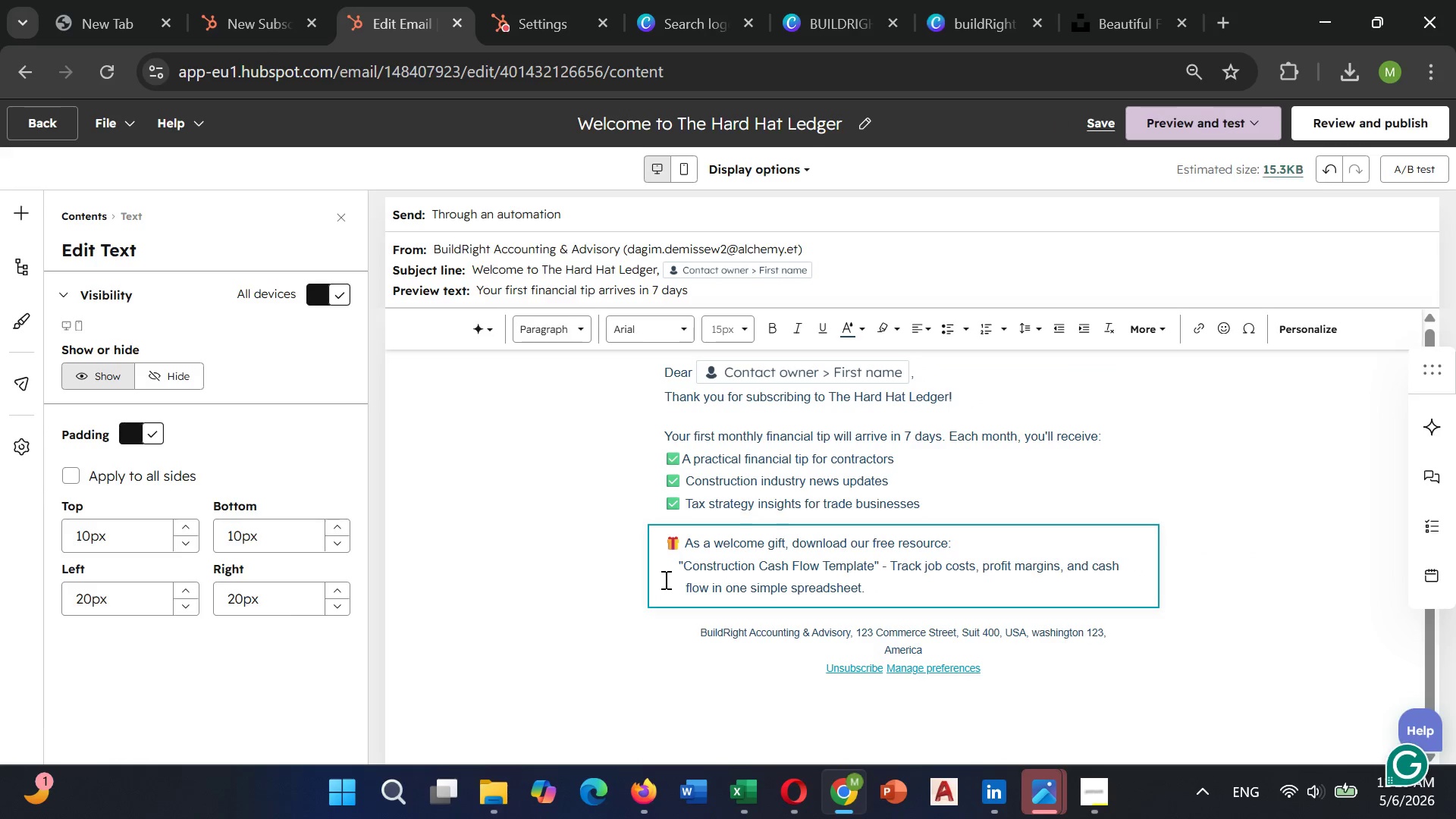 
key(Backspace)
 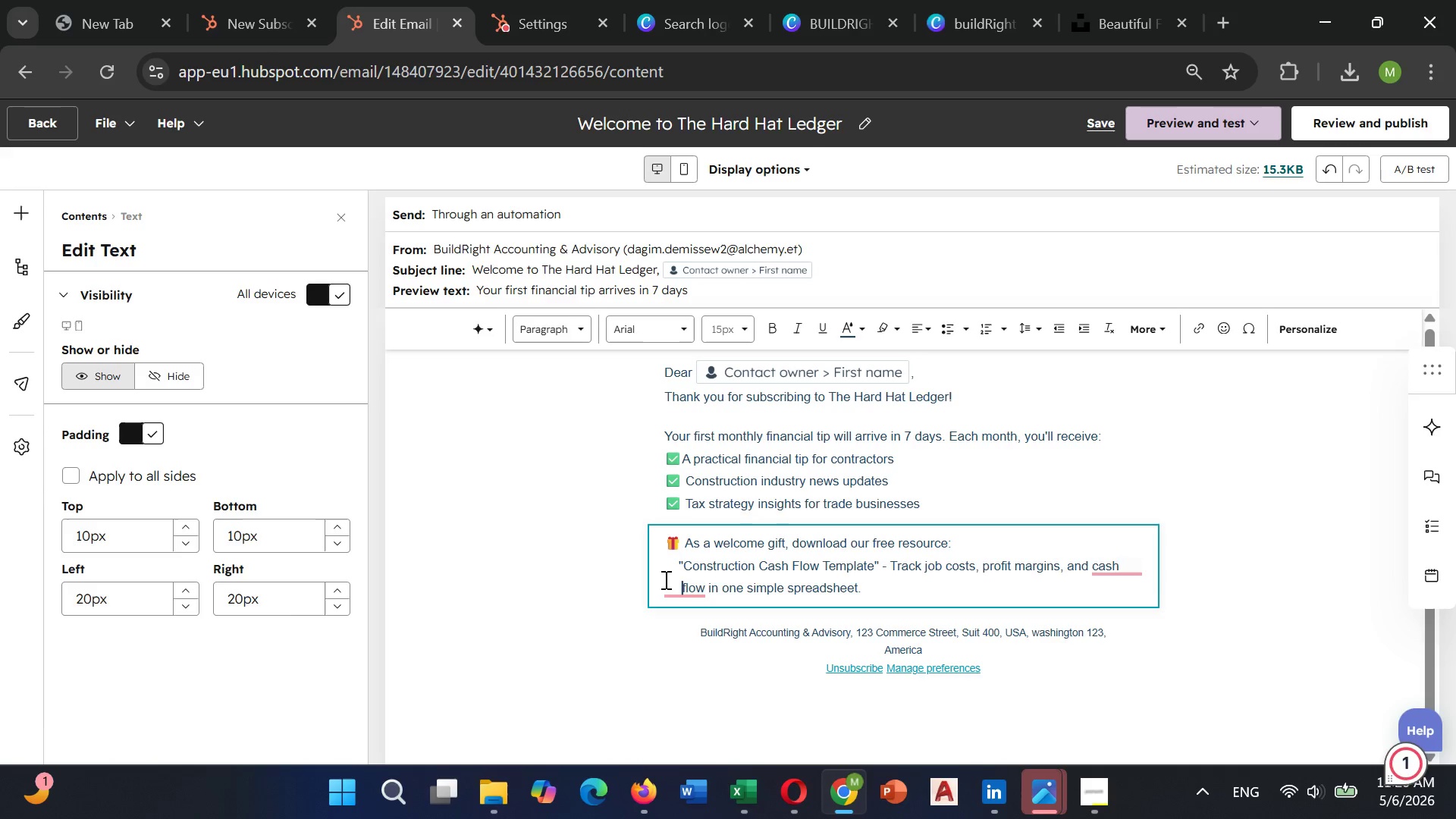 
key(Backspace)
 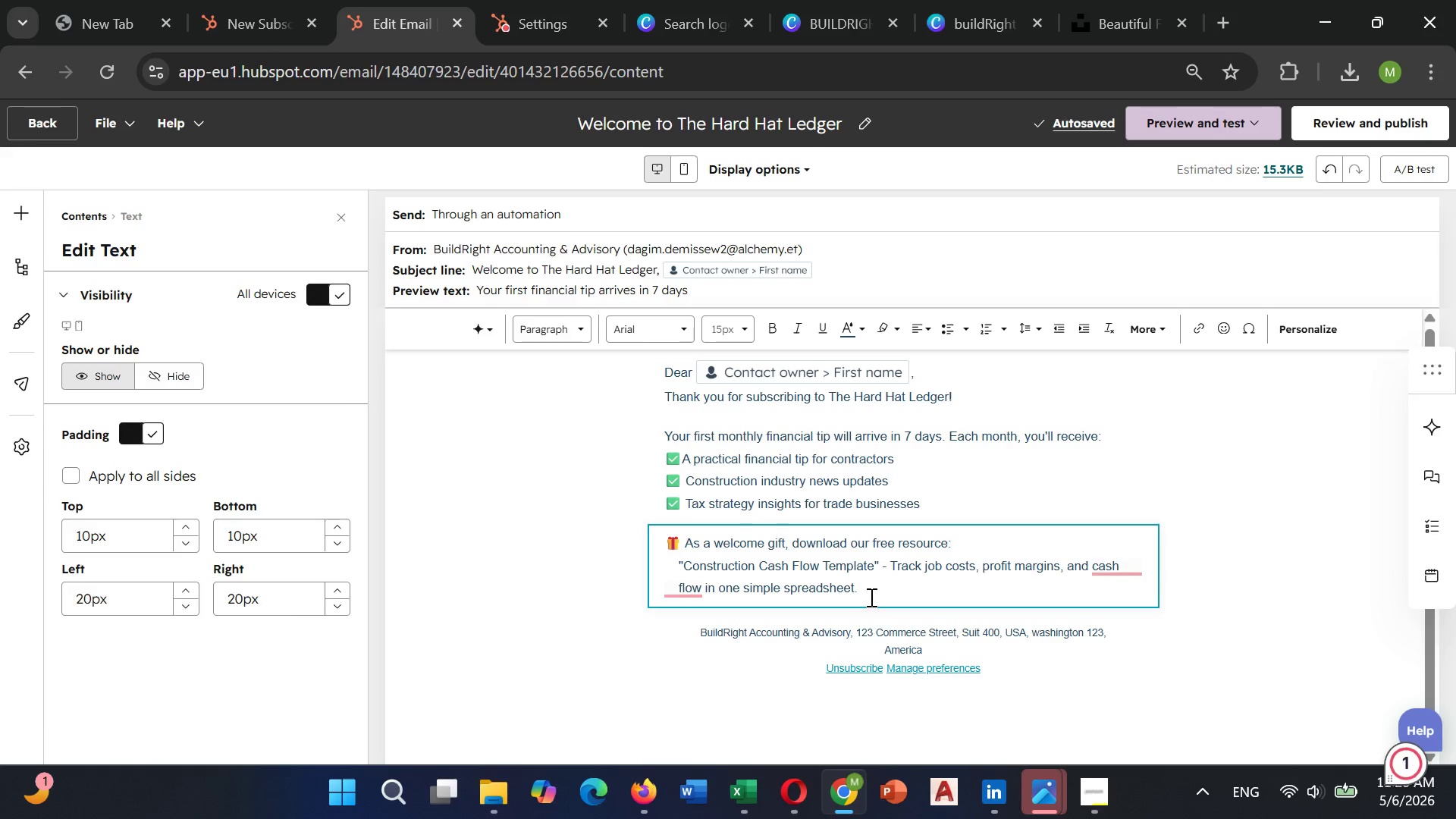 
wait(5.28)
 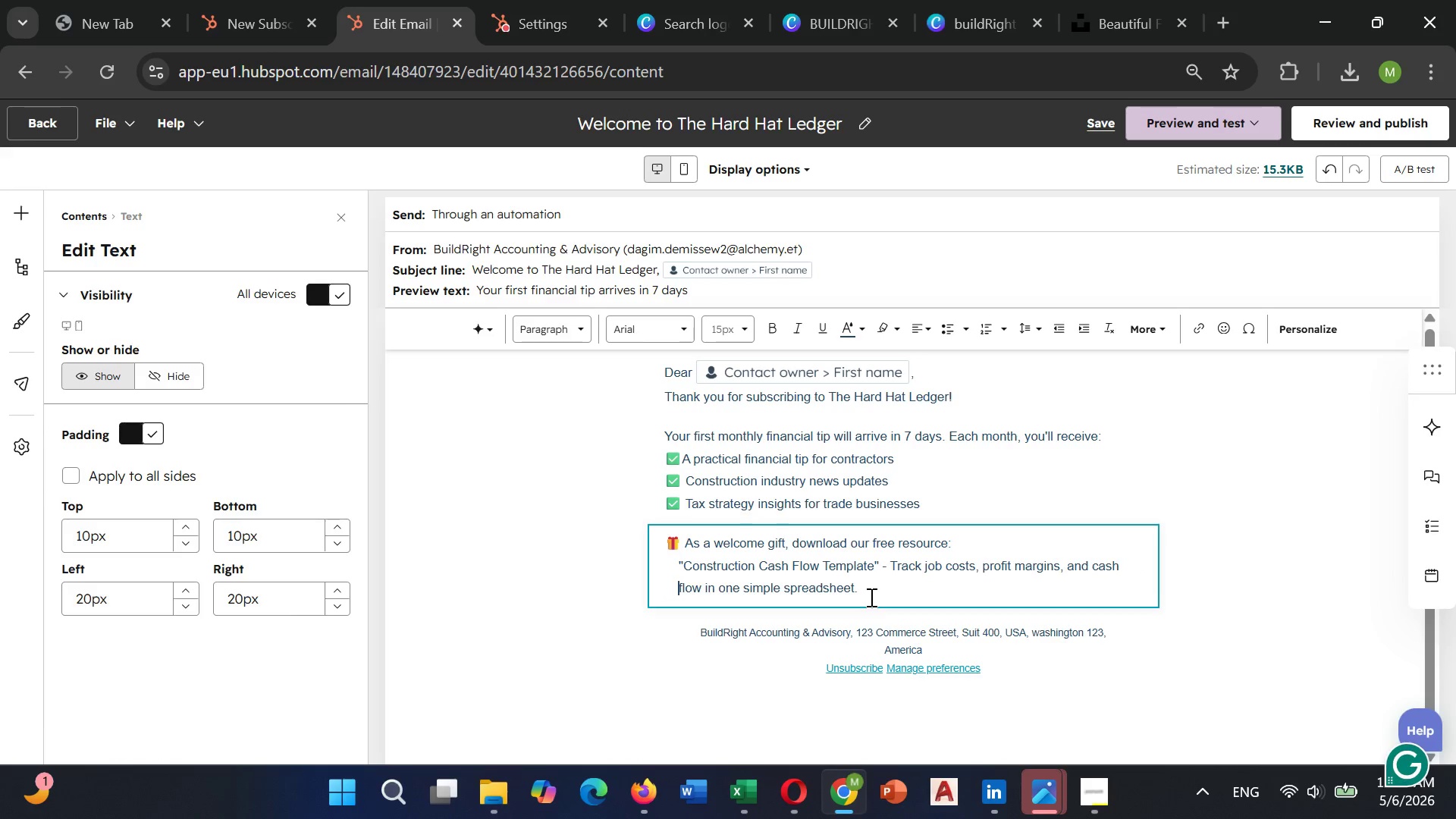 
mouse_move([704, 597])
 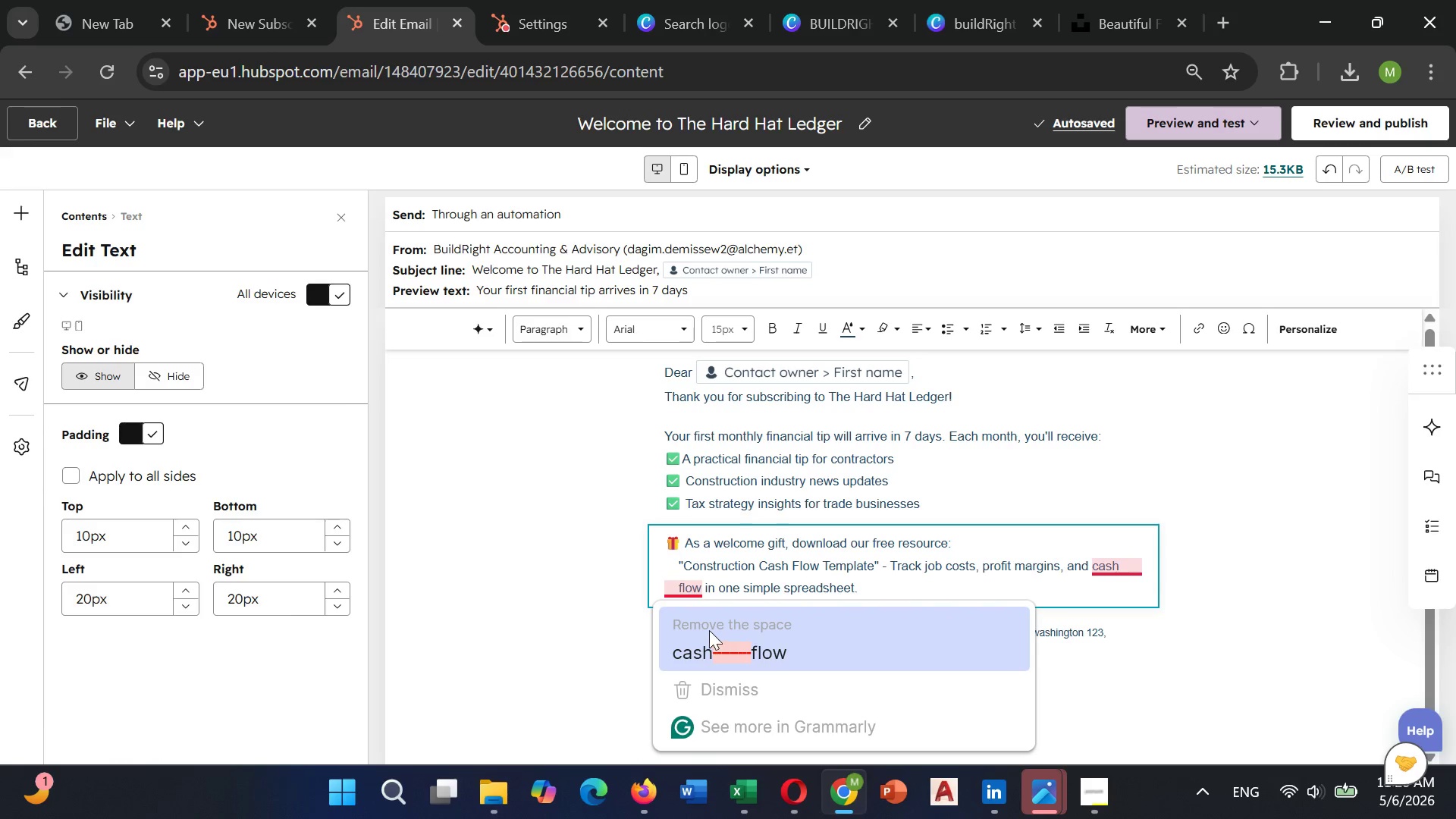 
left_click([709, 626])
 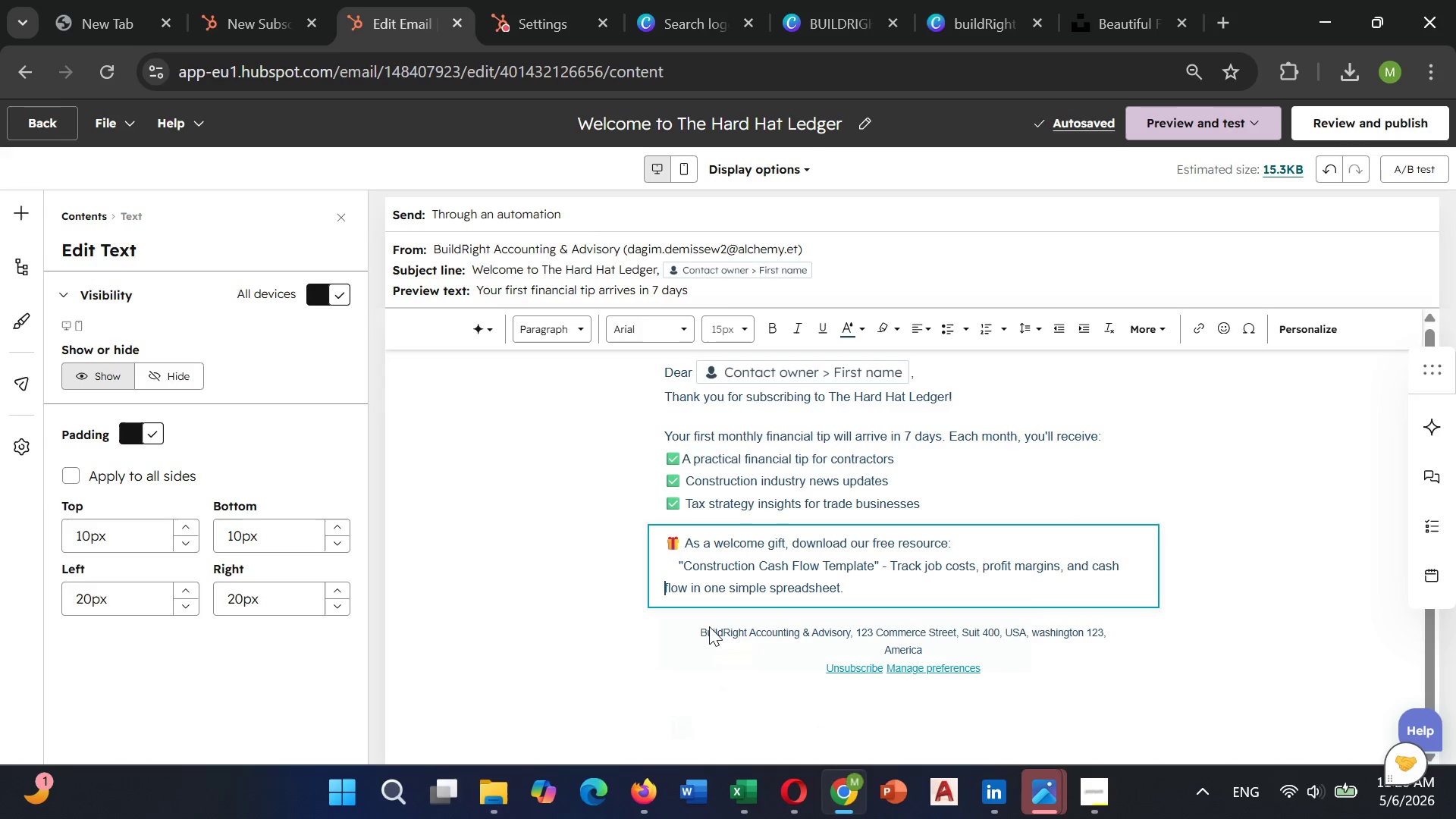 
key(Unknown)
 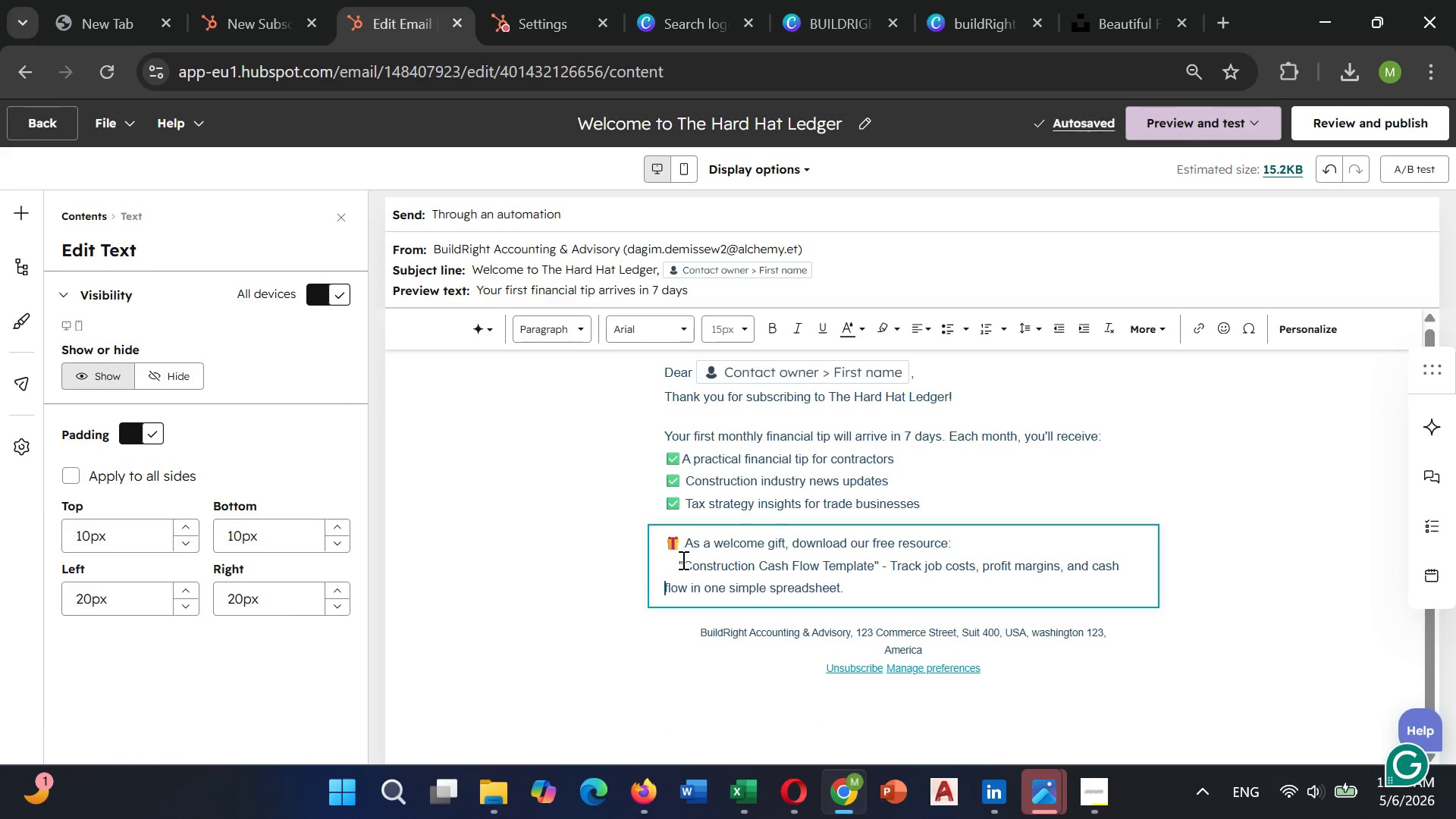 
left_click([677, 560])
 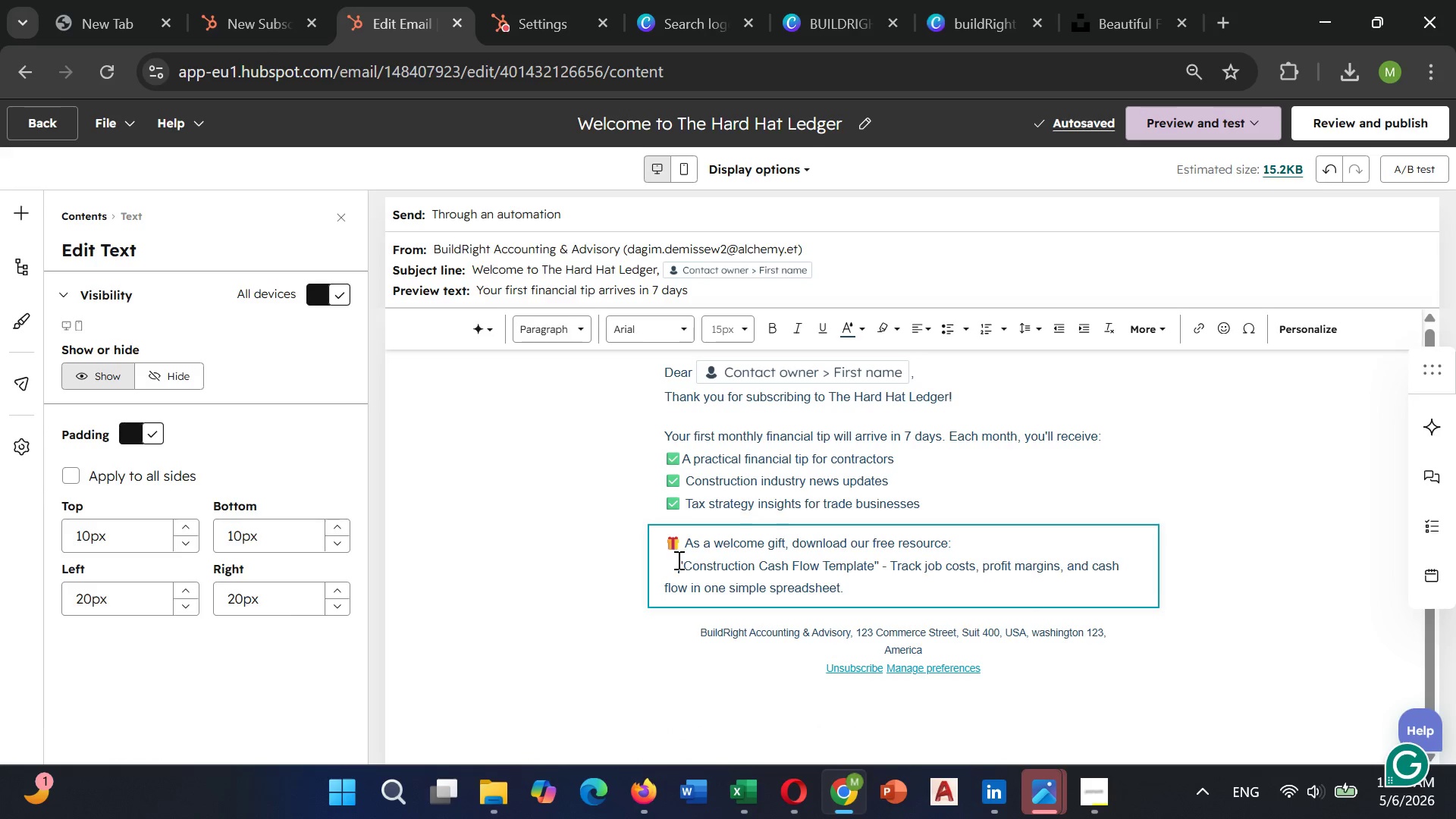 
key(Backspace)
 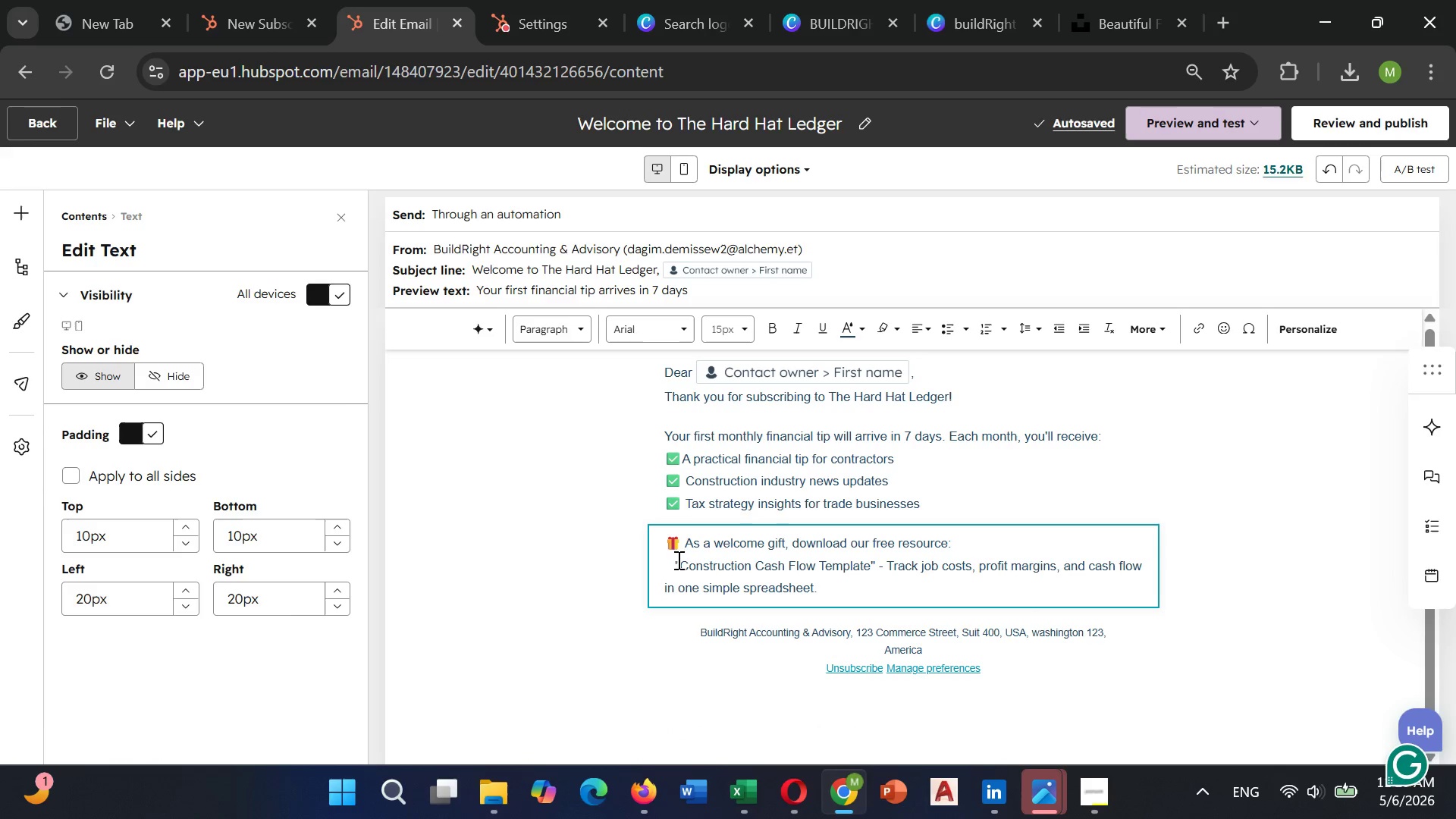 
key(Backspace)
 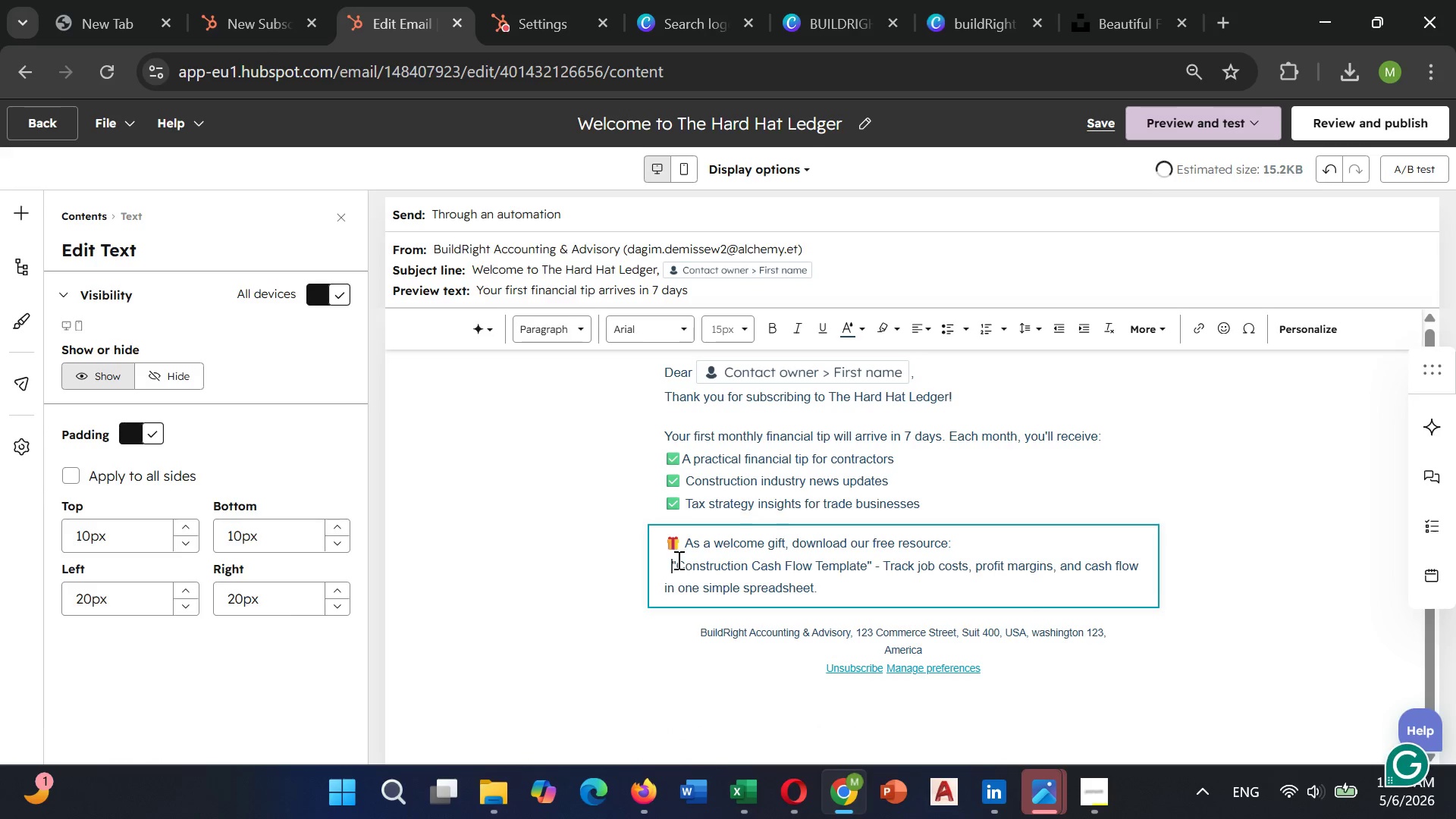 
key(Backspace)
 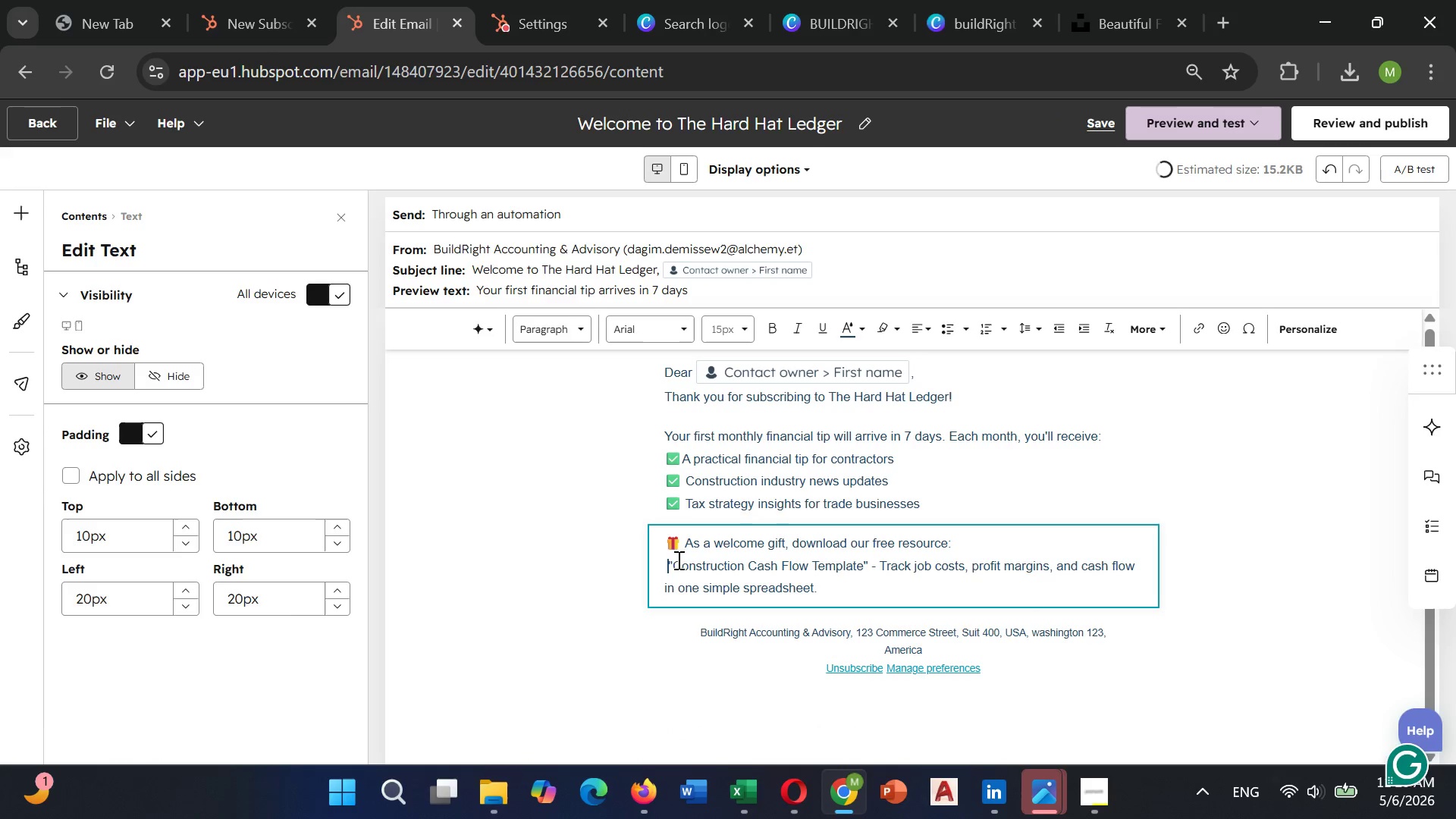 
key(Backspace)
 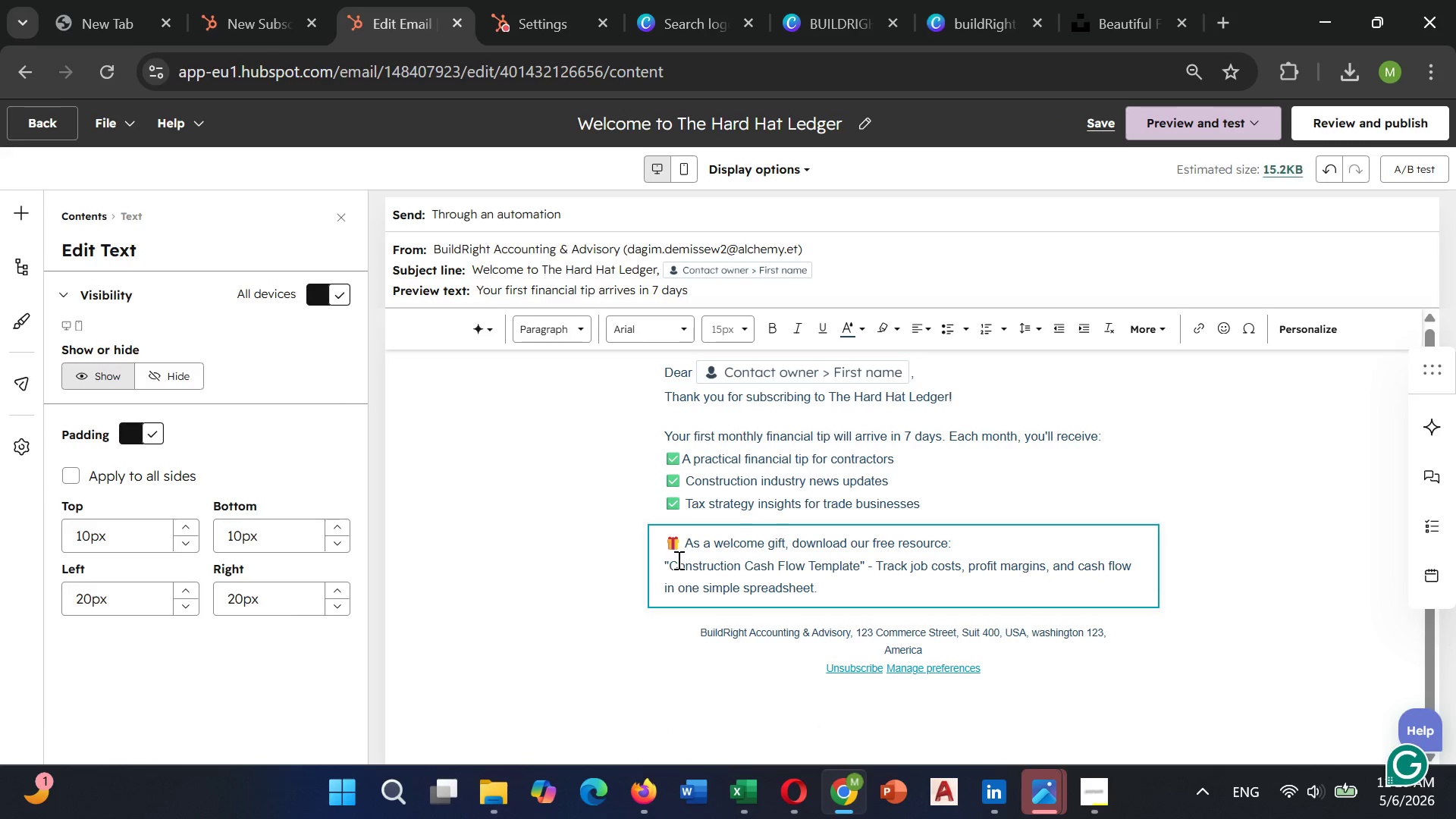 
key(Backspace)
 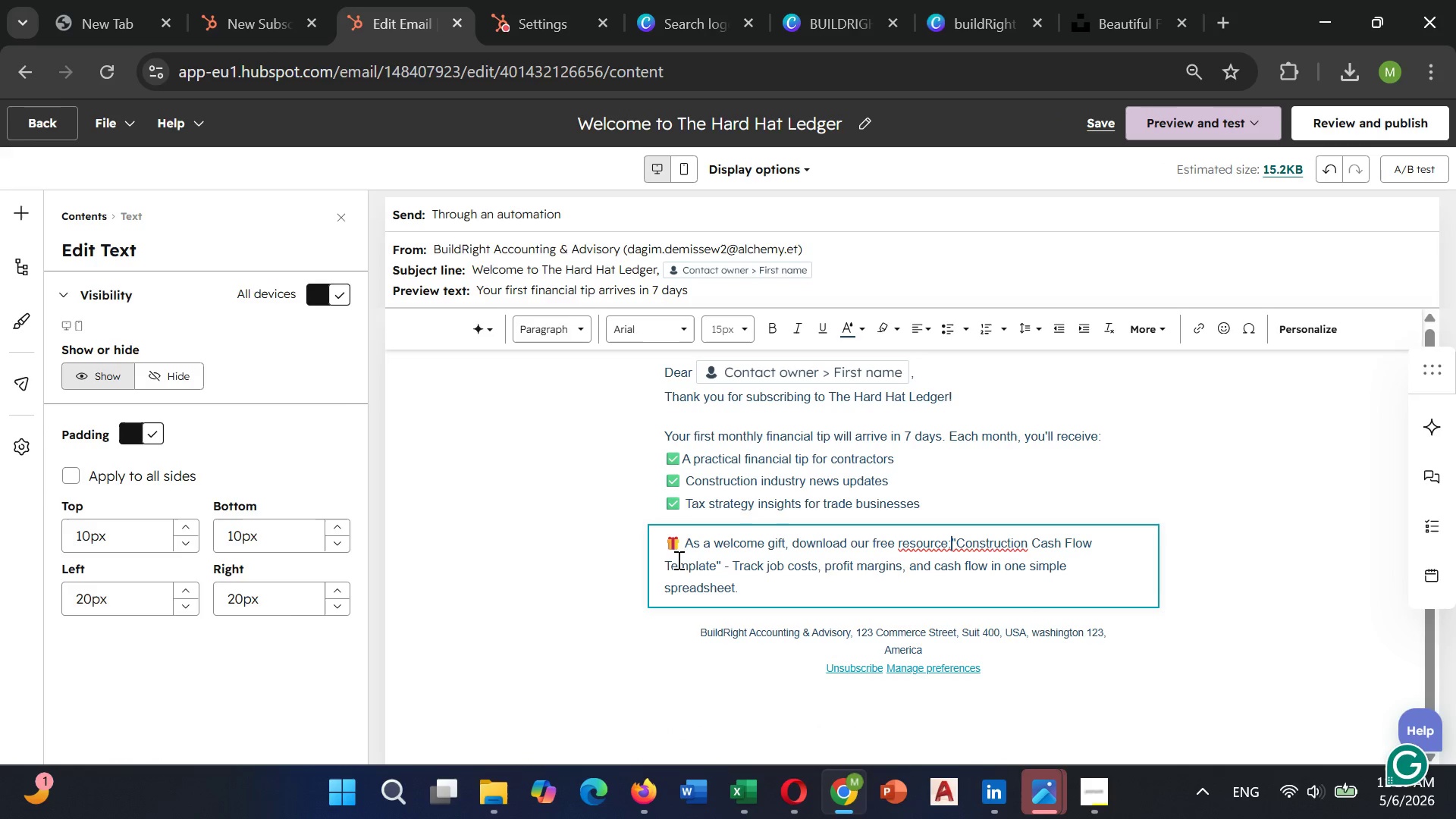 
key(Enter)
 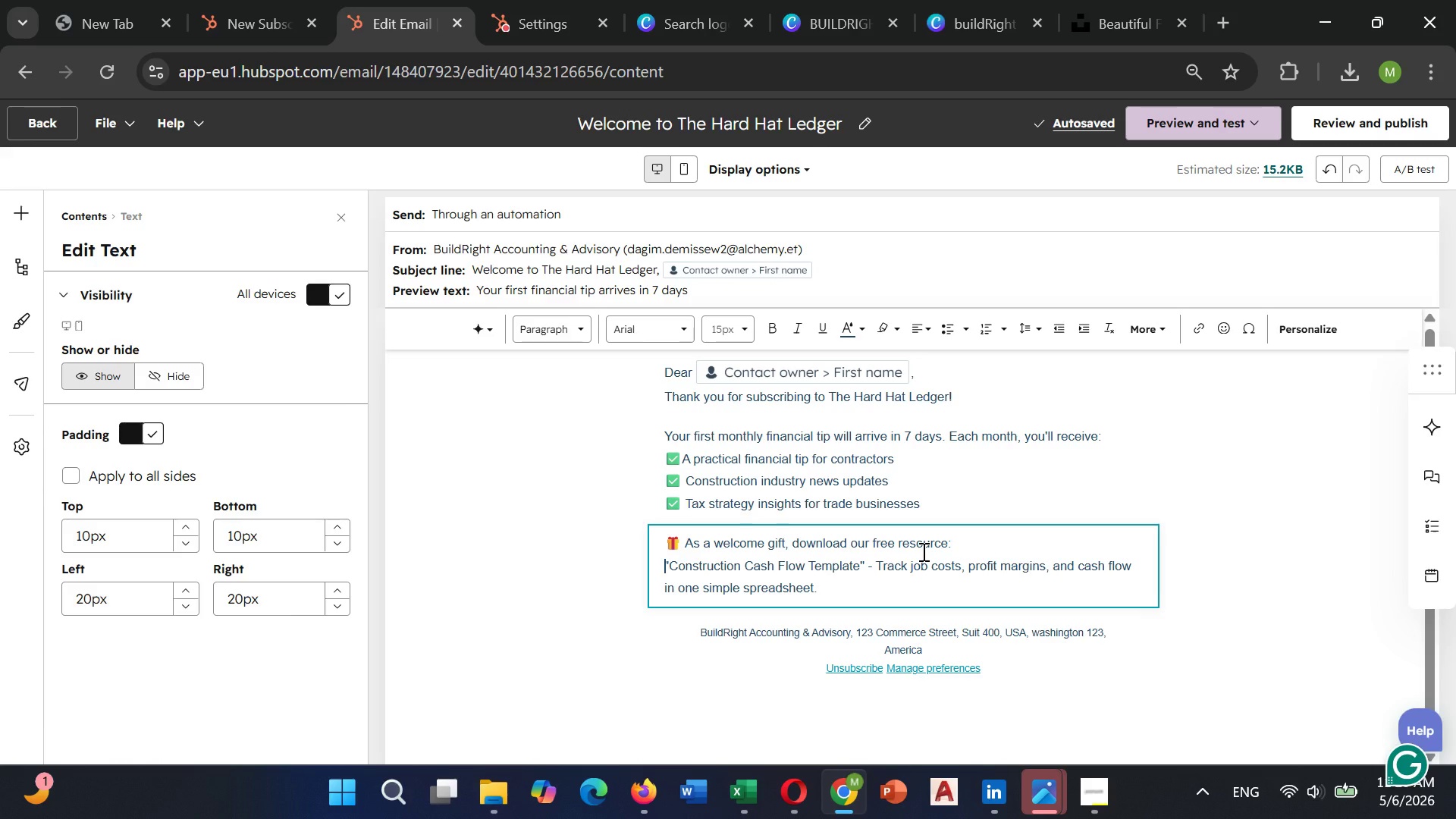 
wait(10.53)
 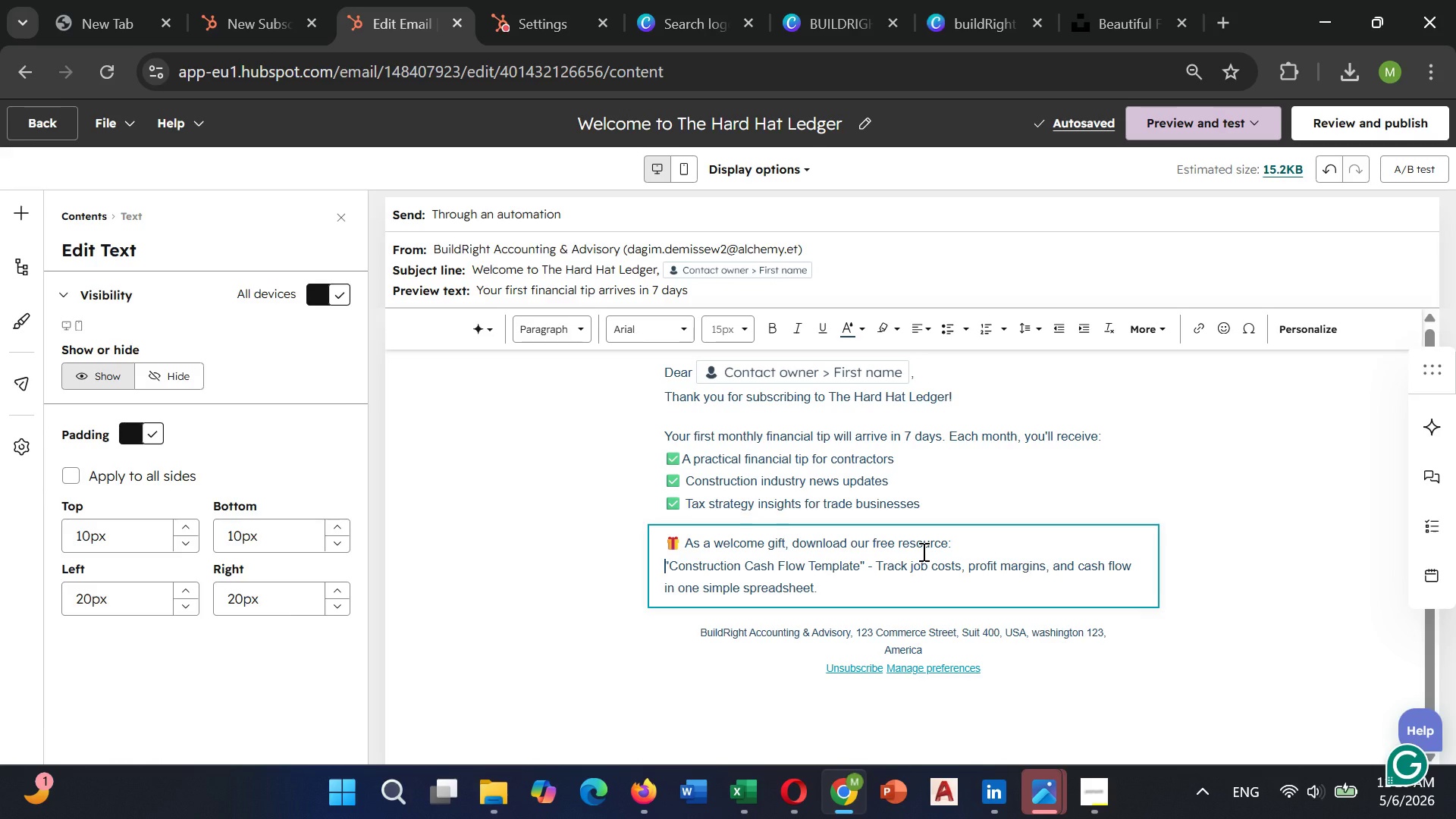 
left_click([15, 203])
 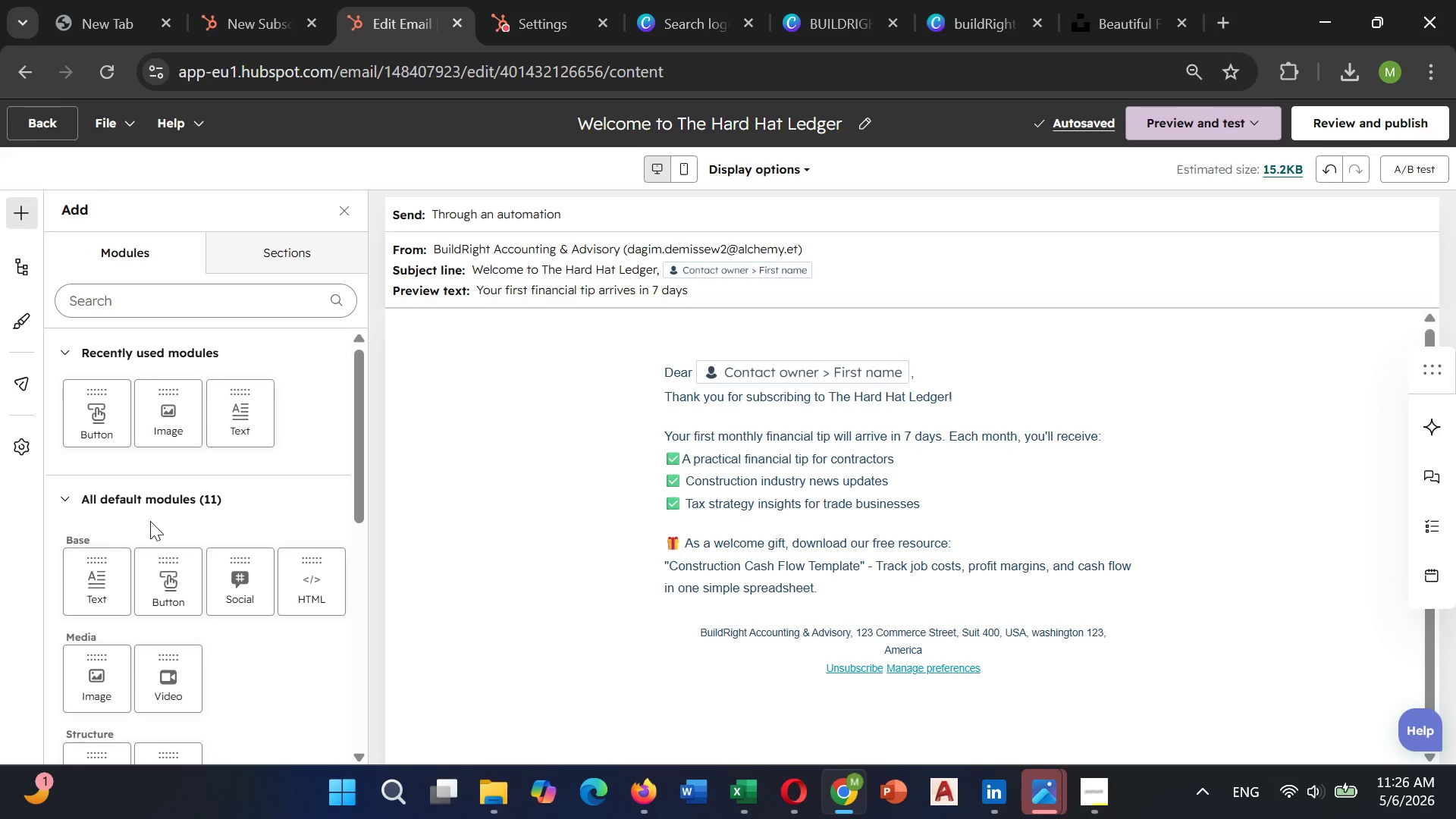 
left_click_drag(start_coordinate=[168, 586], to_coordinate=[860, 608])
 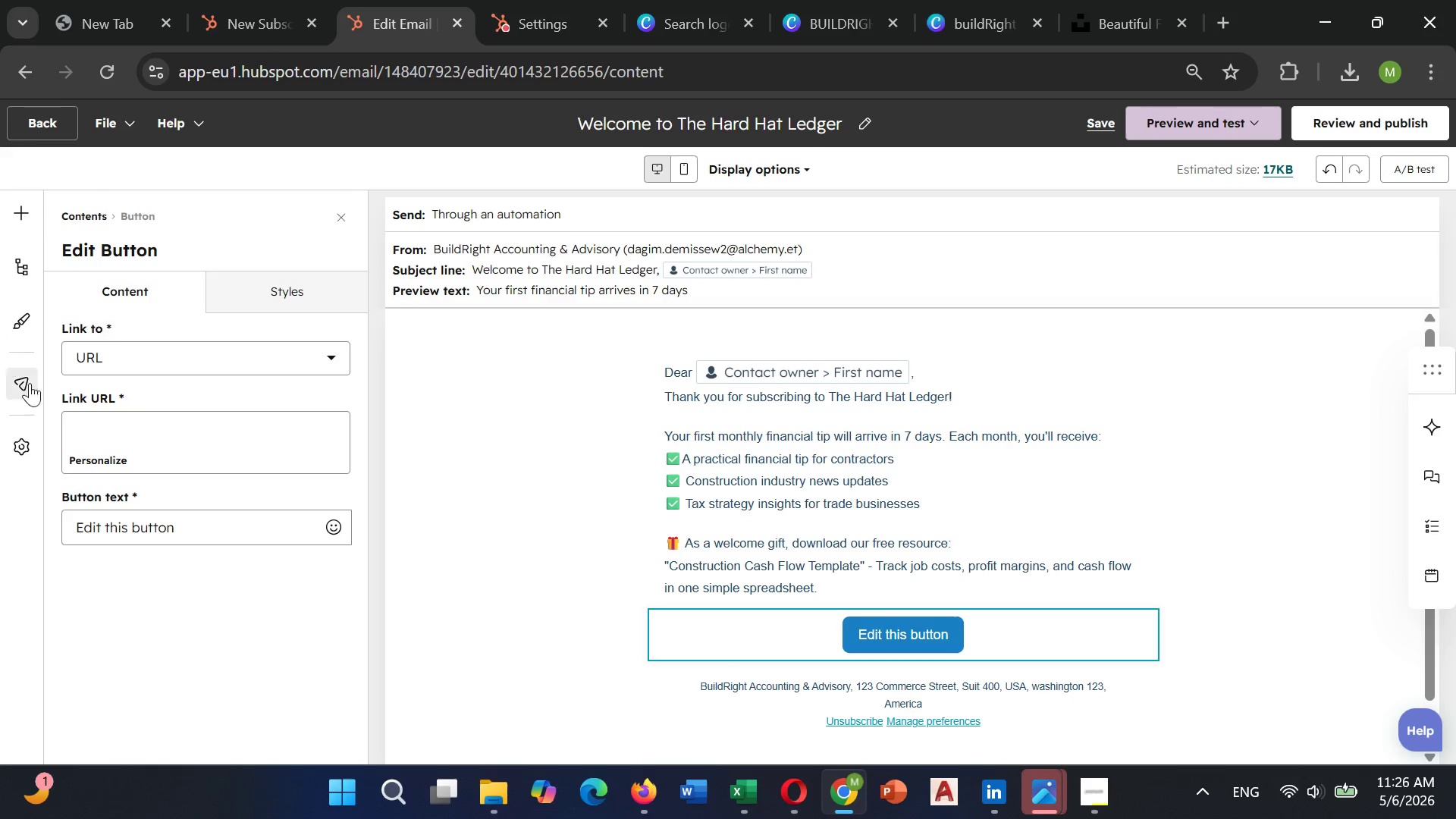 
left_click([122, 410])
 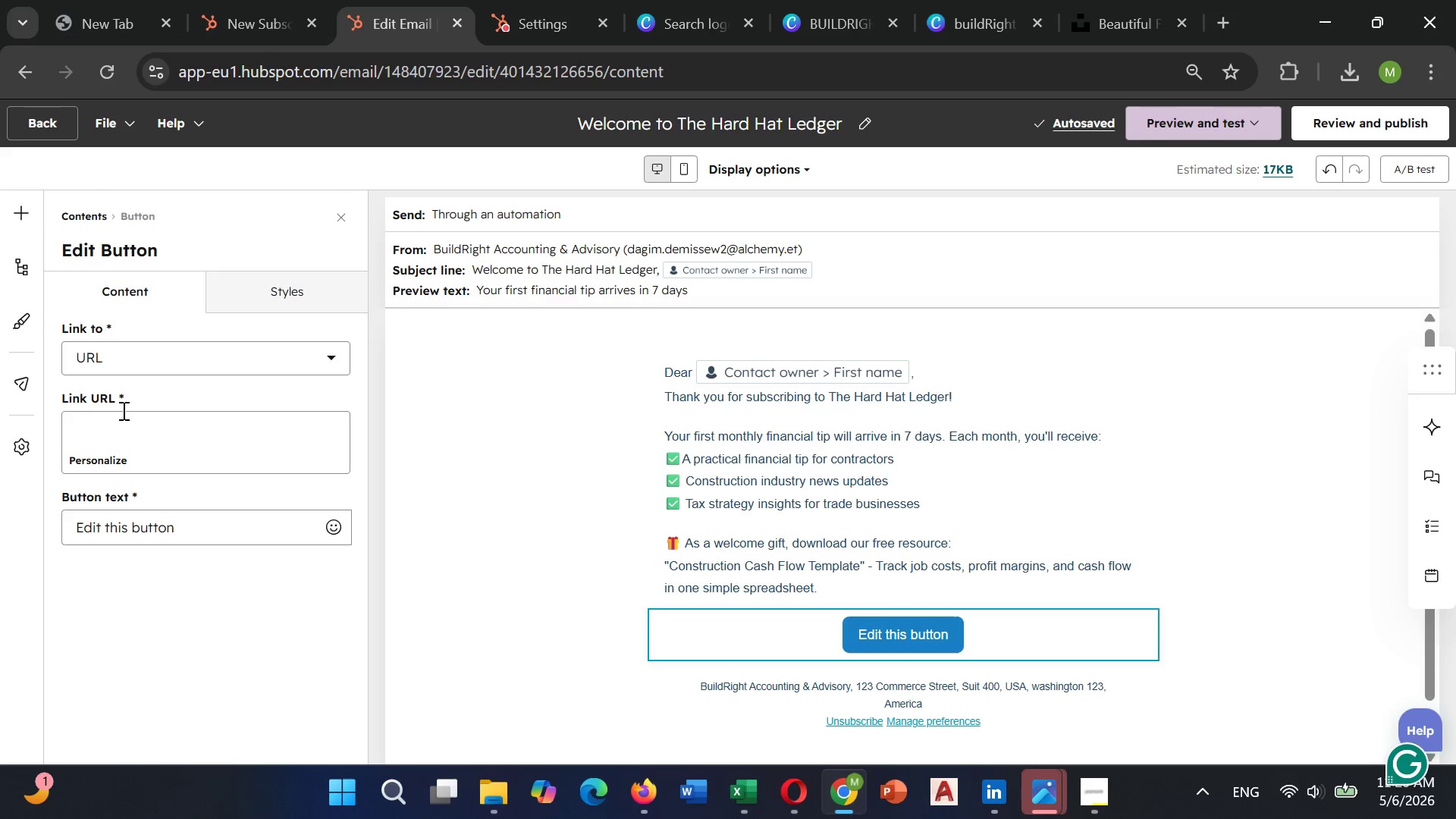 
type(https://bilder)
 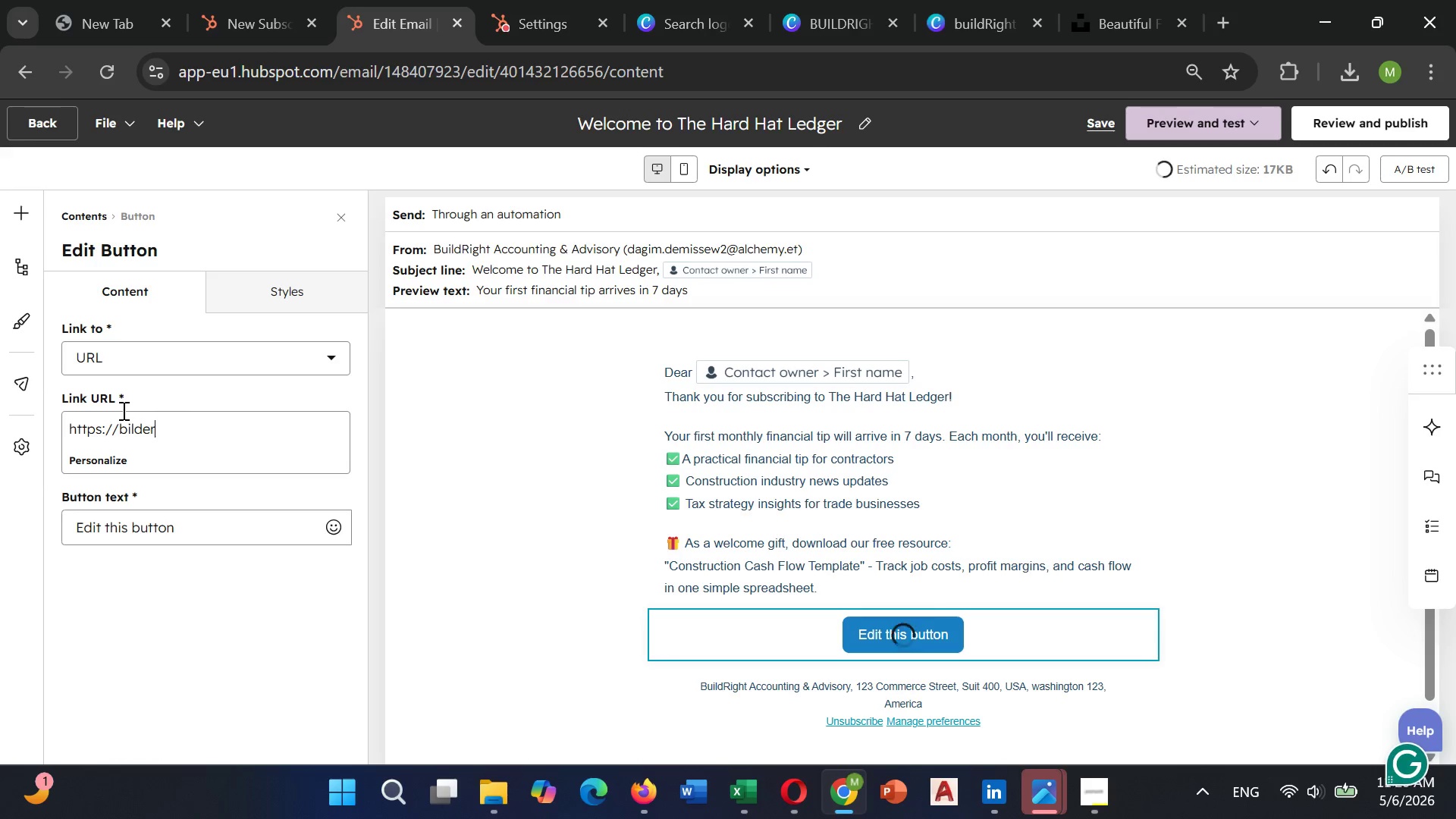 
key(ArrowLeft)
 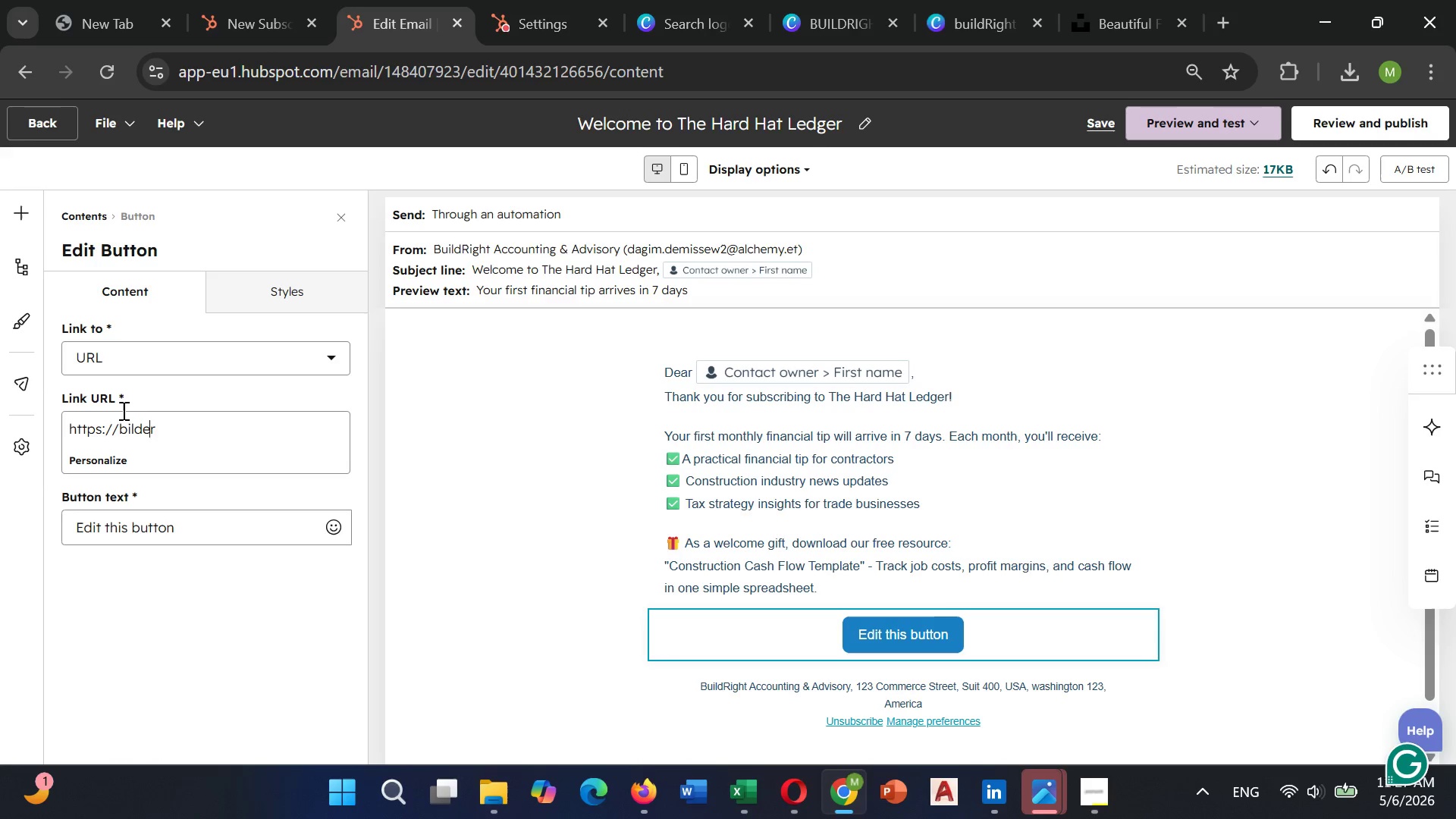 
key(ArrowLeft)
 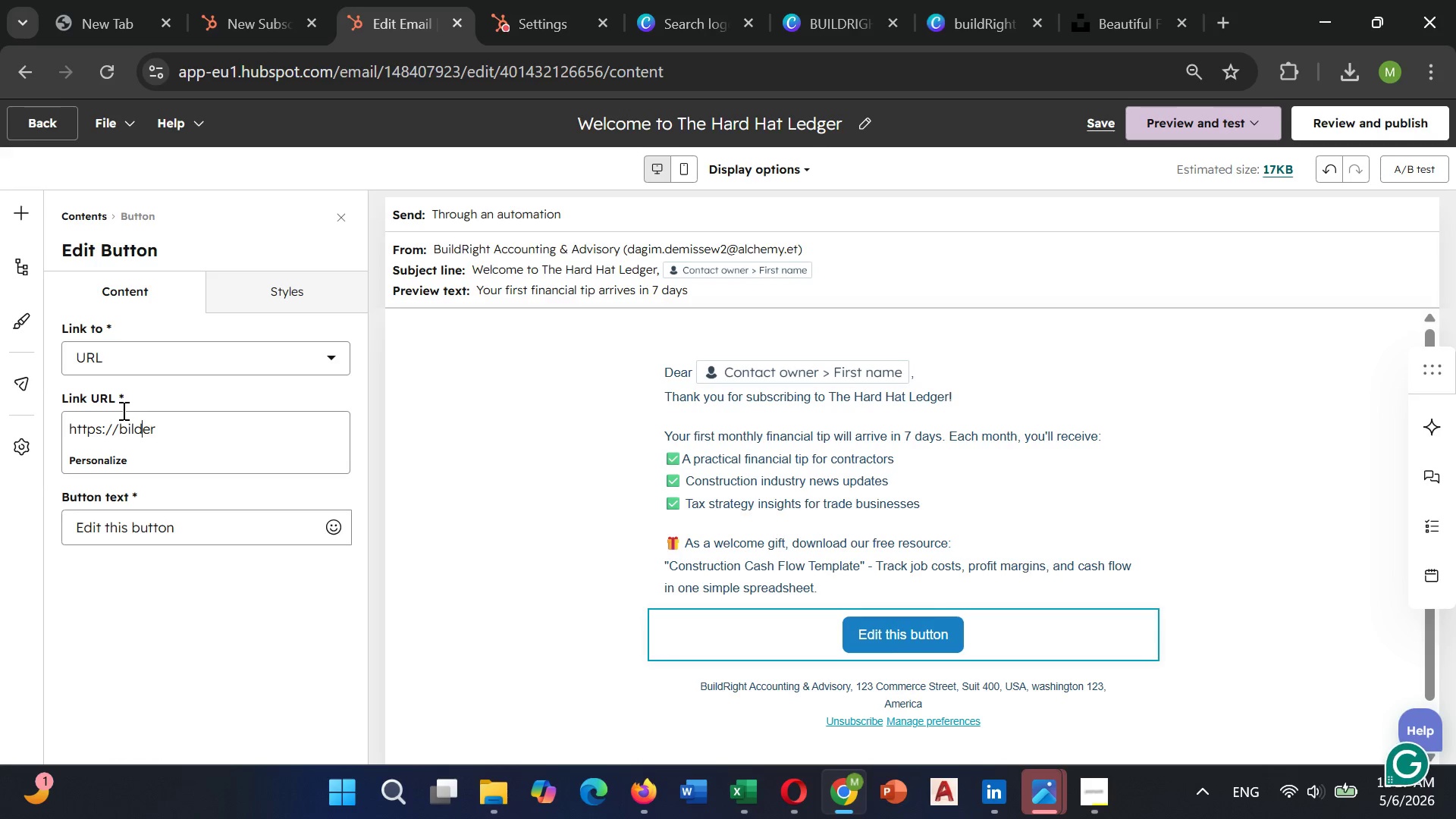 
key(ArrowLeft)
 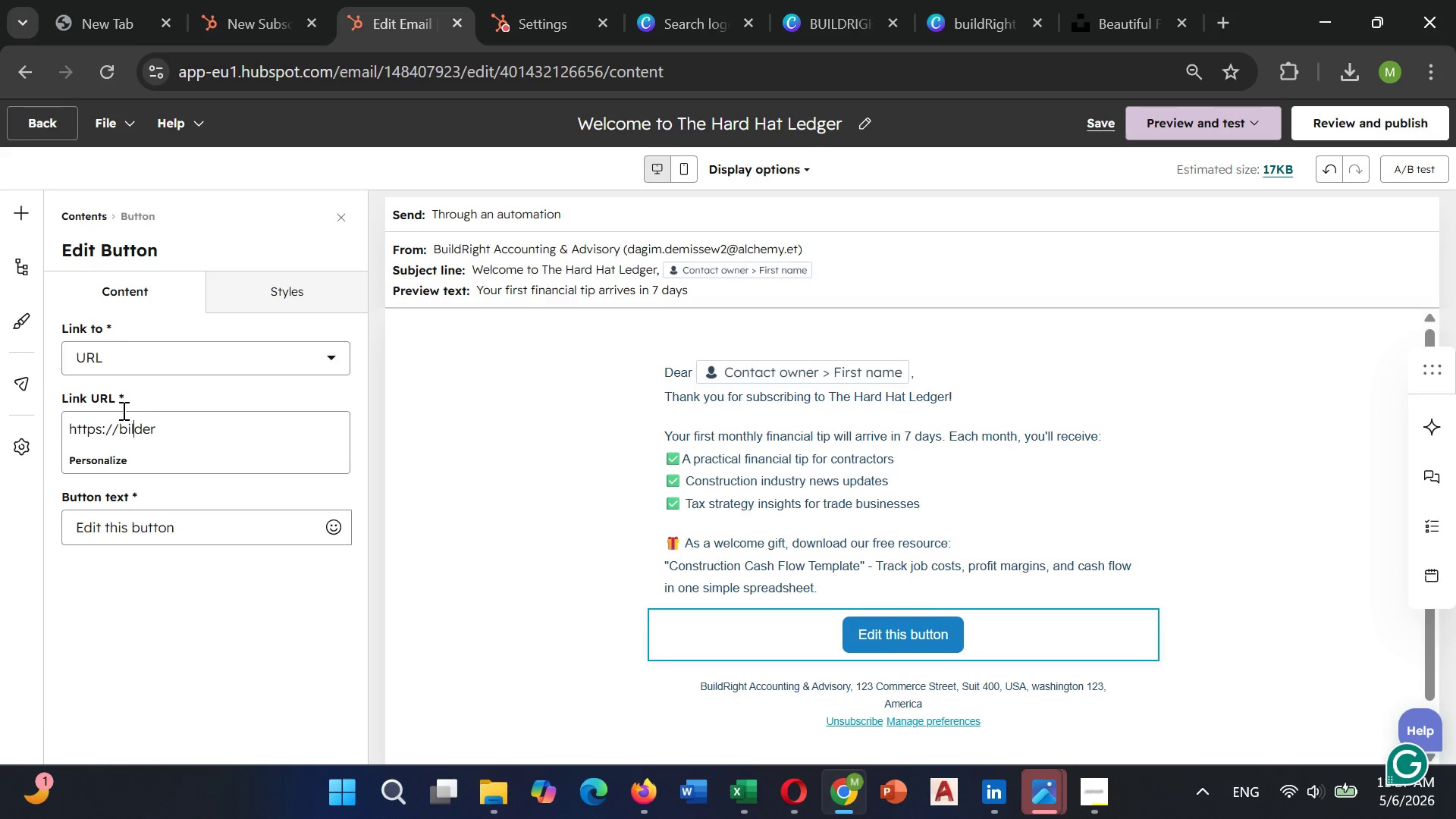 
key(ArrowLeft)
 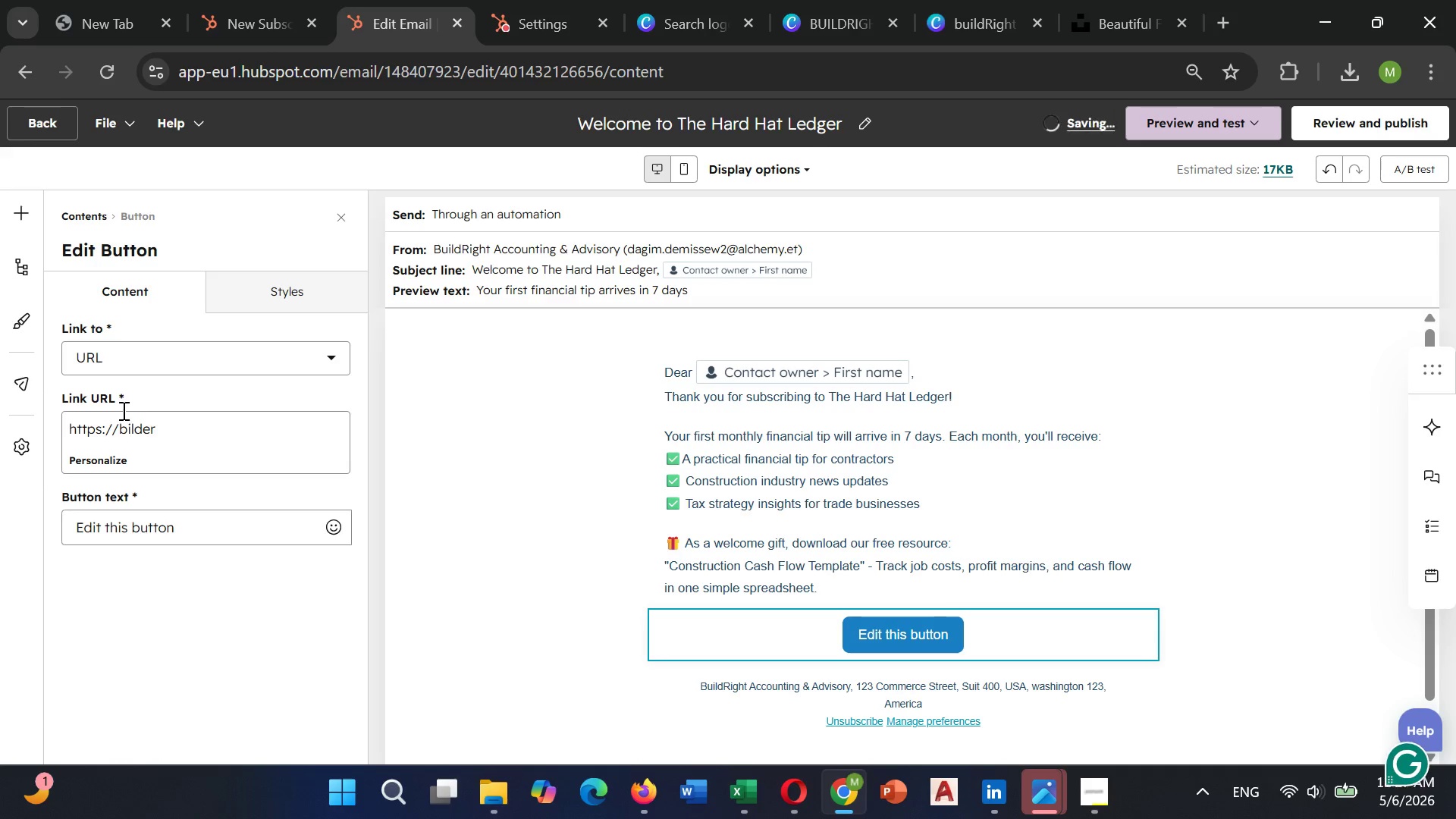 
key(ArrowLeft)
 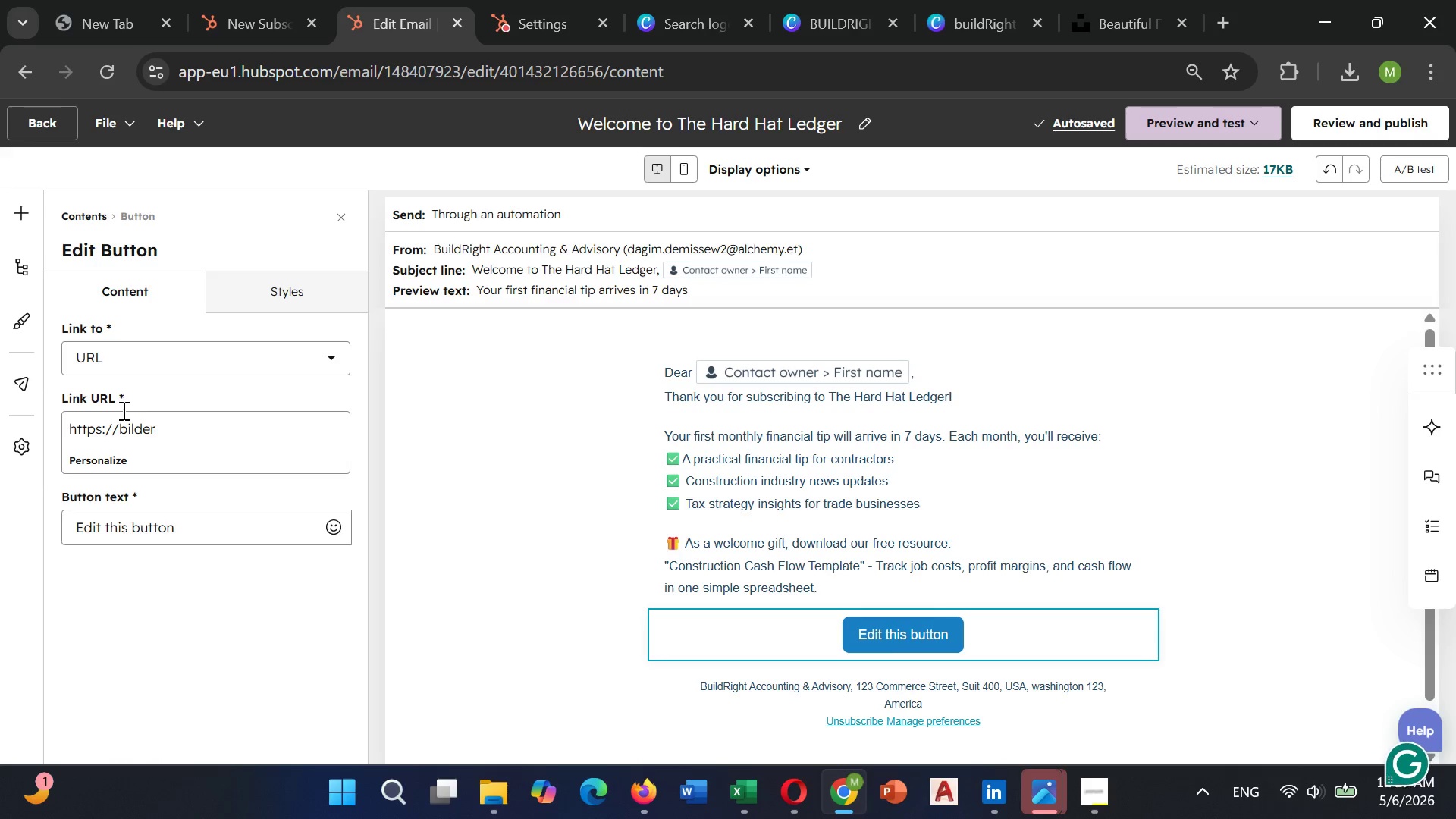 
key(U)
 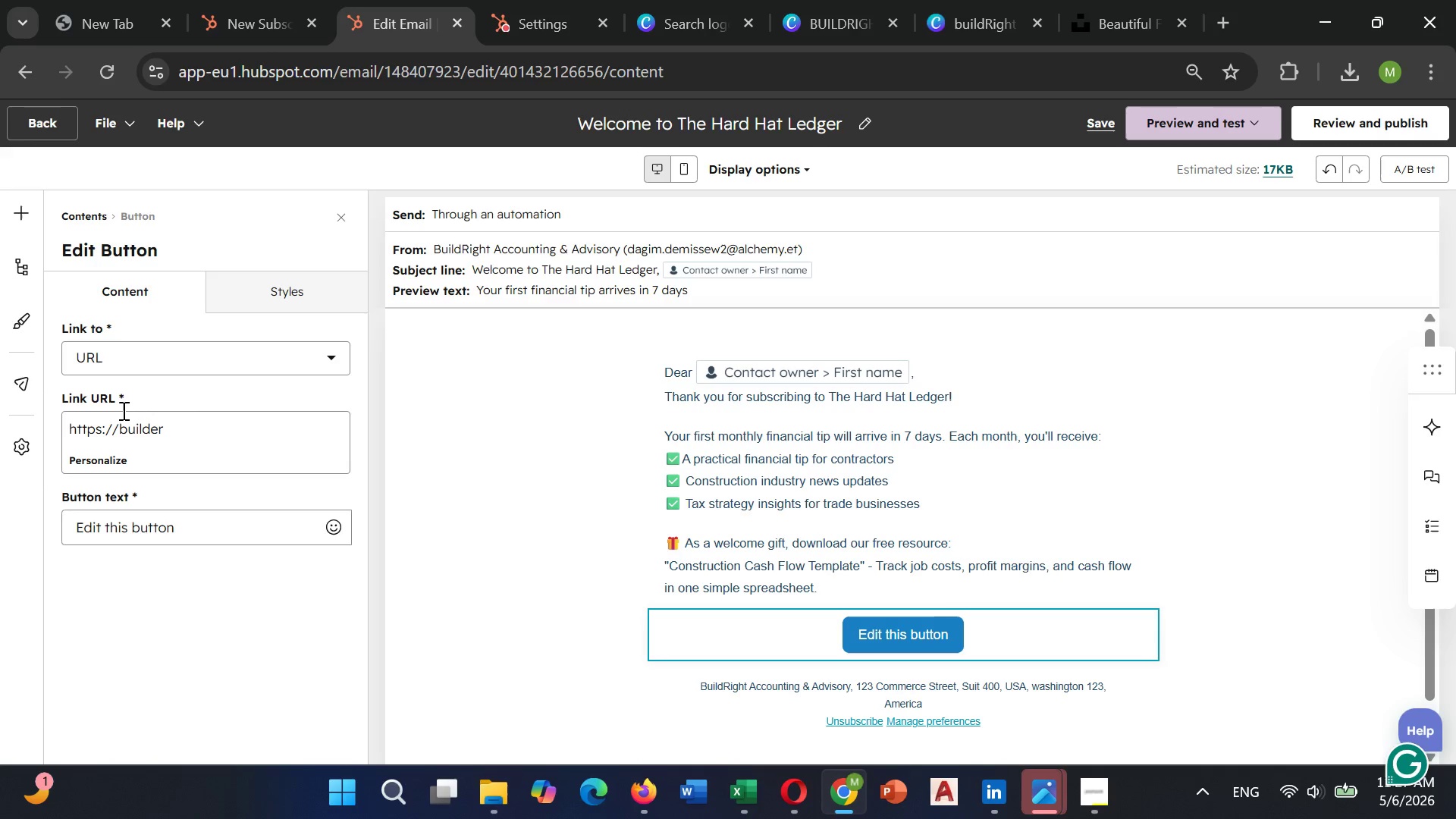 
key(ArrowRight)
 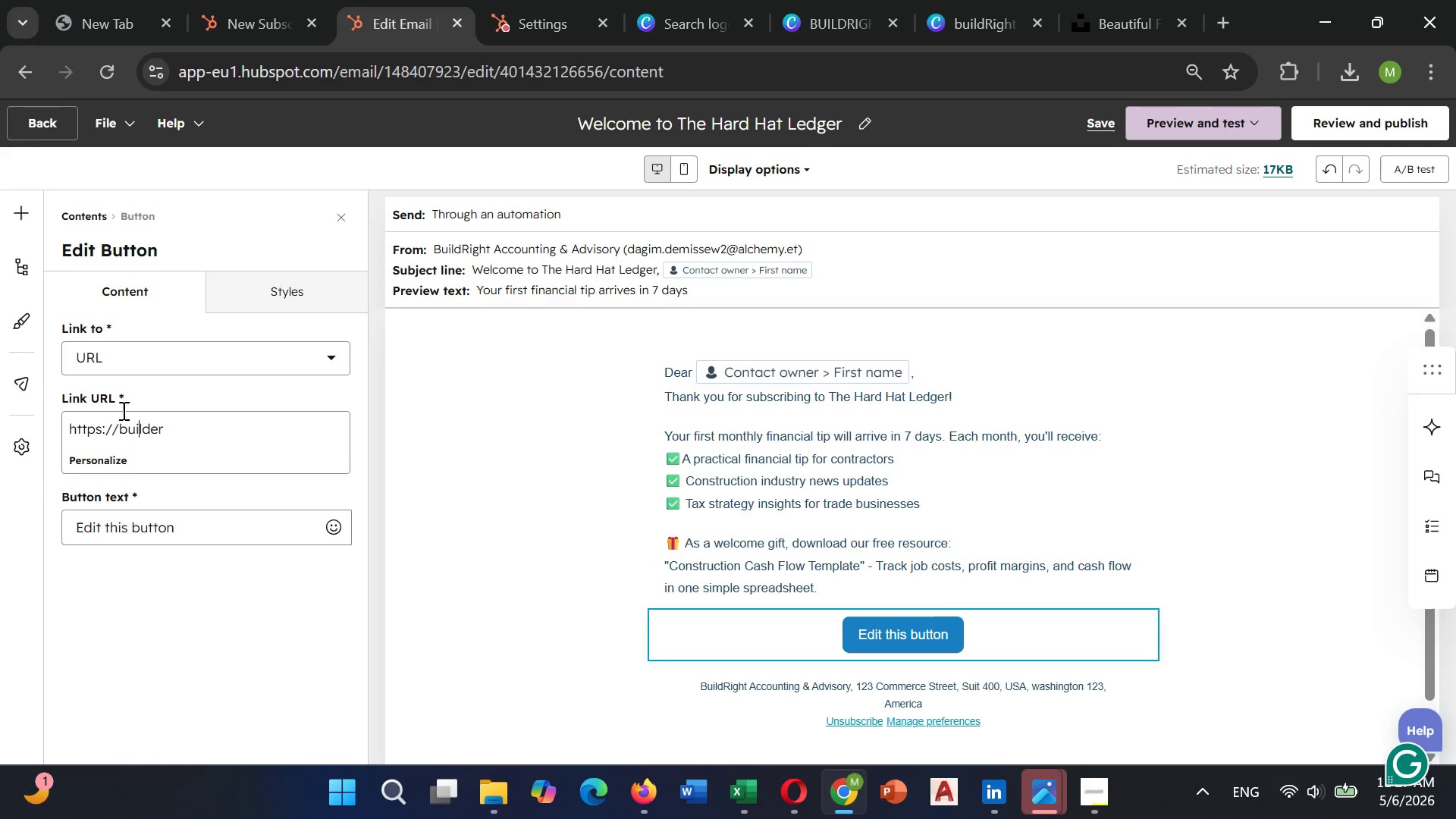 
key(ArrowRight)
 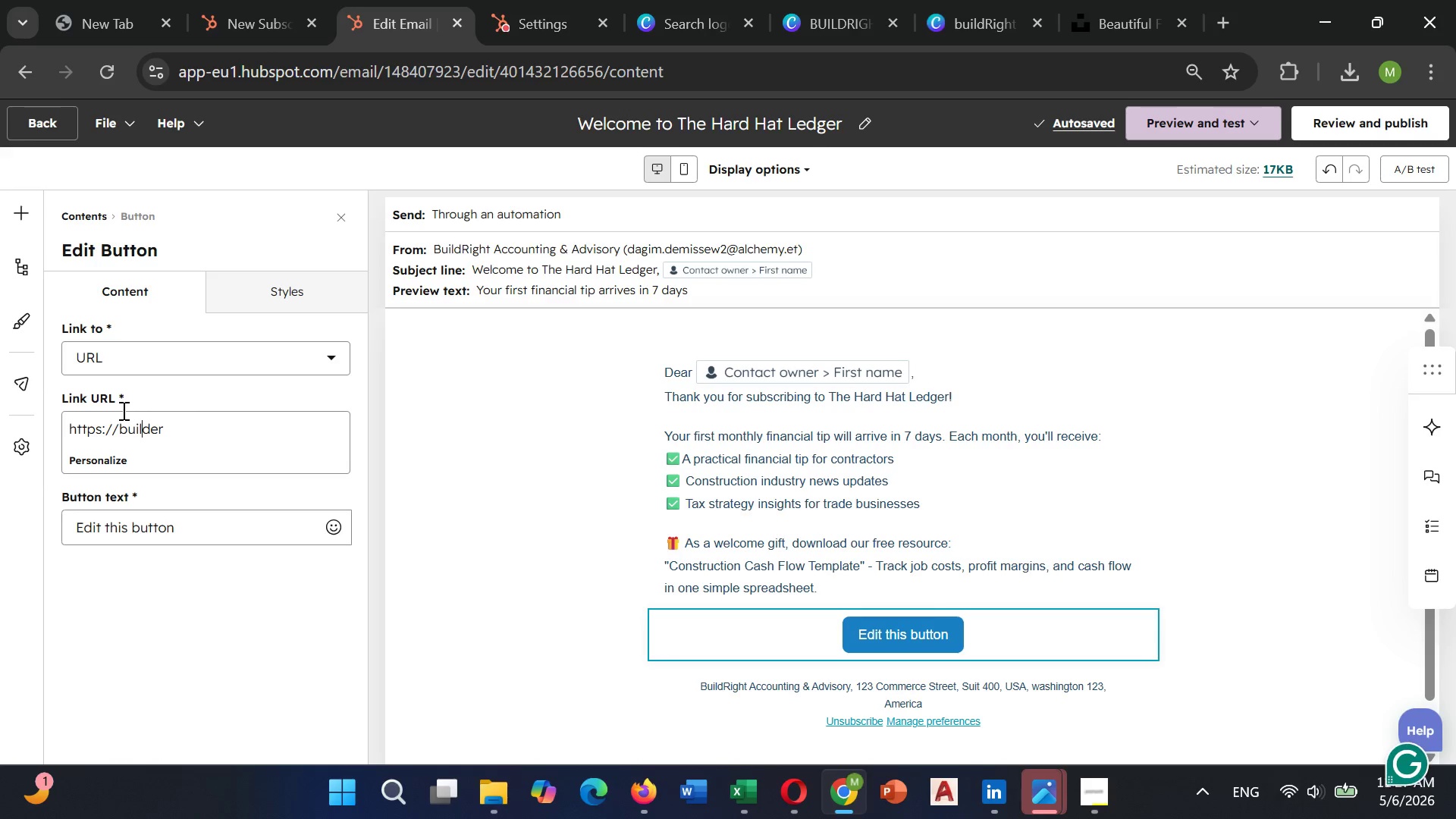 
key(ArrowRight)
 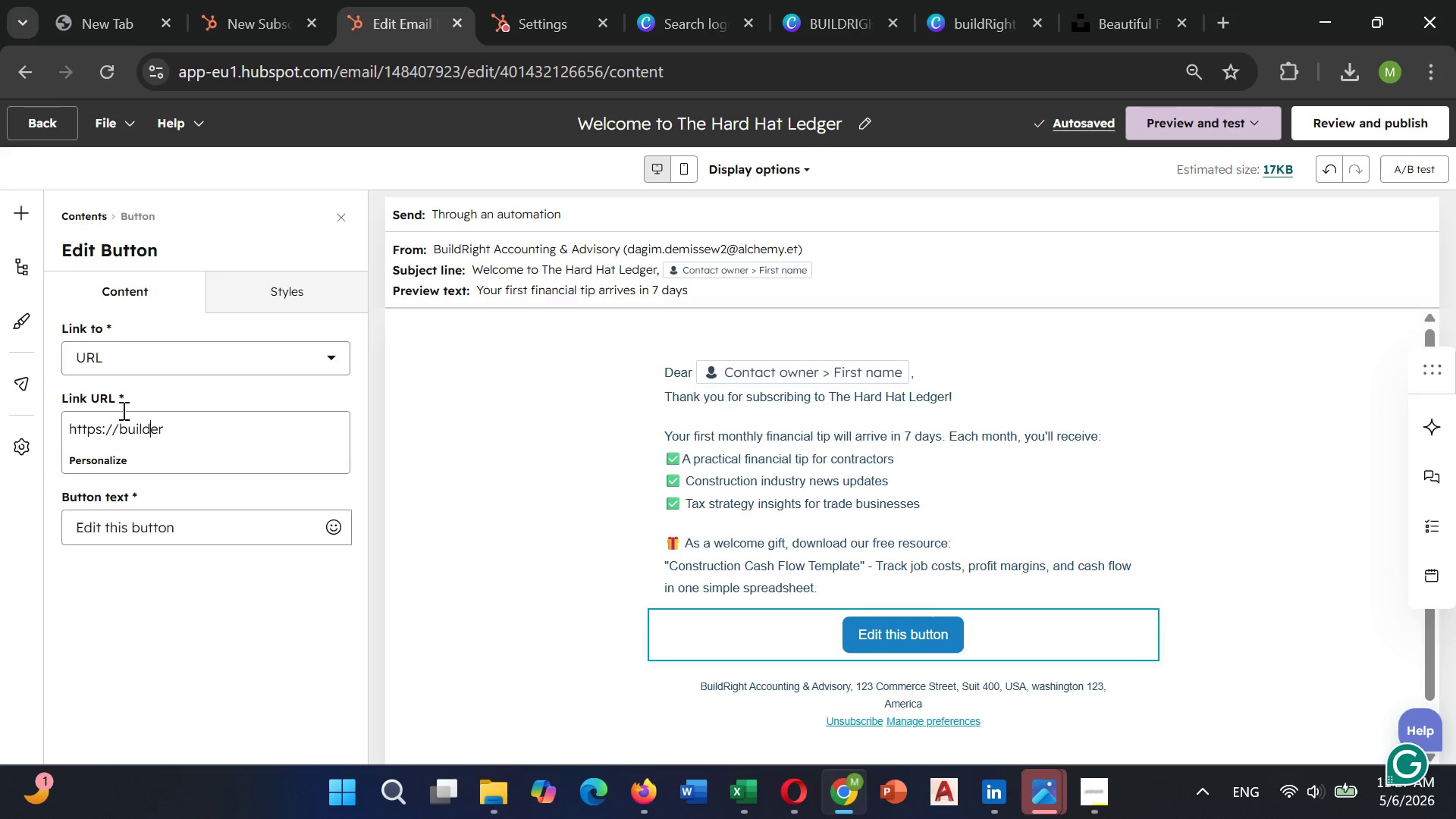 
key(ArrowRight)
 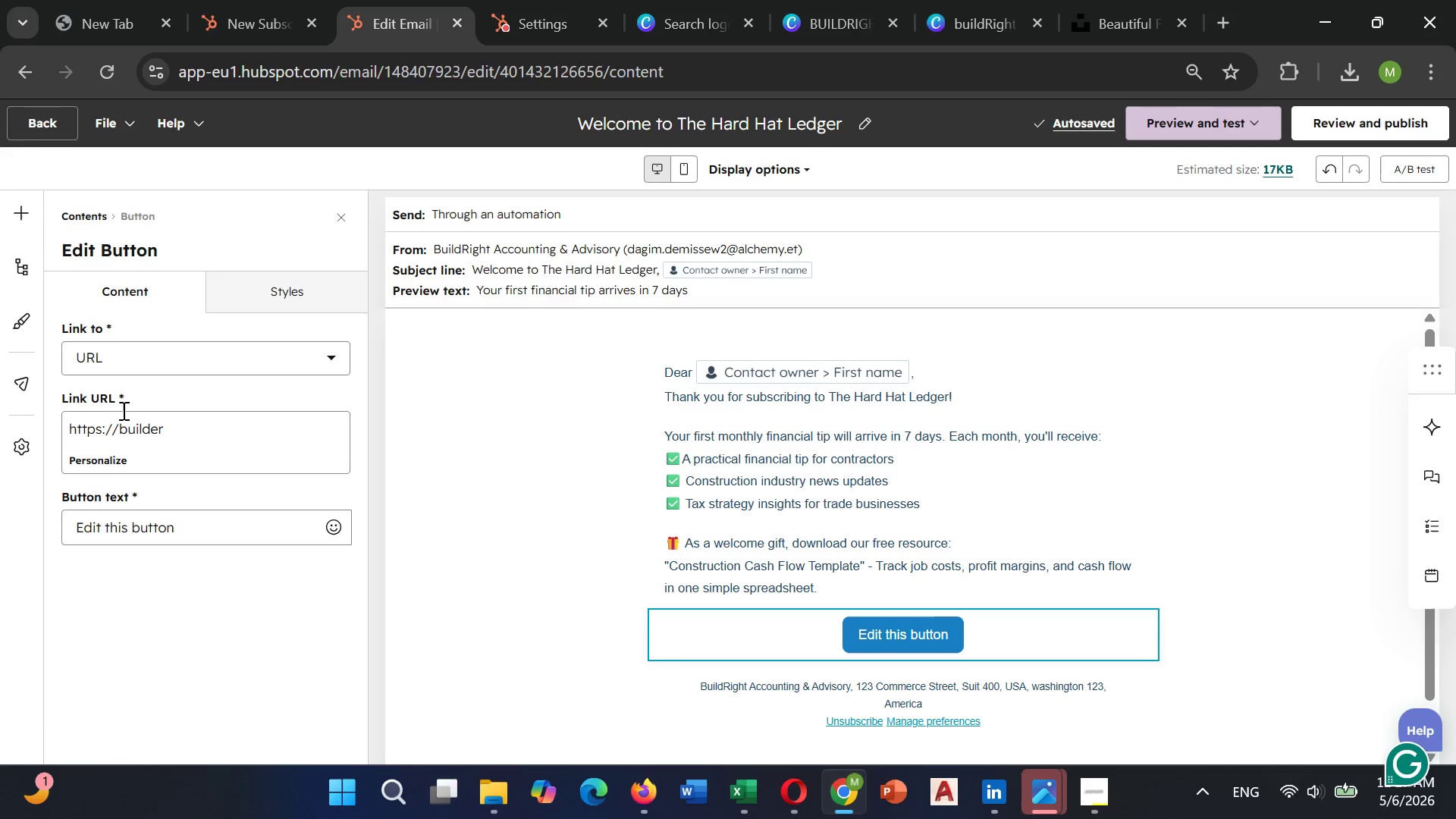 
key(Backspace)
 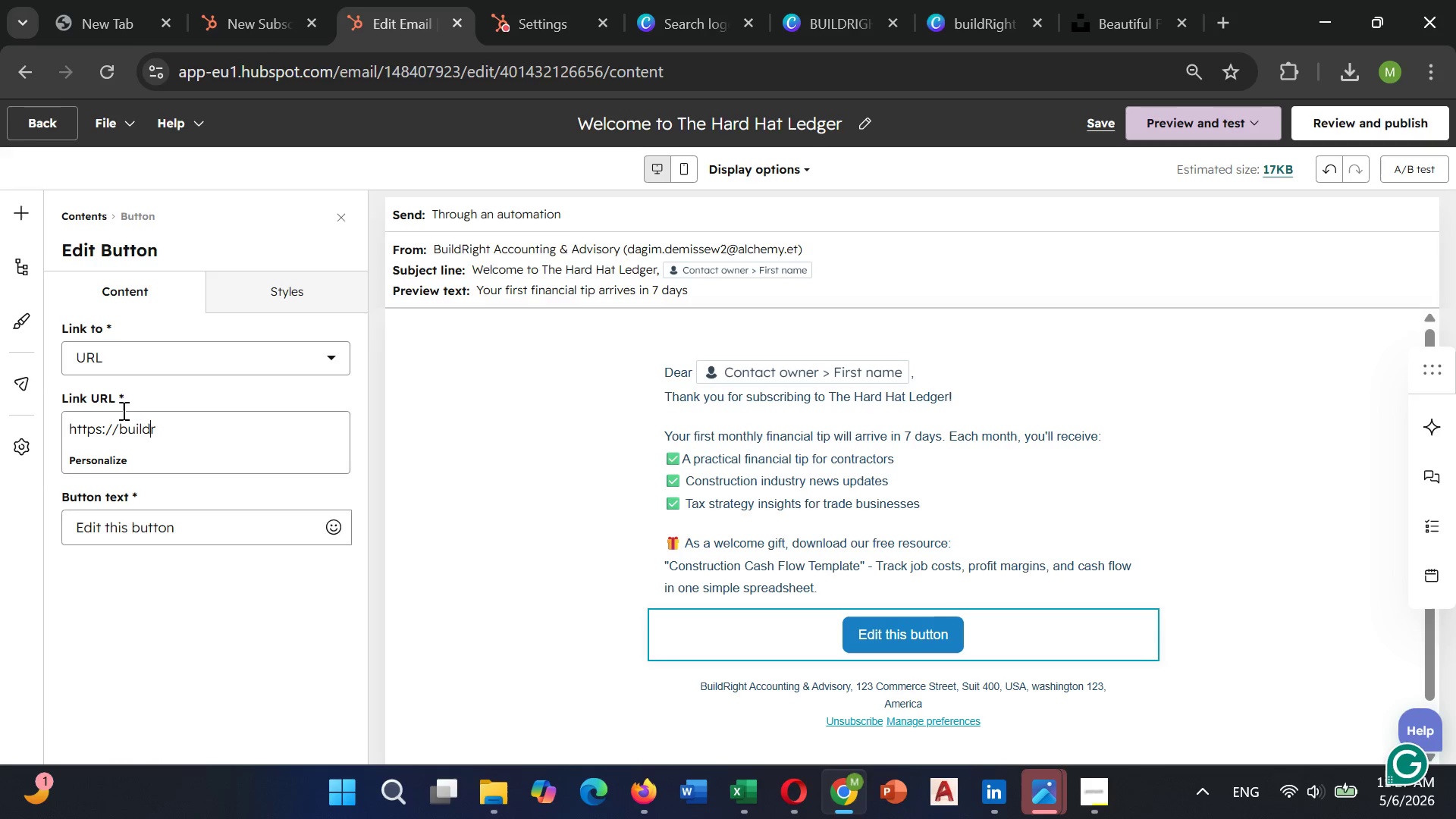 
key(ArrowRight)
 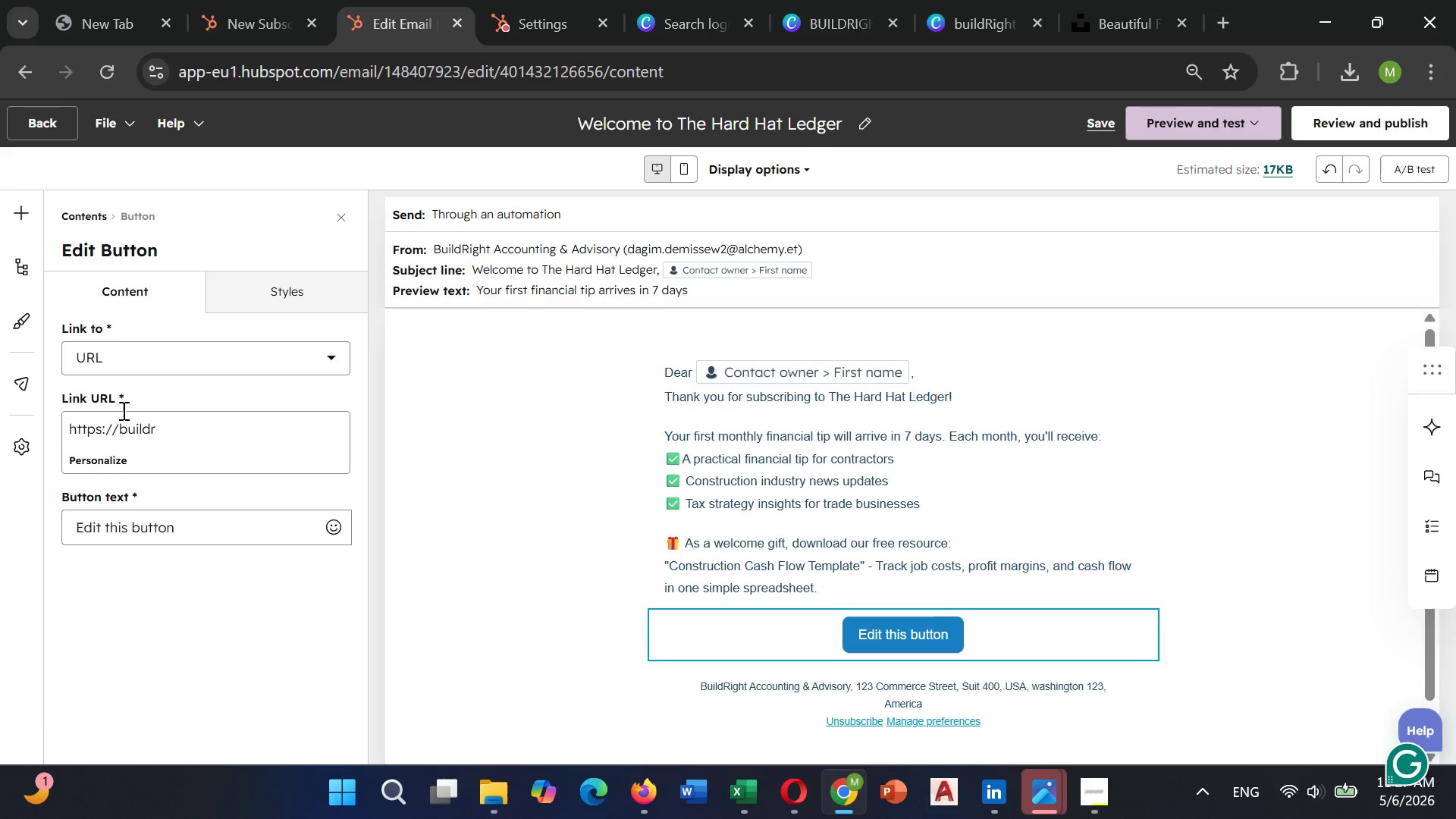 
type(ight)
 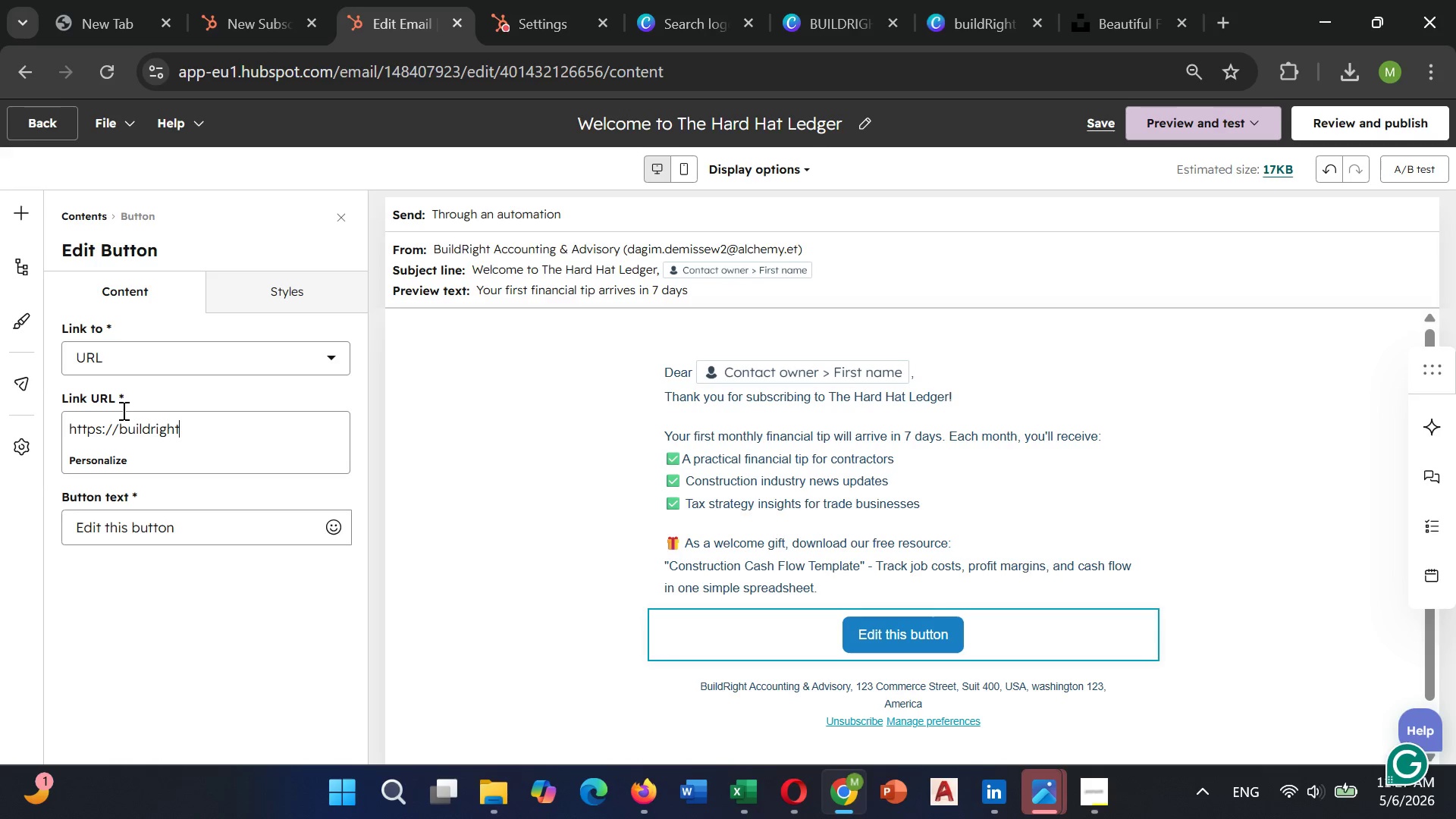 
type(caps.com/cash-flow-template)
 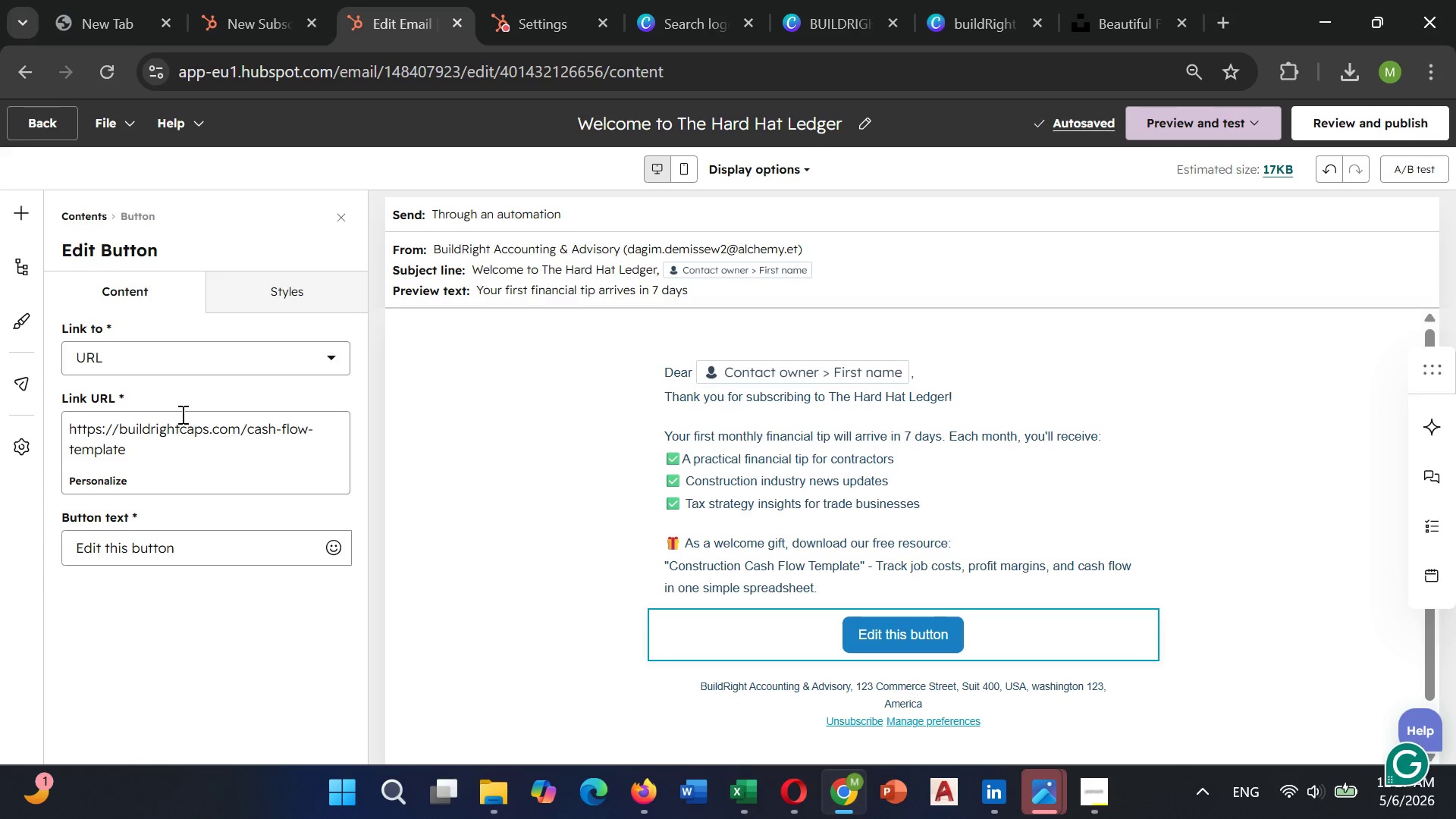 
wait(6.67)
 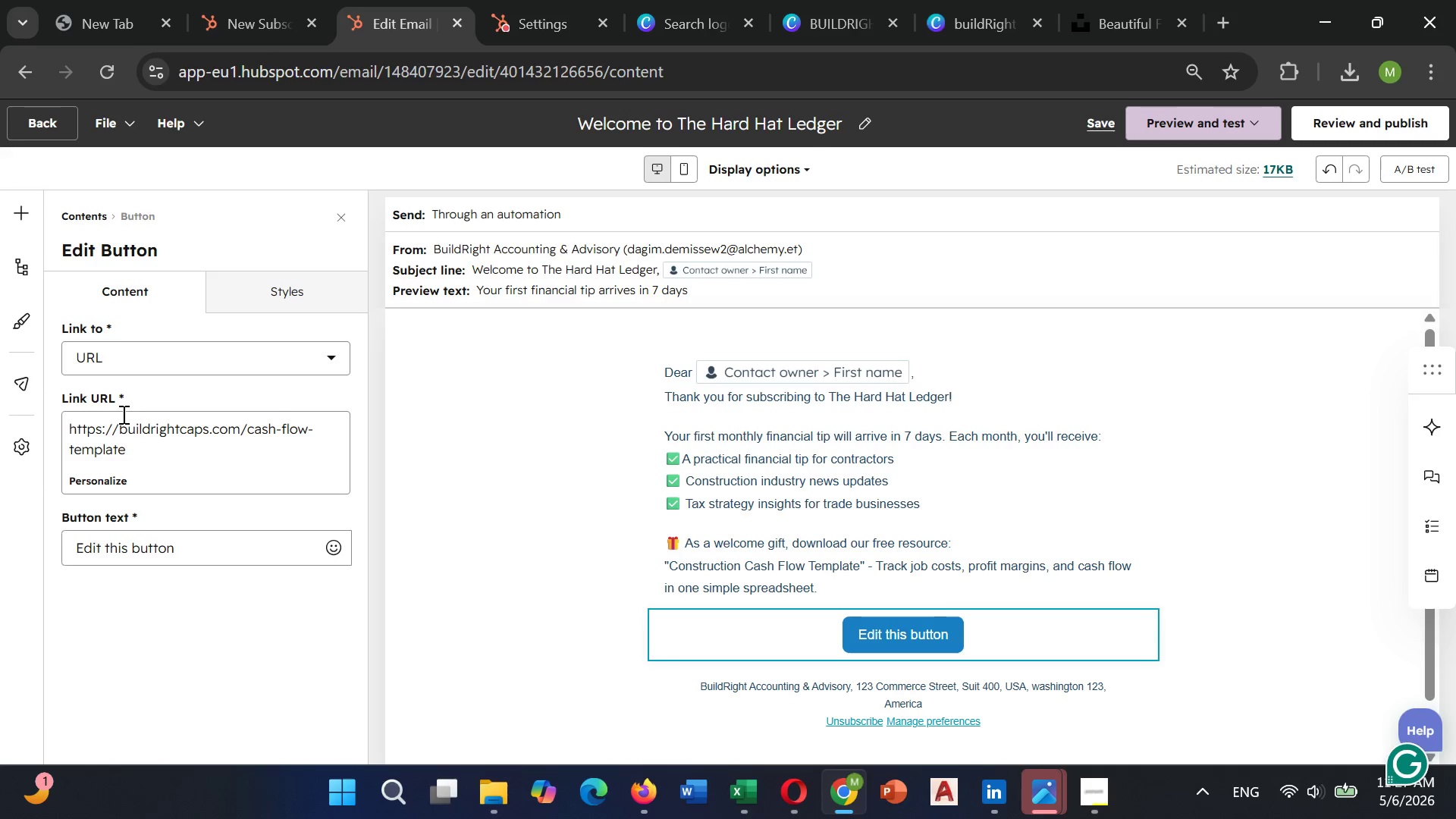 
left_click([174, 549])
 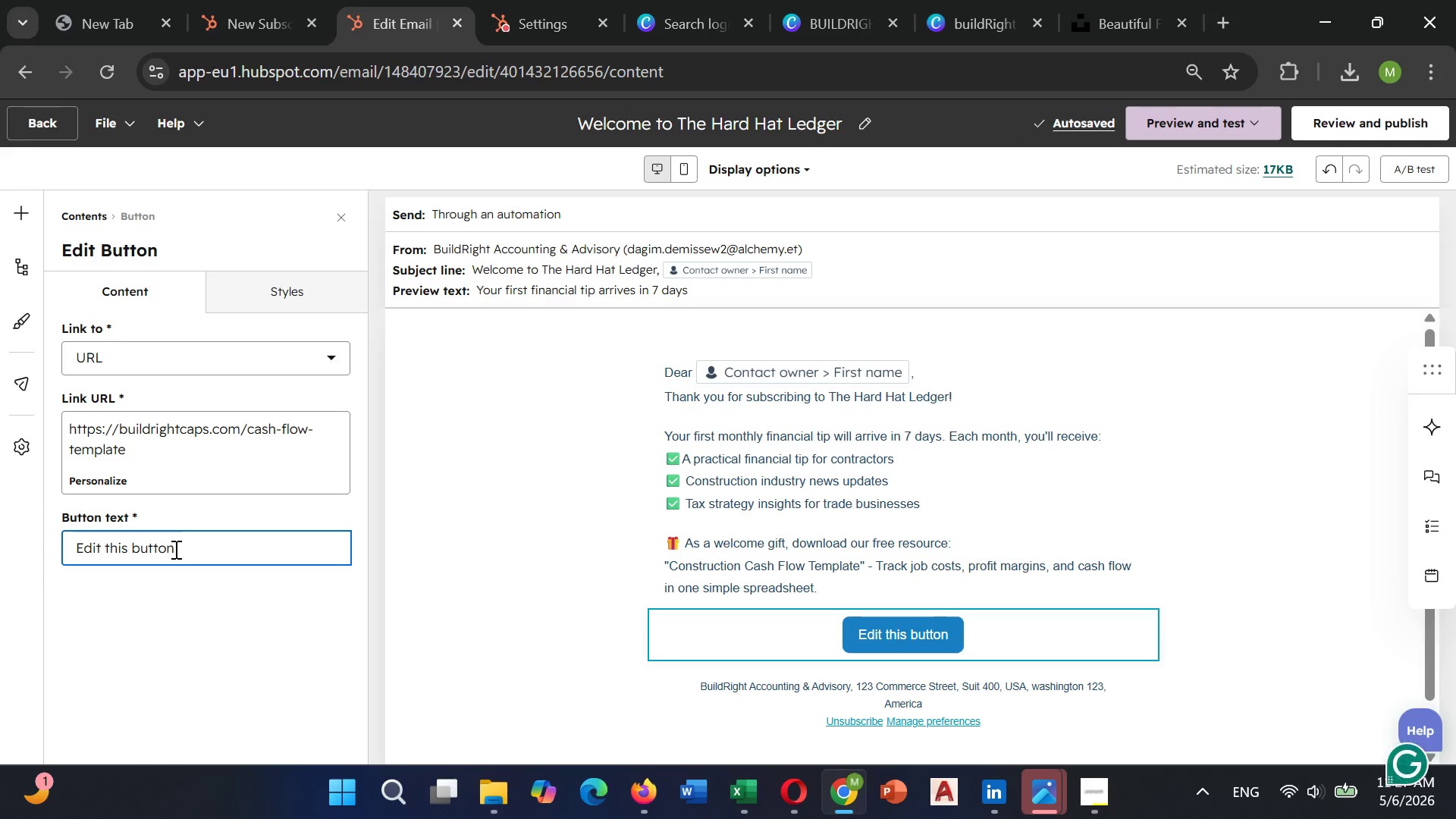 
hold_key(key=Backspace, duration=0.94)
 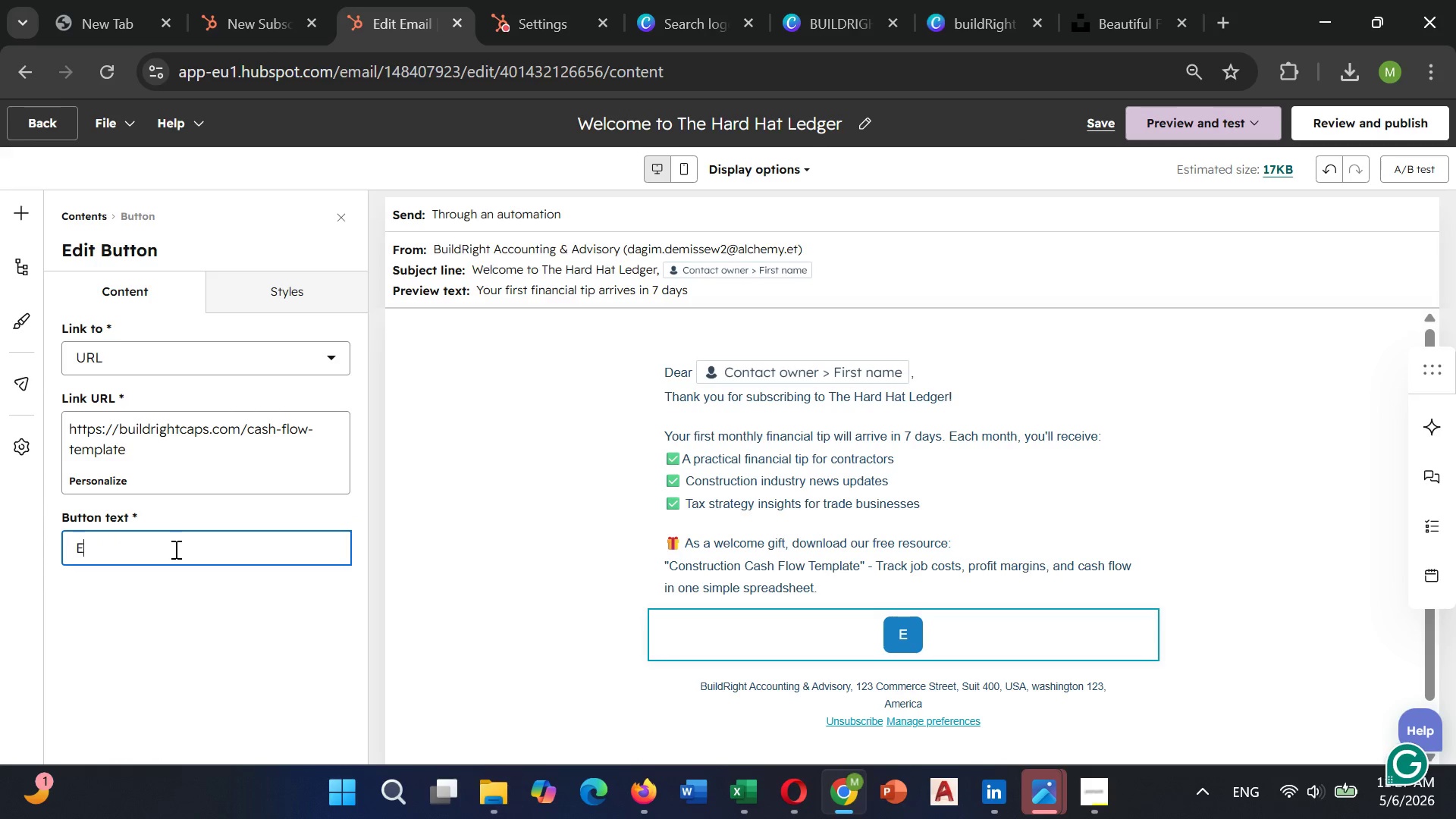 
key(Backspace)
type(DOWNLOAD FREE)
 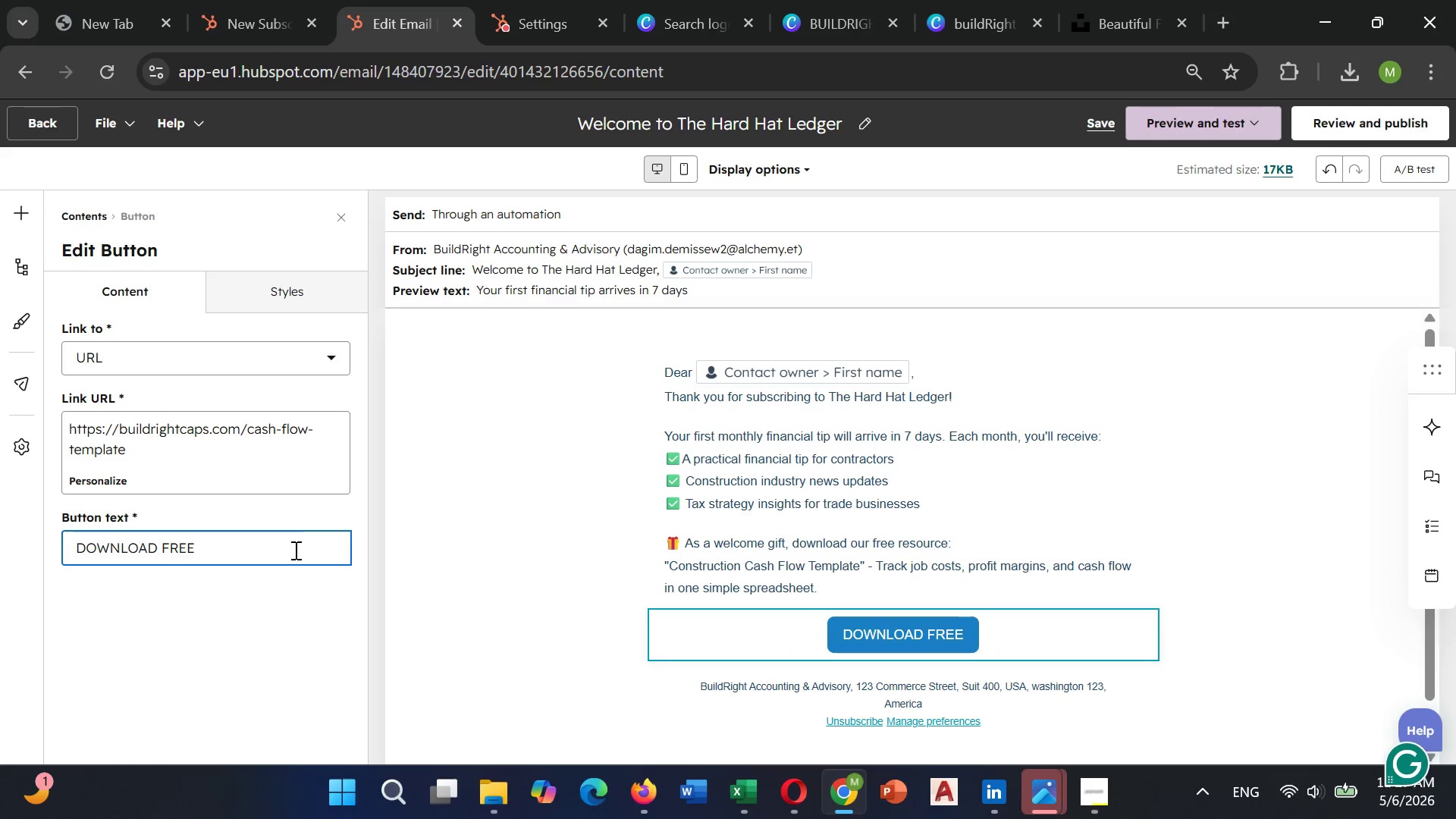 
type(TE)
key(Backspace)
key(Backspace)
type( TEMPLATE)
 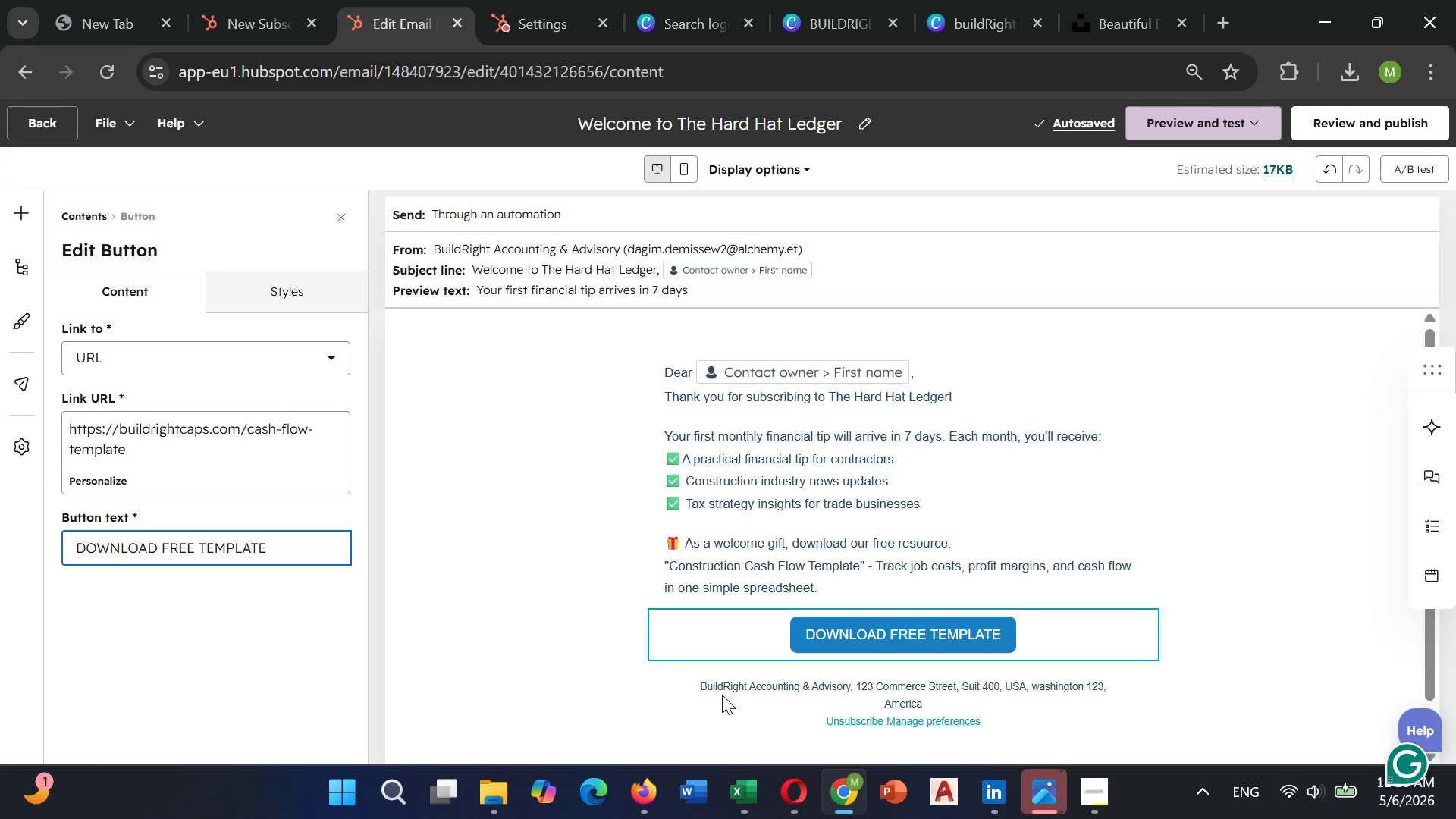 
wait(27.78)
 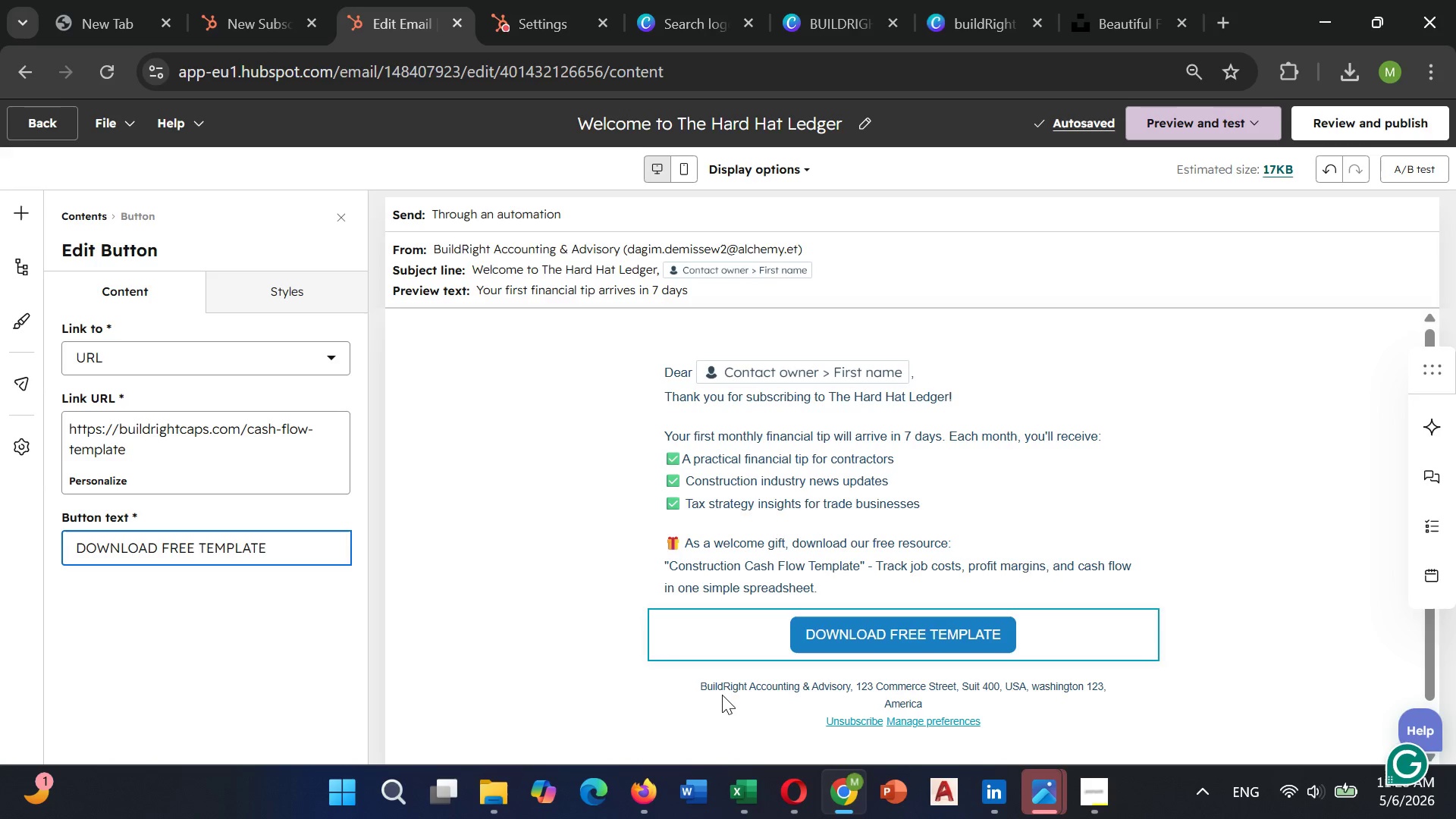 
left_click([1367, 115])
 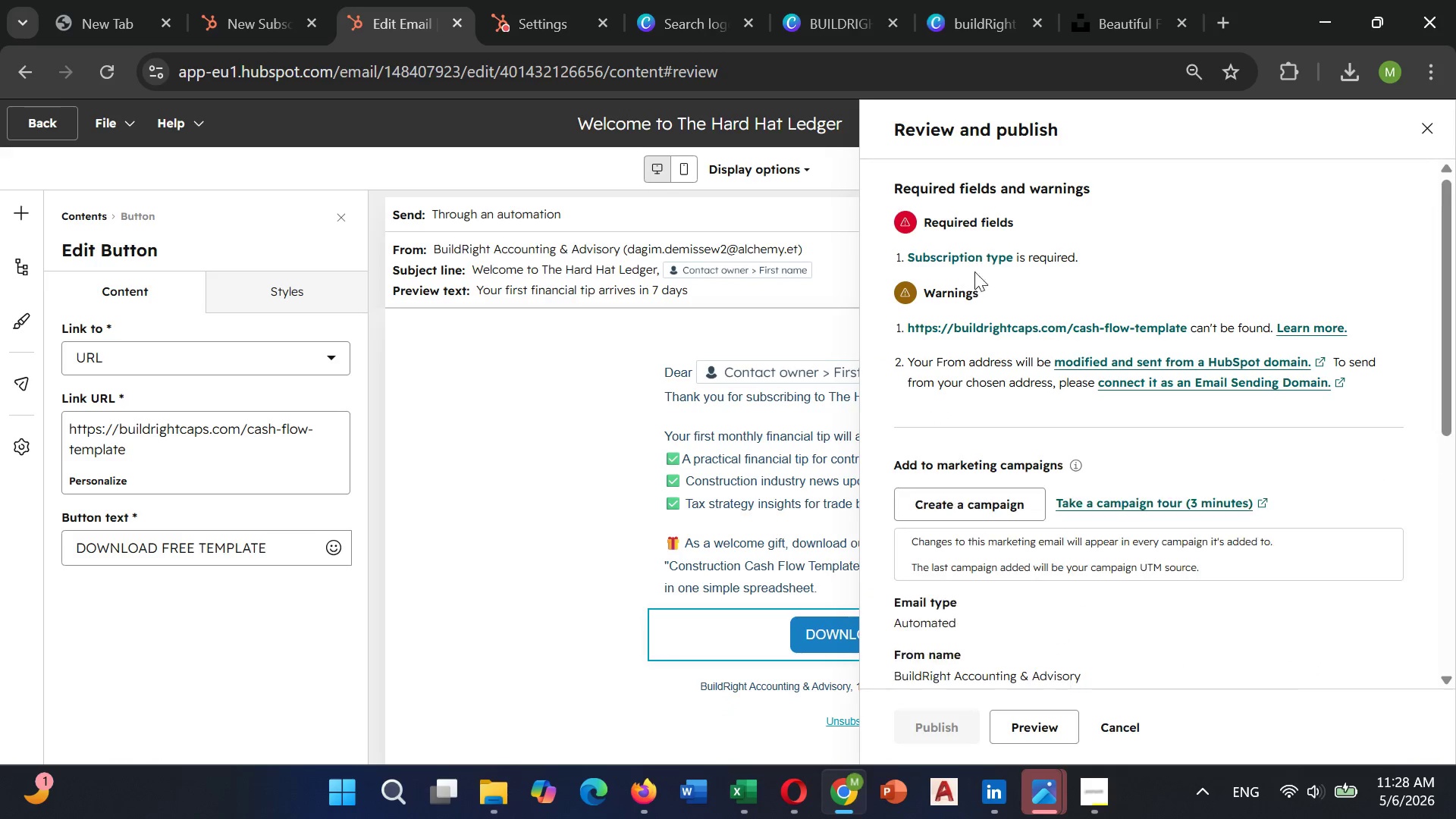 
left_click([975, 257])
 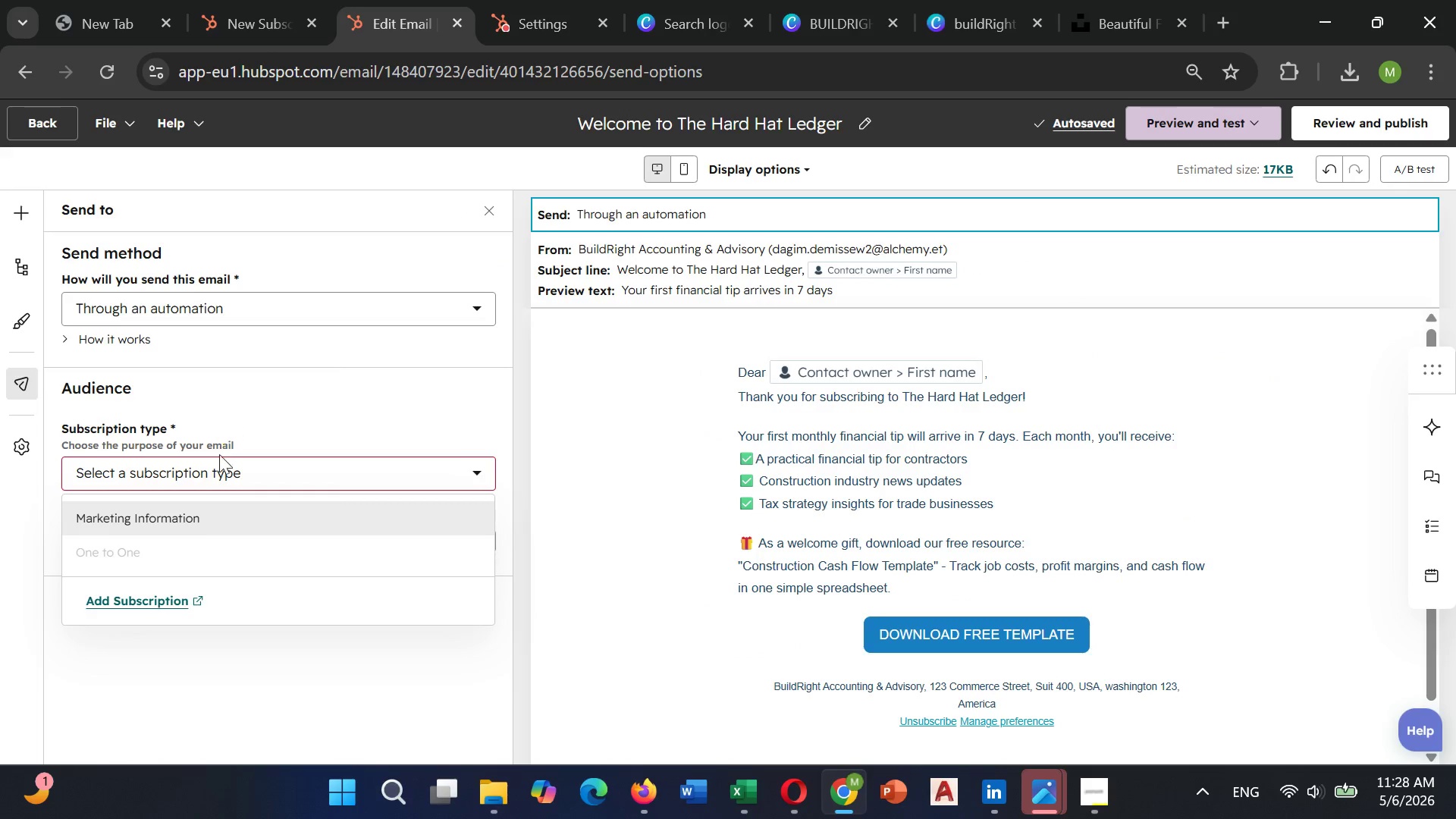 
left_click([218, 466])
 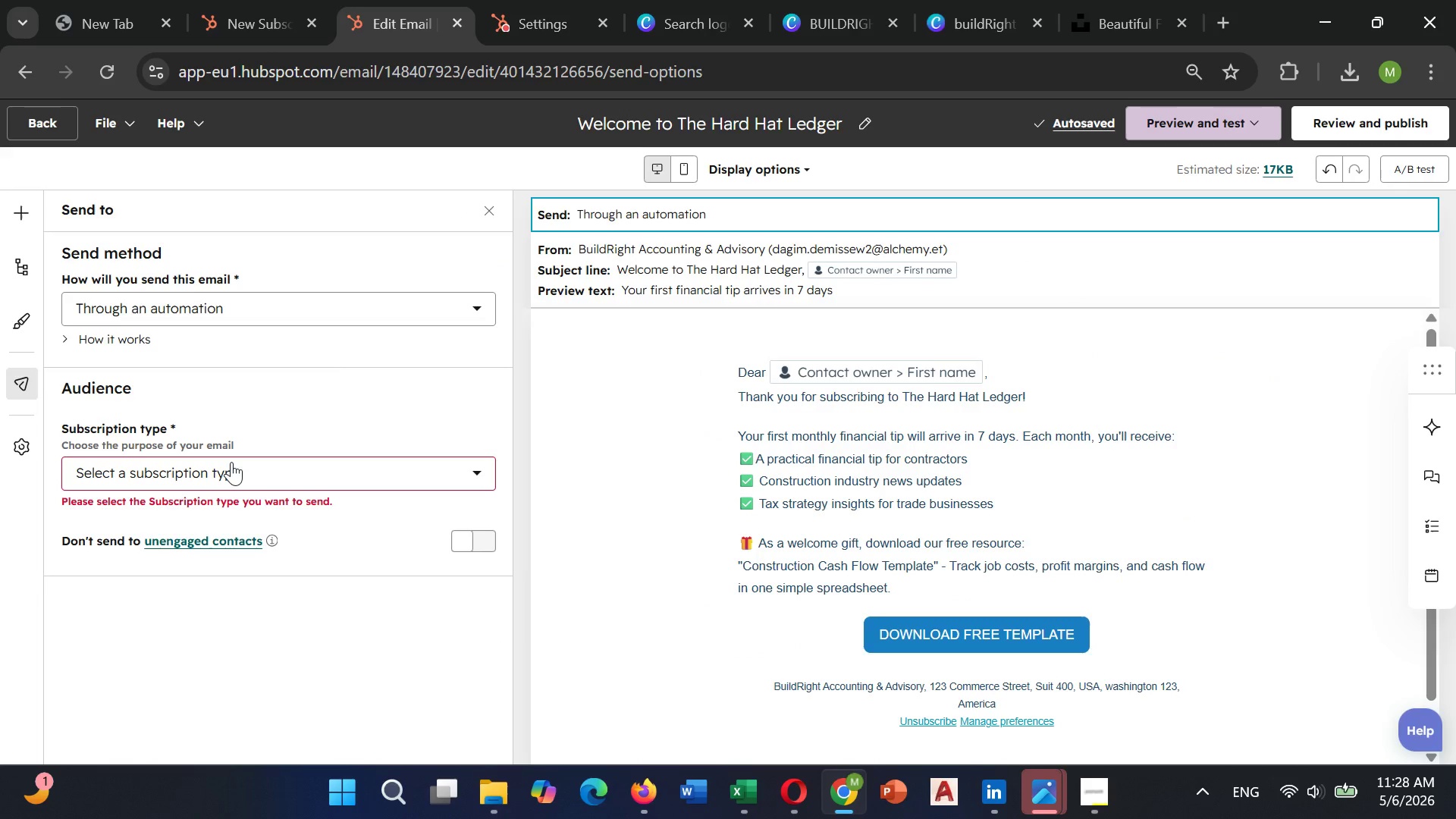 
left_click([231, 462])
 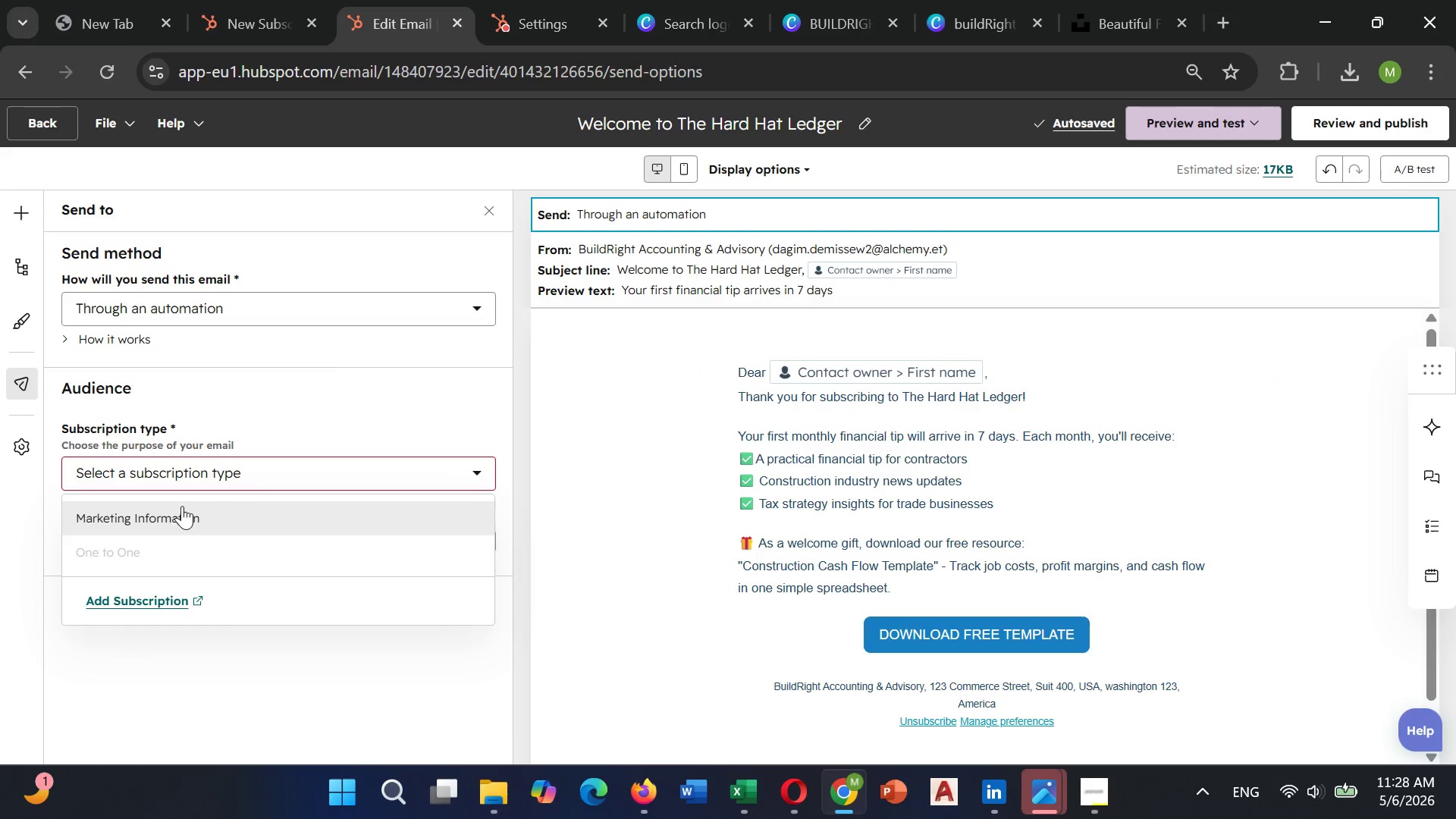 
left_click([177, 520])
 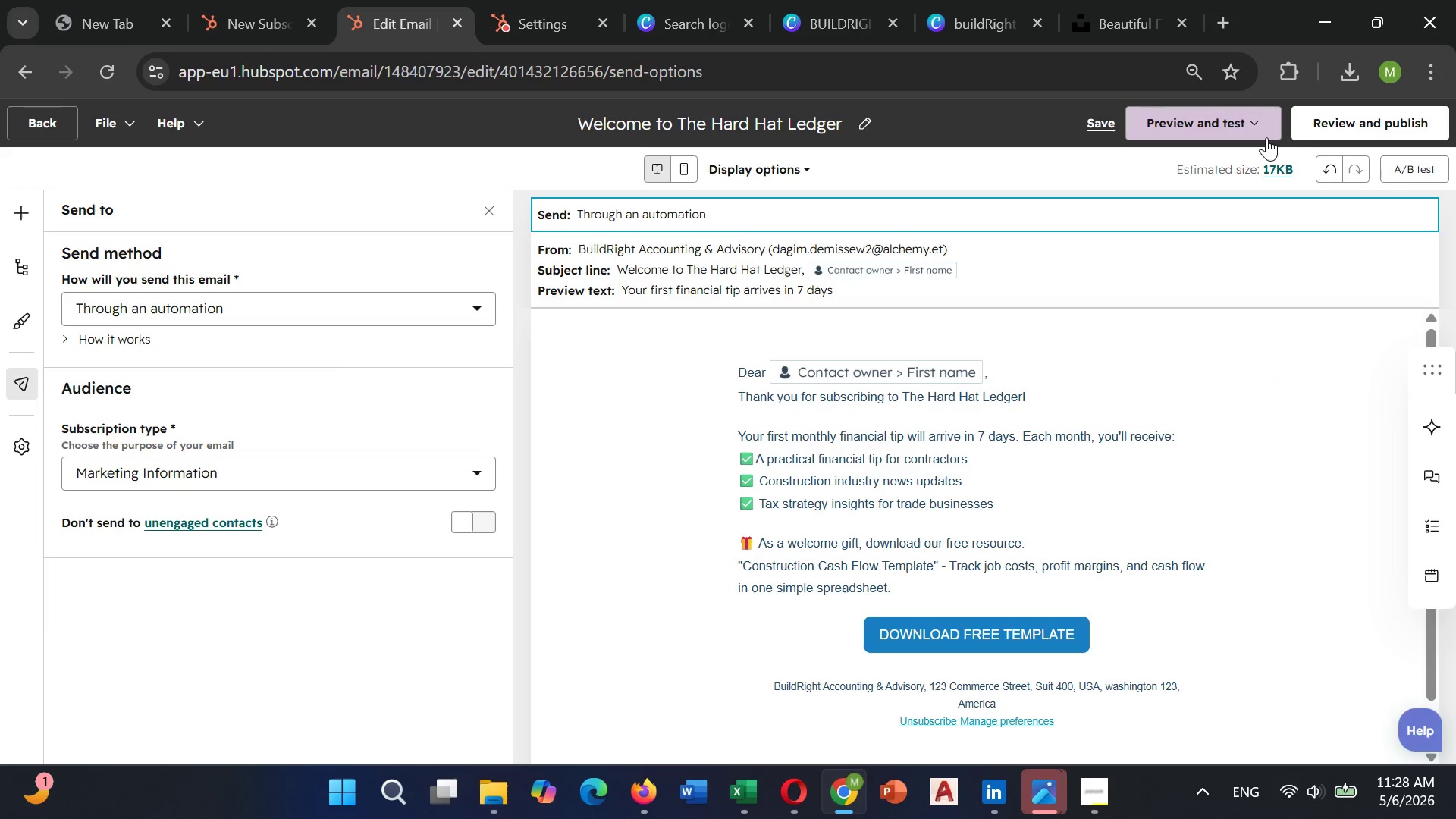 
left_click([1351, 133])
 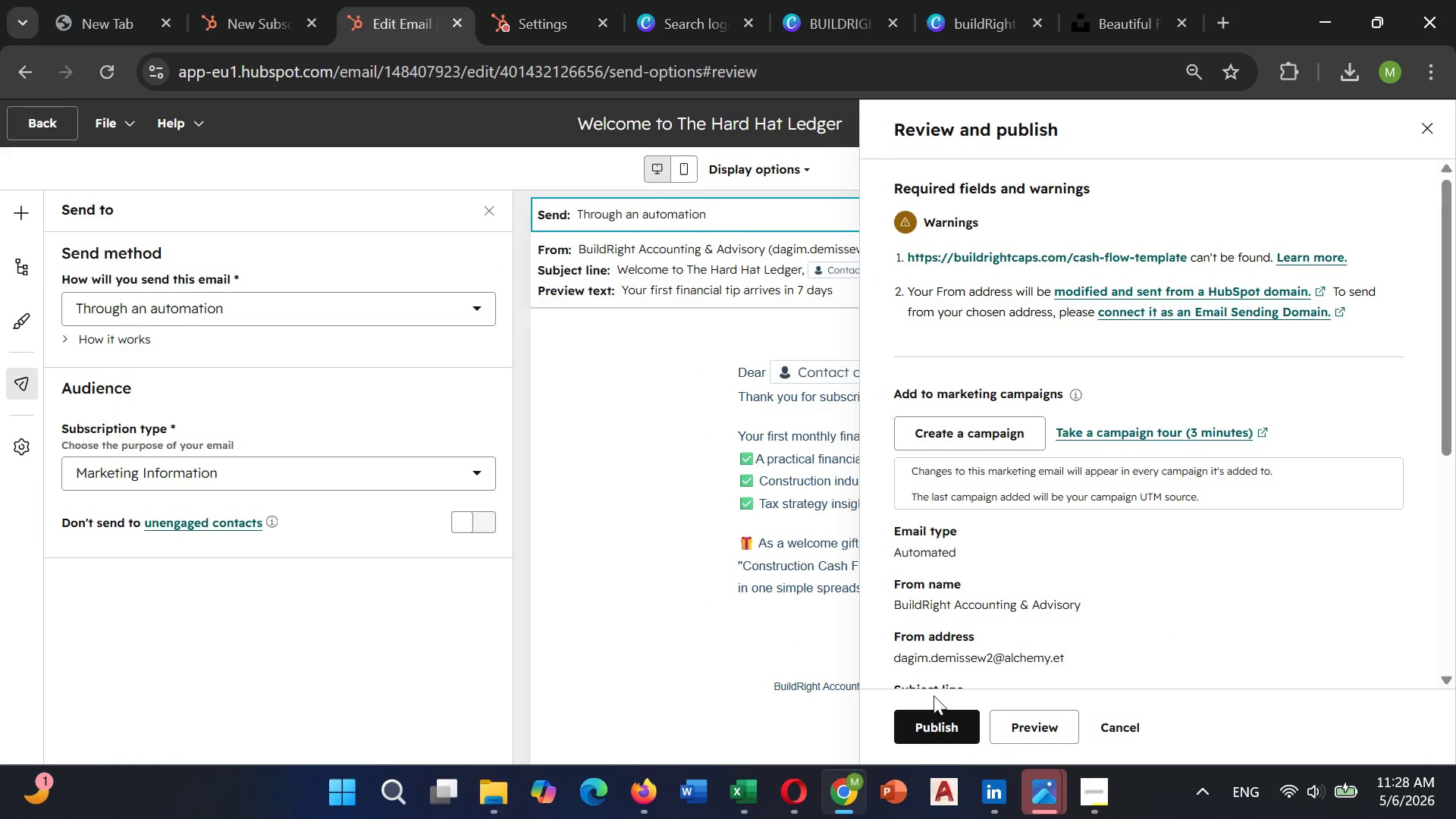 
left_click([935, 717])
 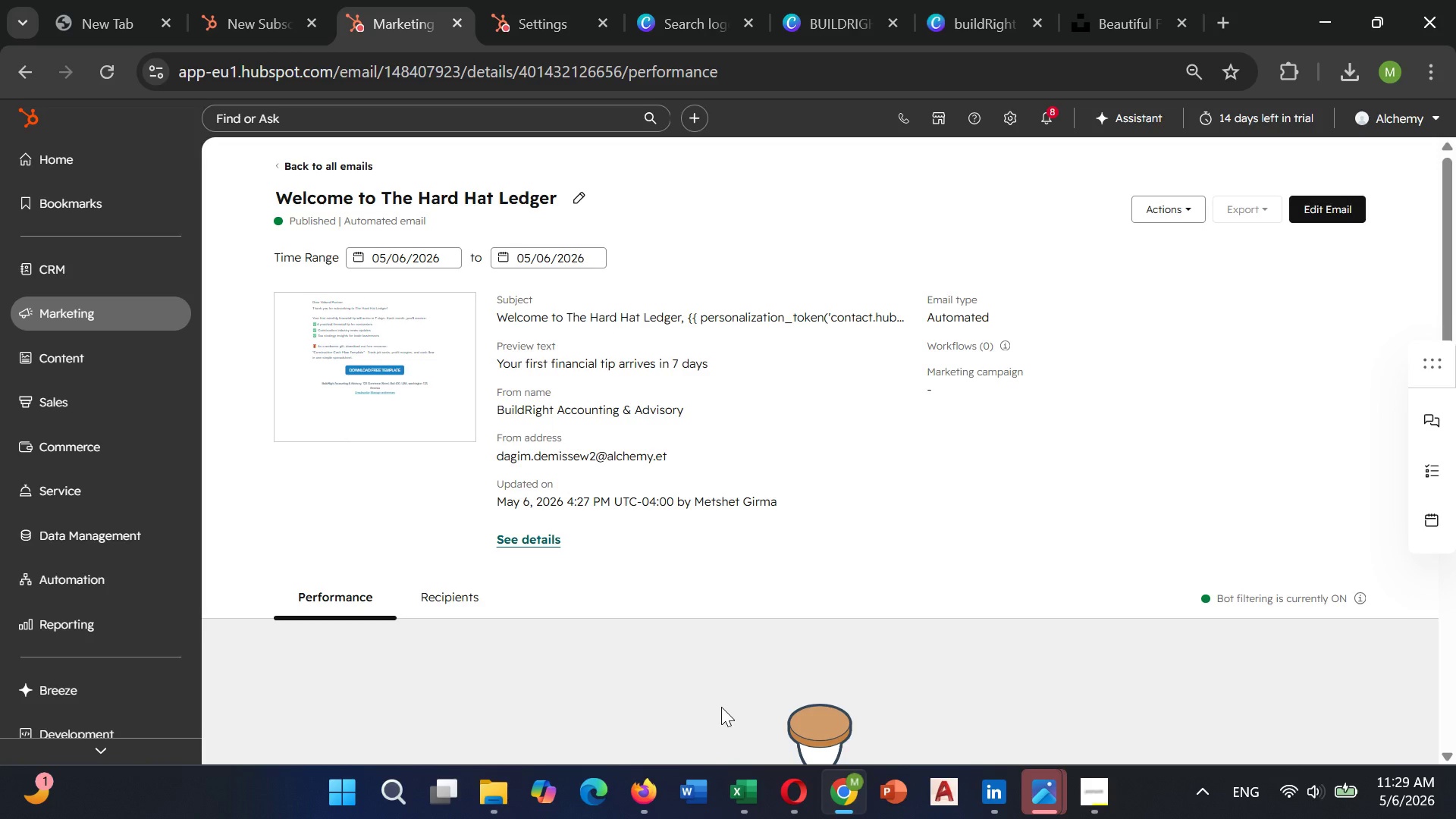 
wait(29.67)
 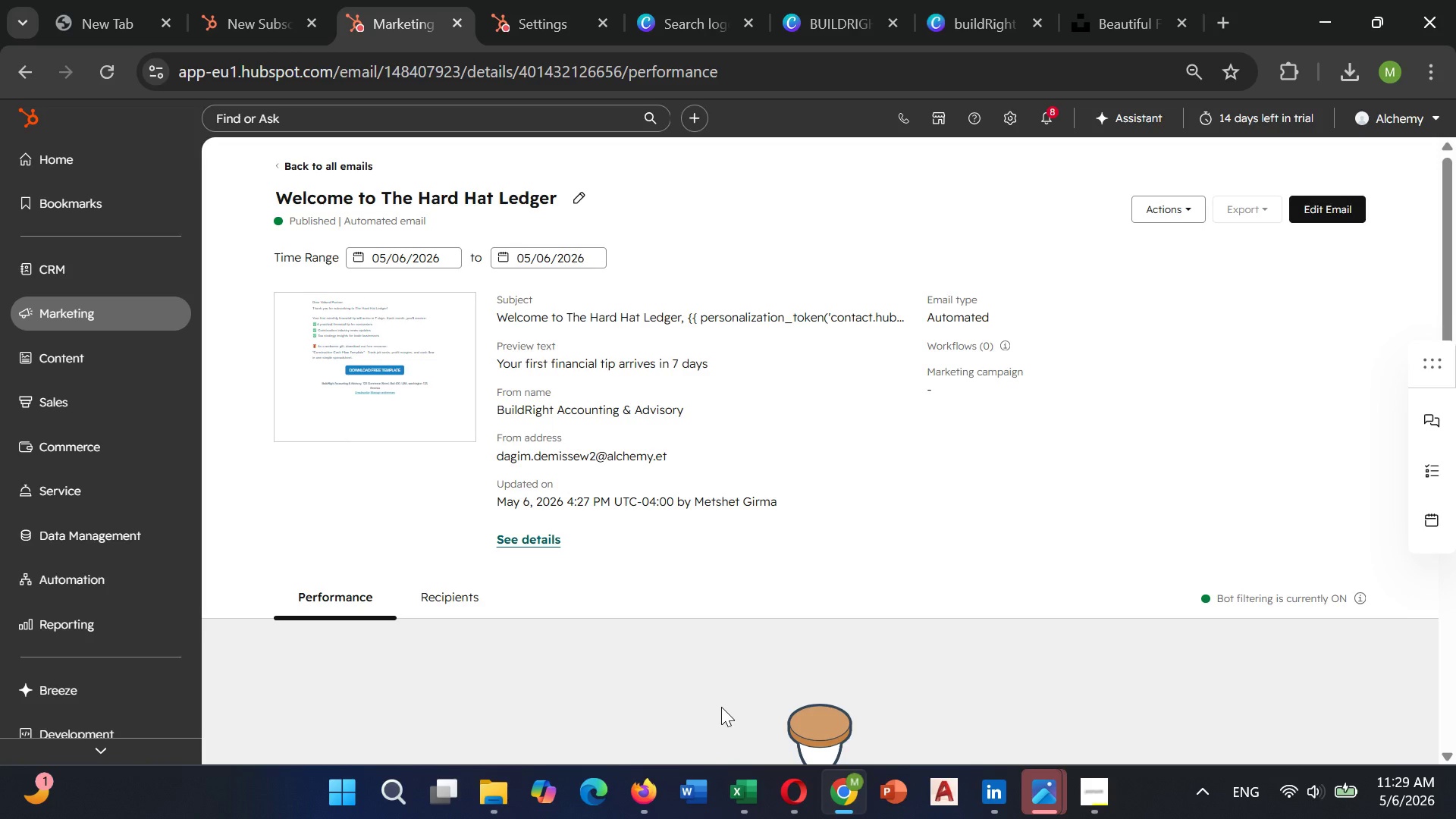 
left_click([71, 588])
 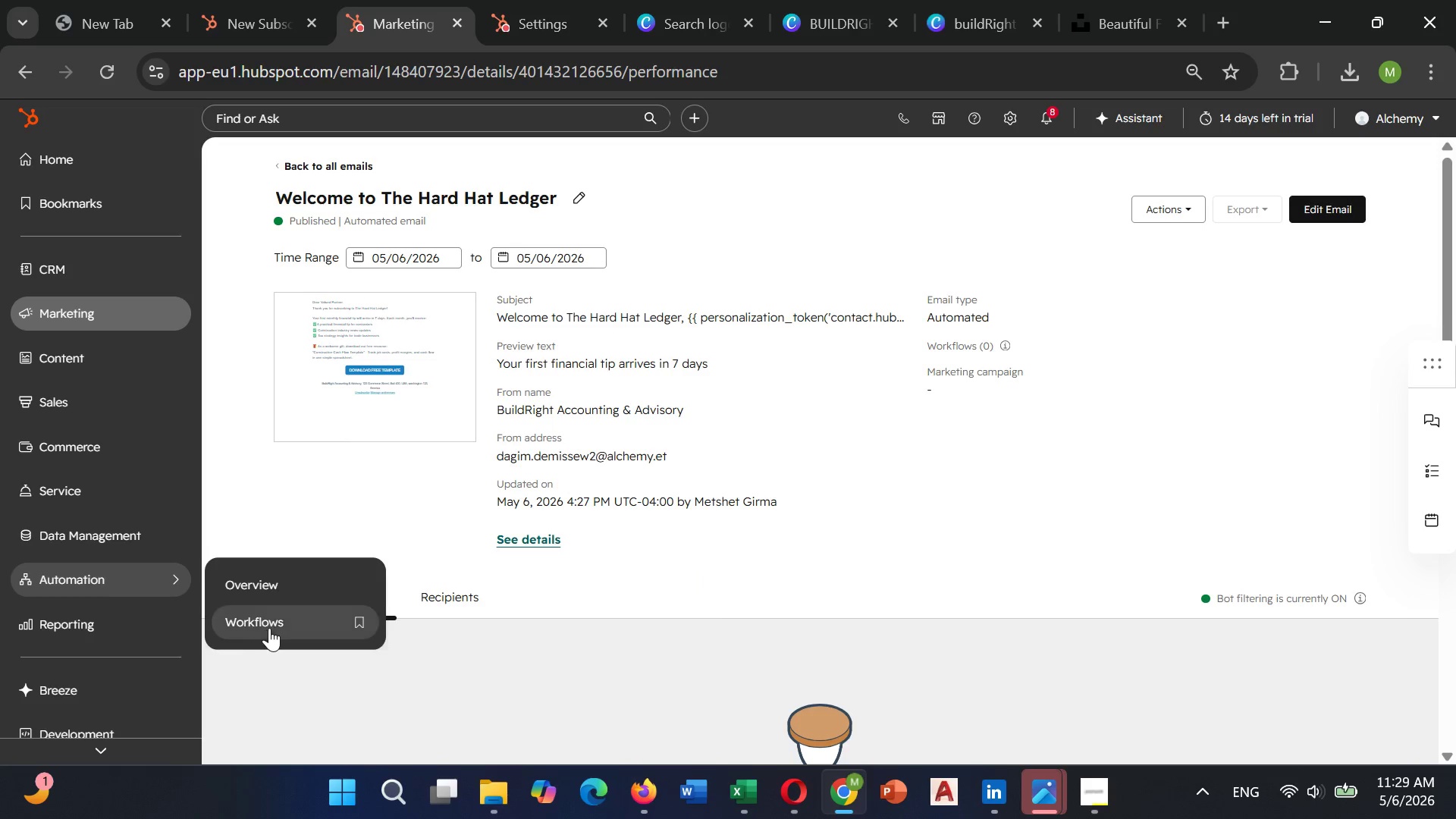 
left_click([271, 628])
 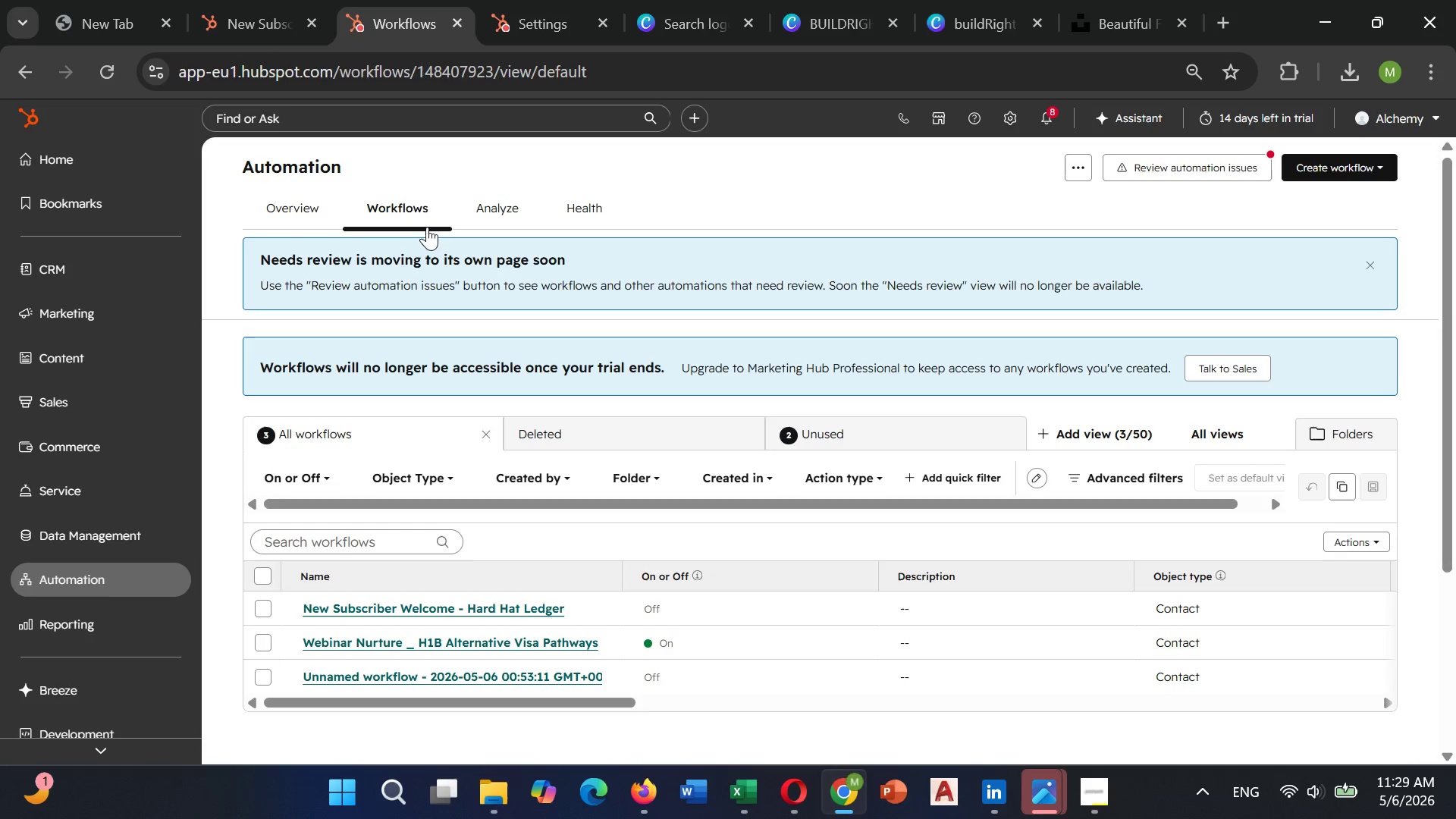 
left_click([224, 28])
 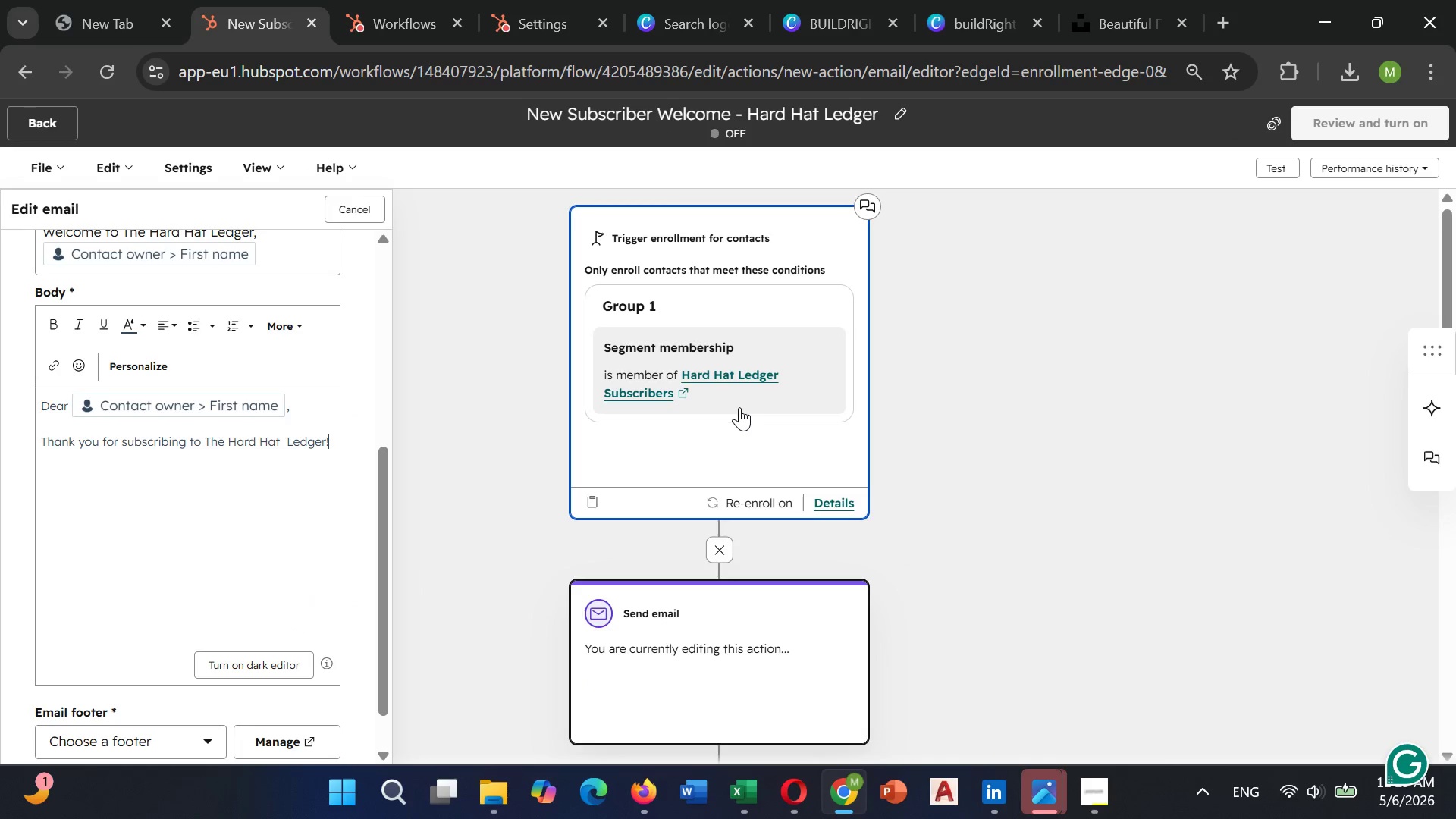 
scroll: coordinate [739, 407], scroll_direction: down, amount: 1.0
 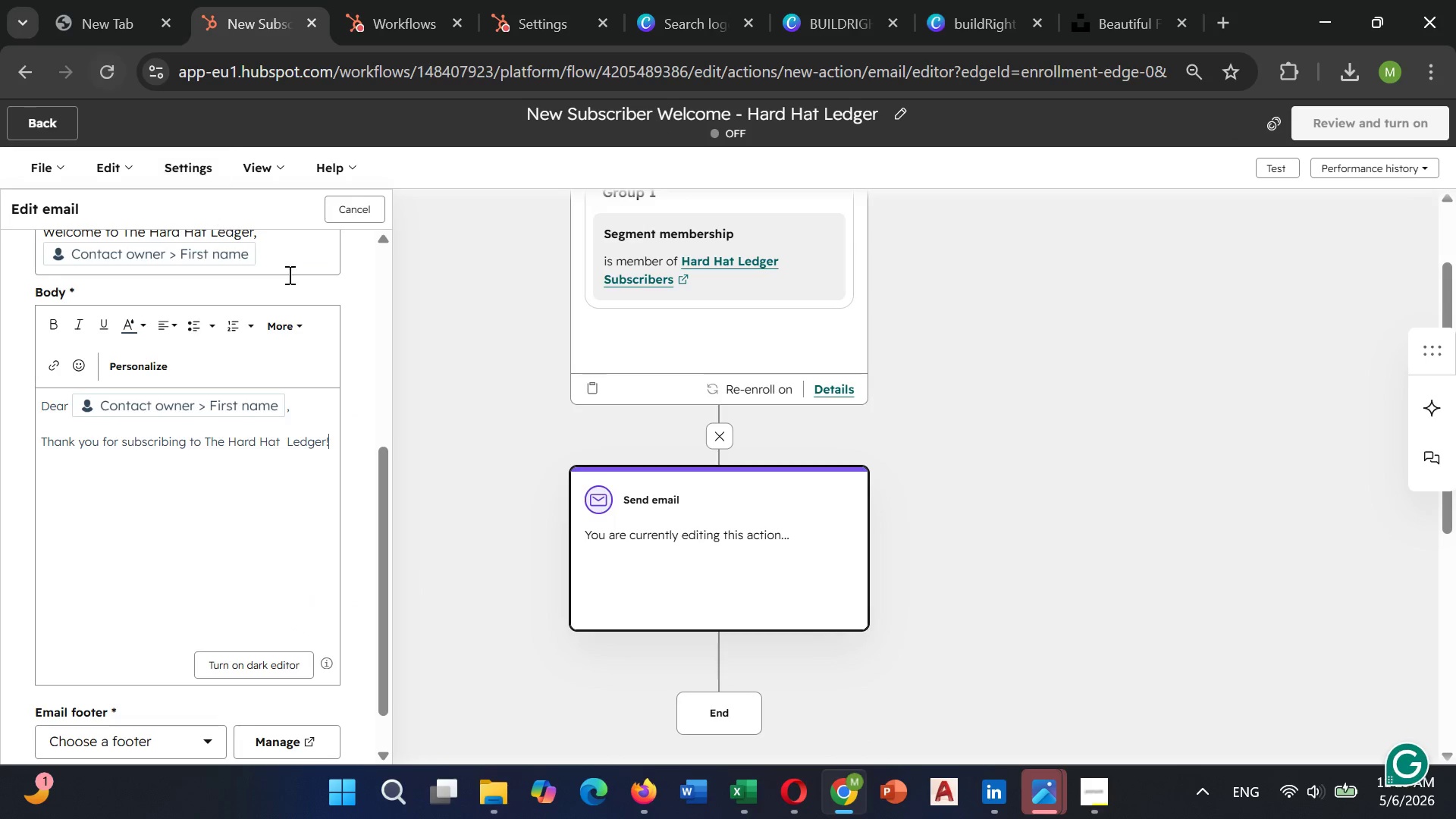 
left_click([347, 210])
 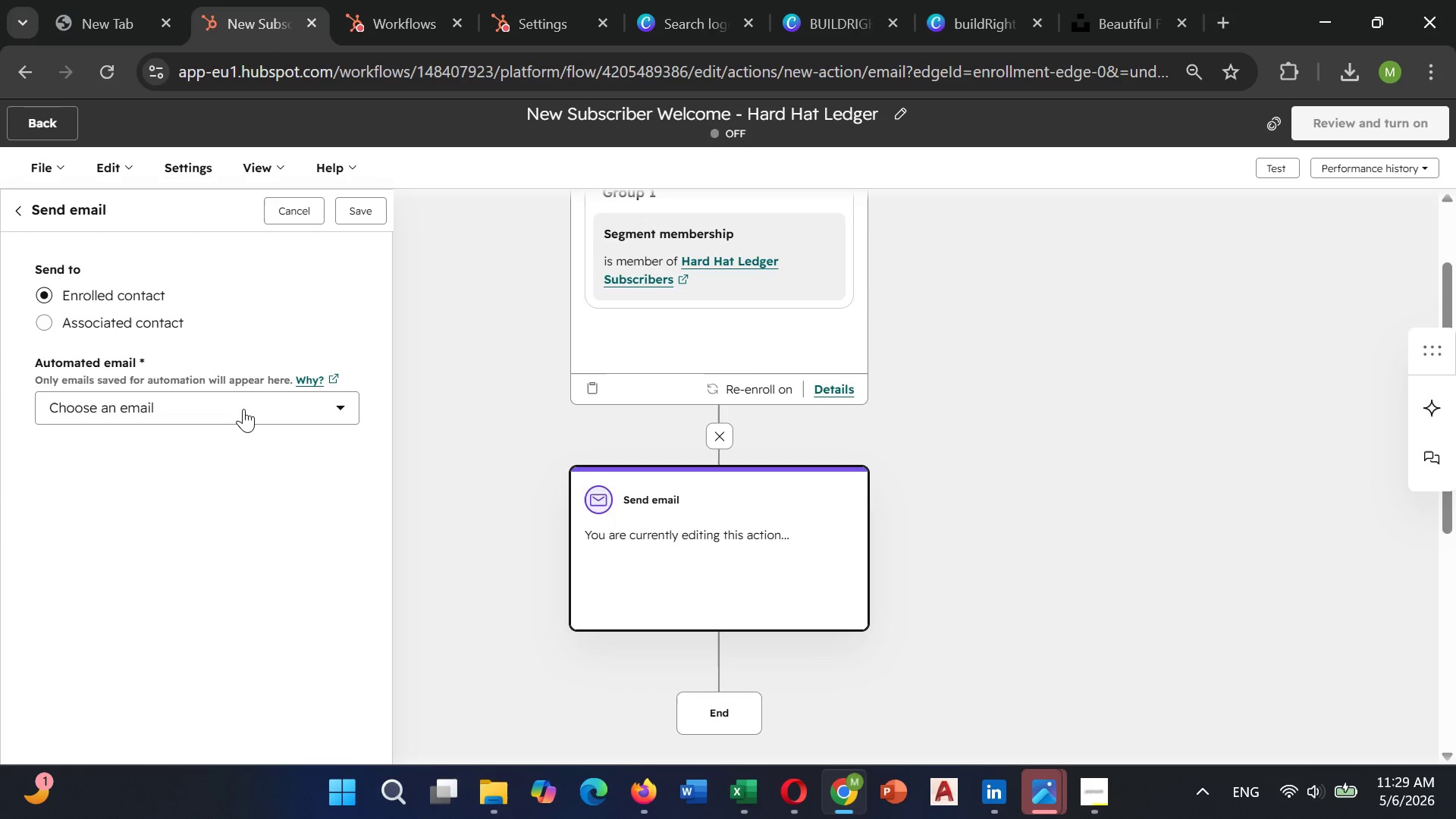 
left_click([245, 405])
 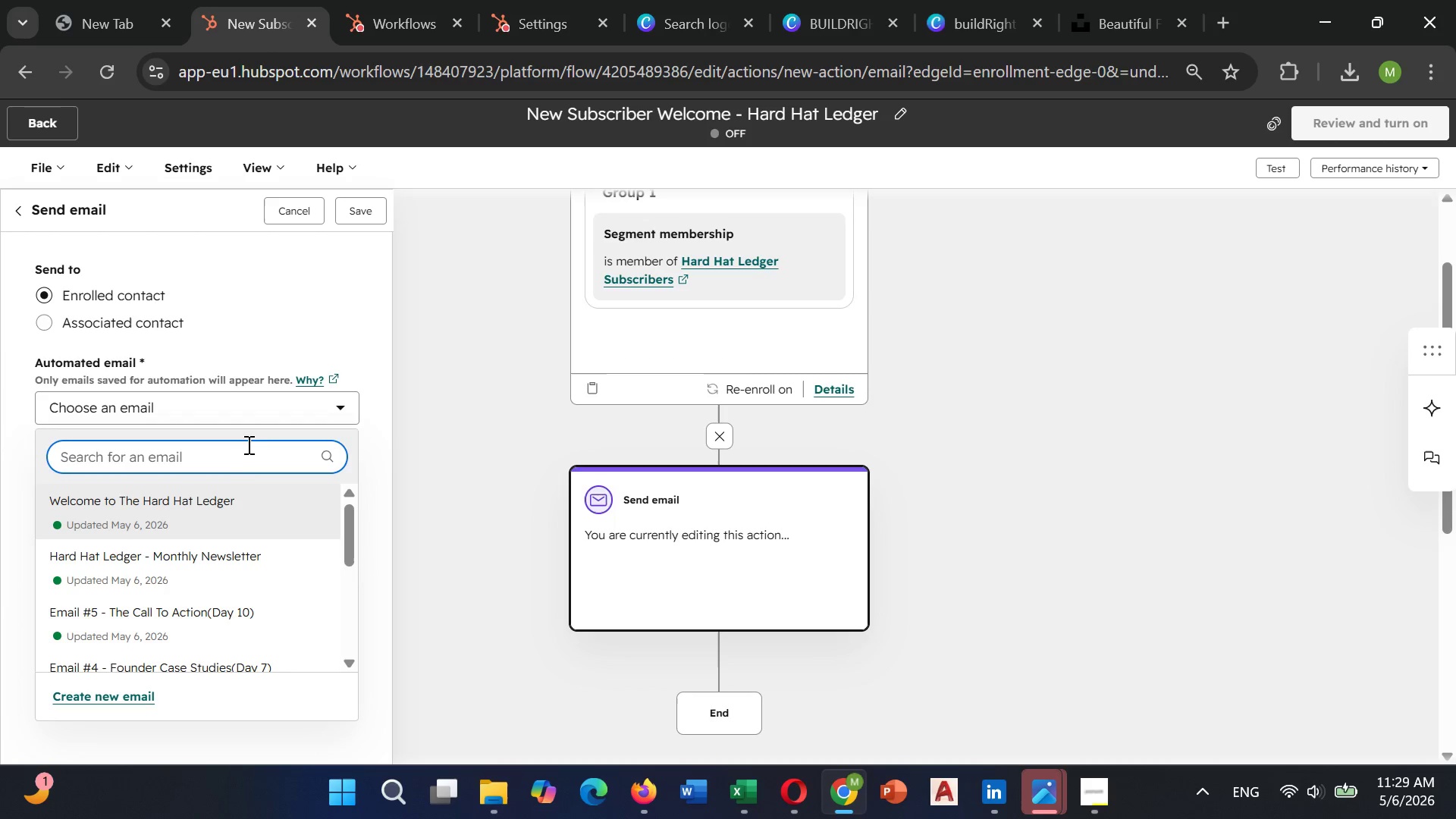 
left_click([237, 508])
 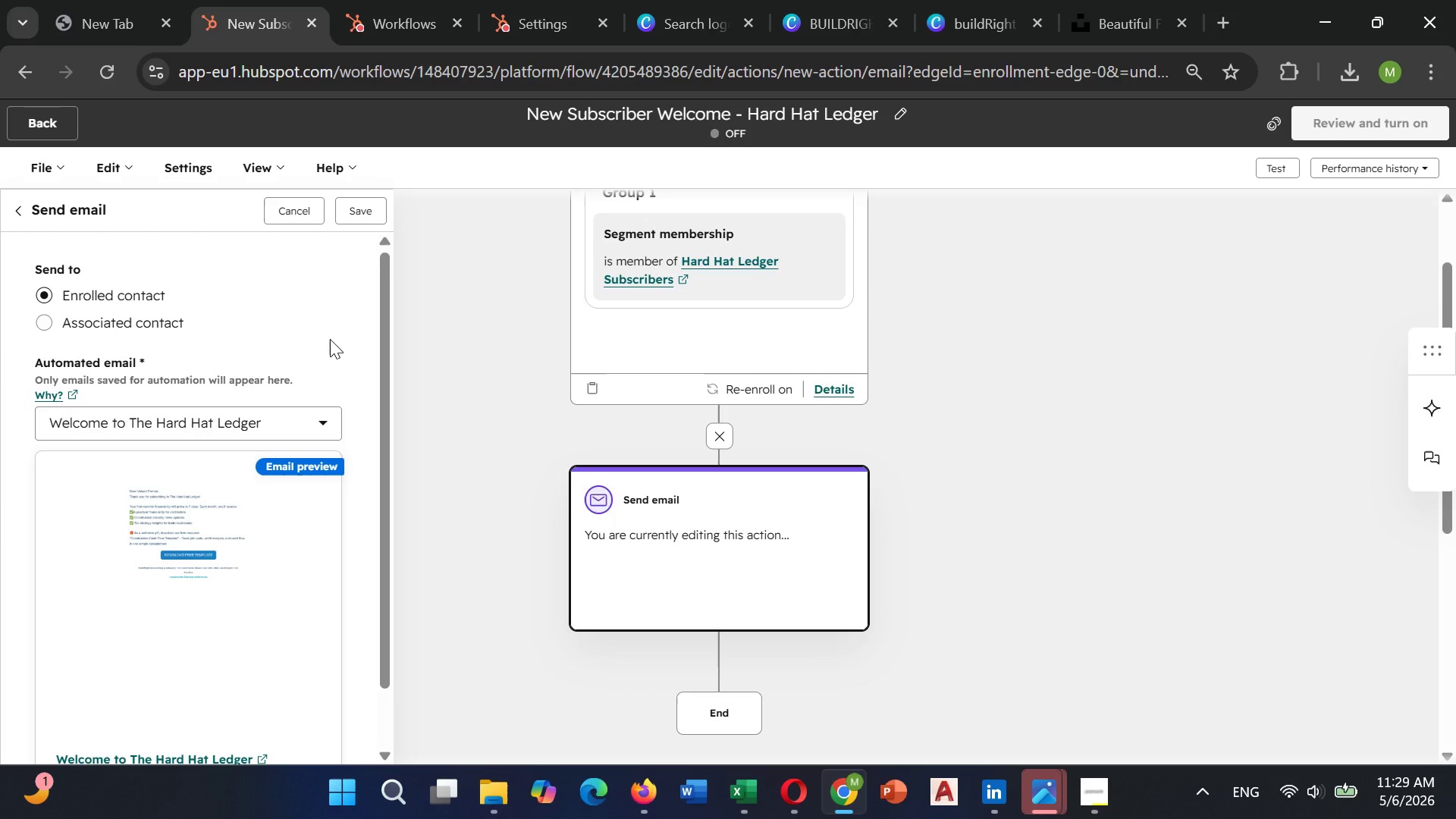 
wait(16.7)
 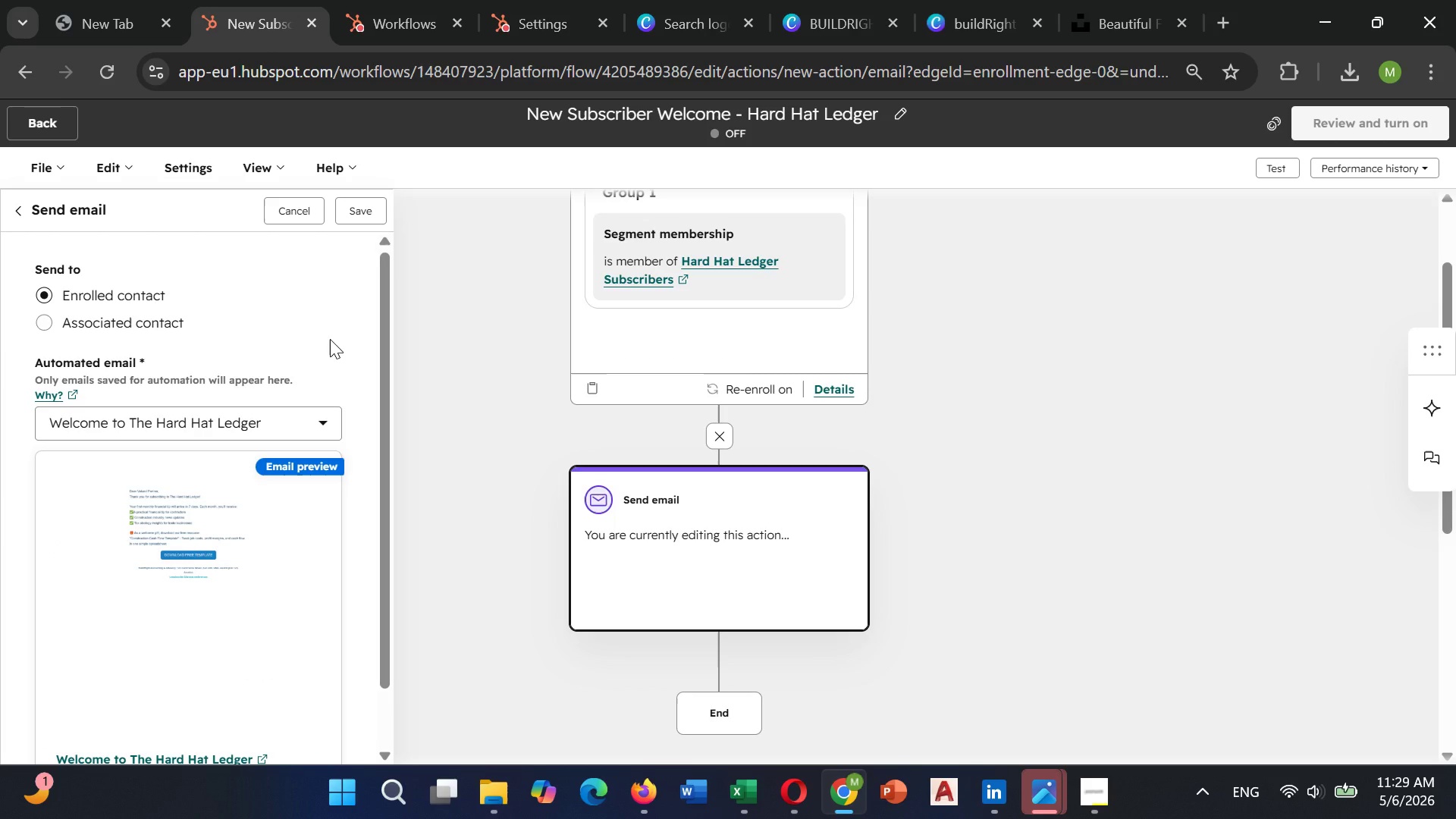 
left_click([351, 208])
 